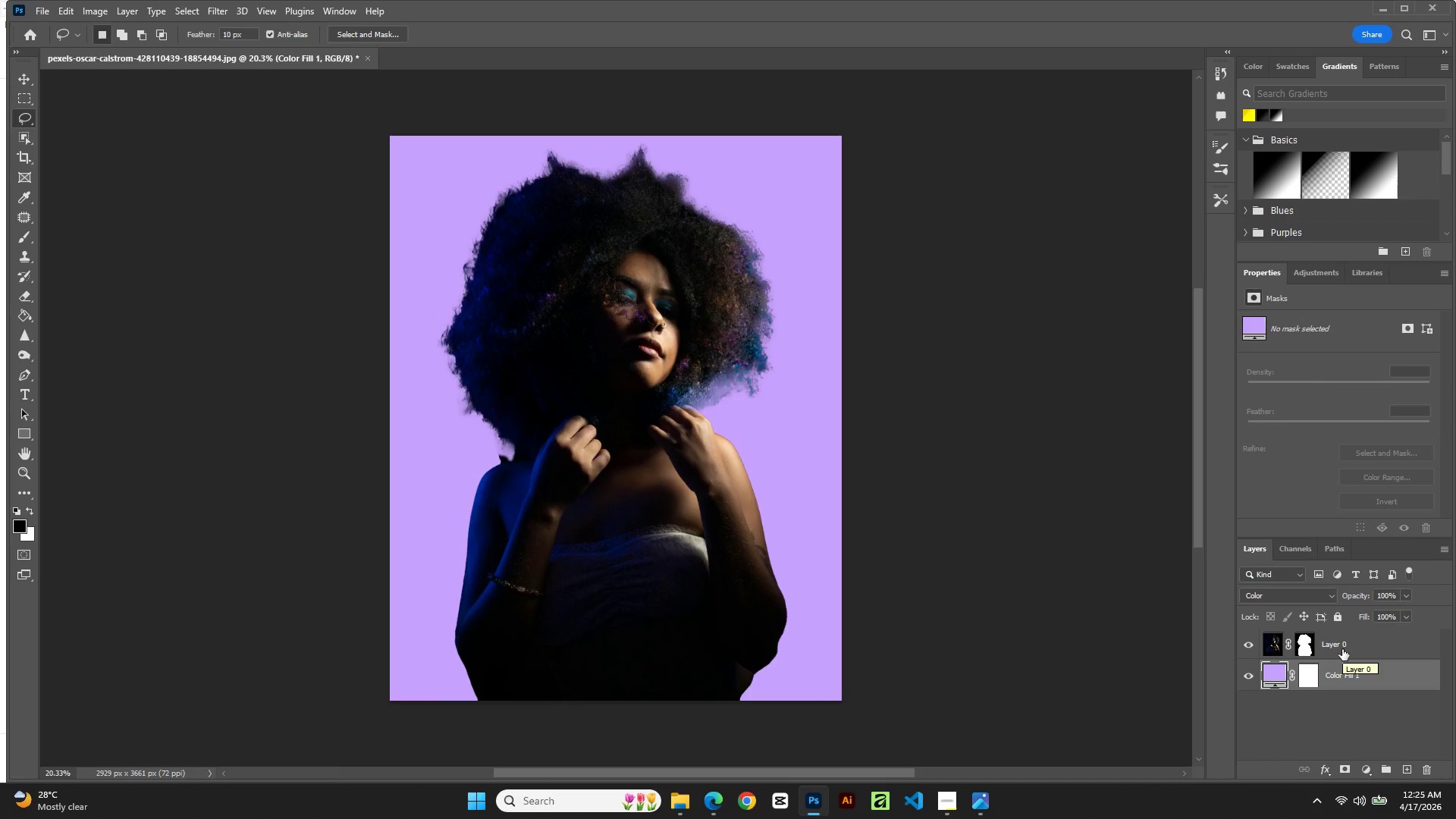 
wait(16.67)
 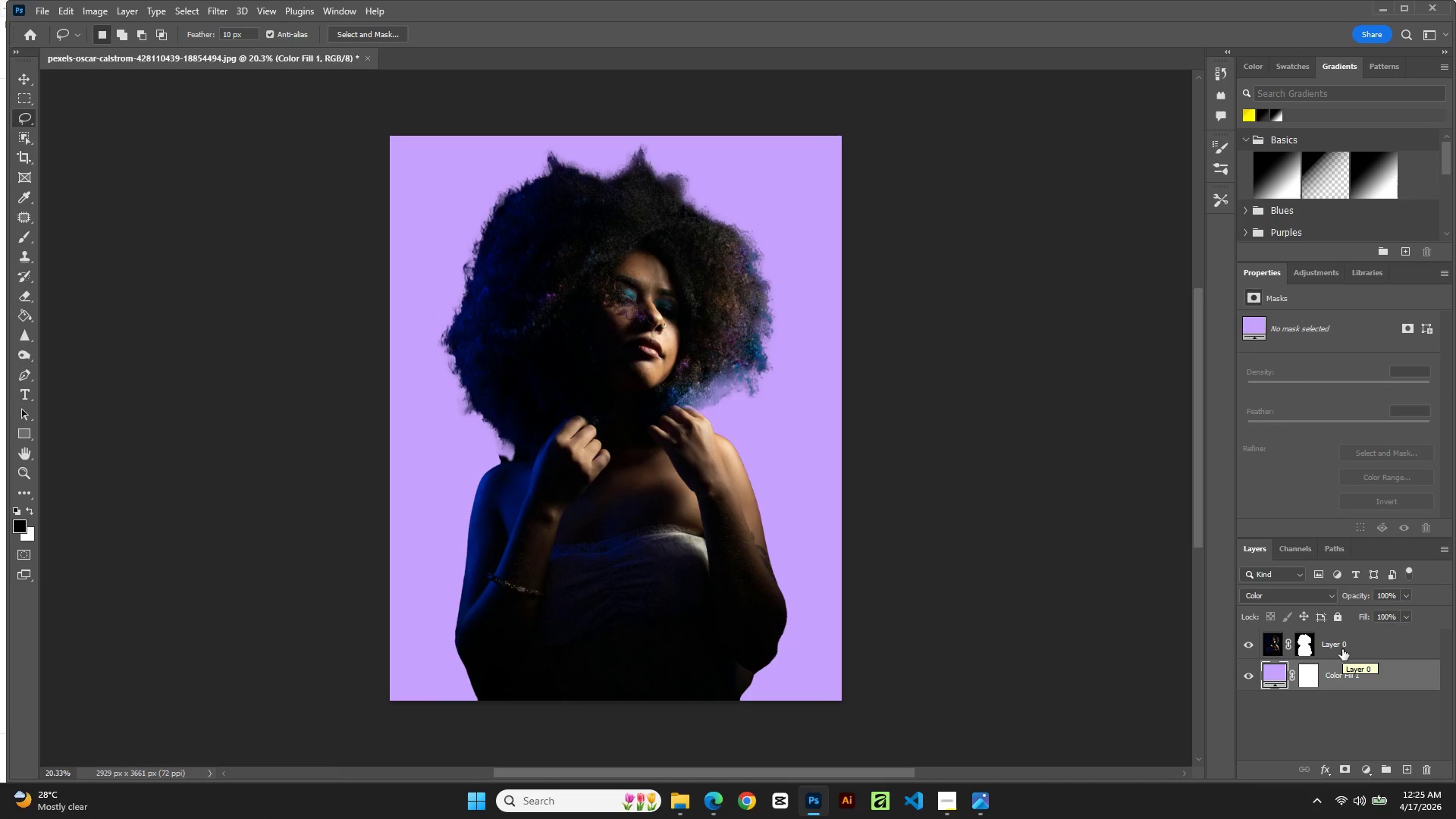 
right_click([1348, 676])
 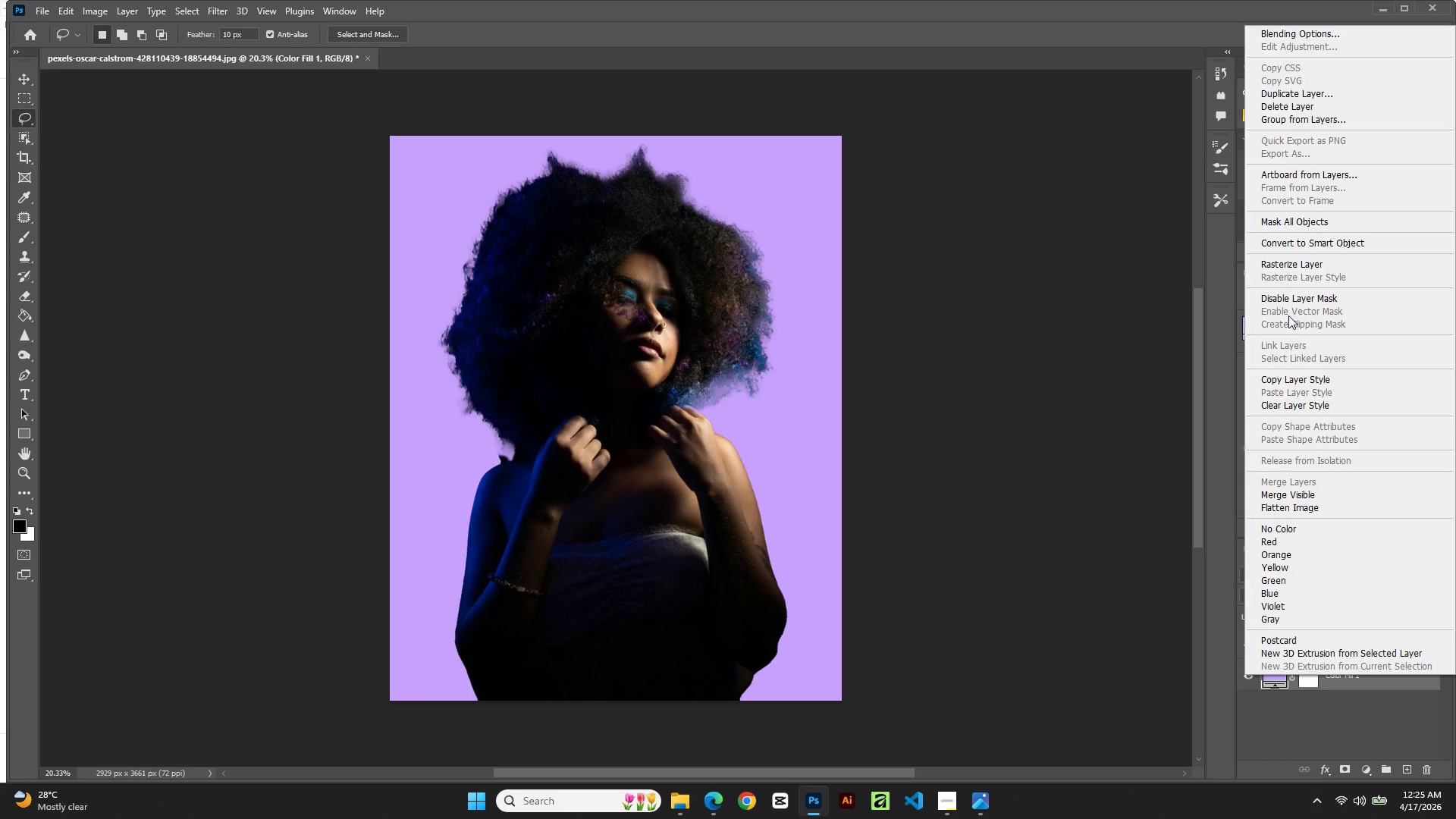 
wait(13.16)
 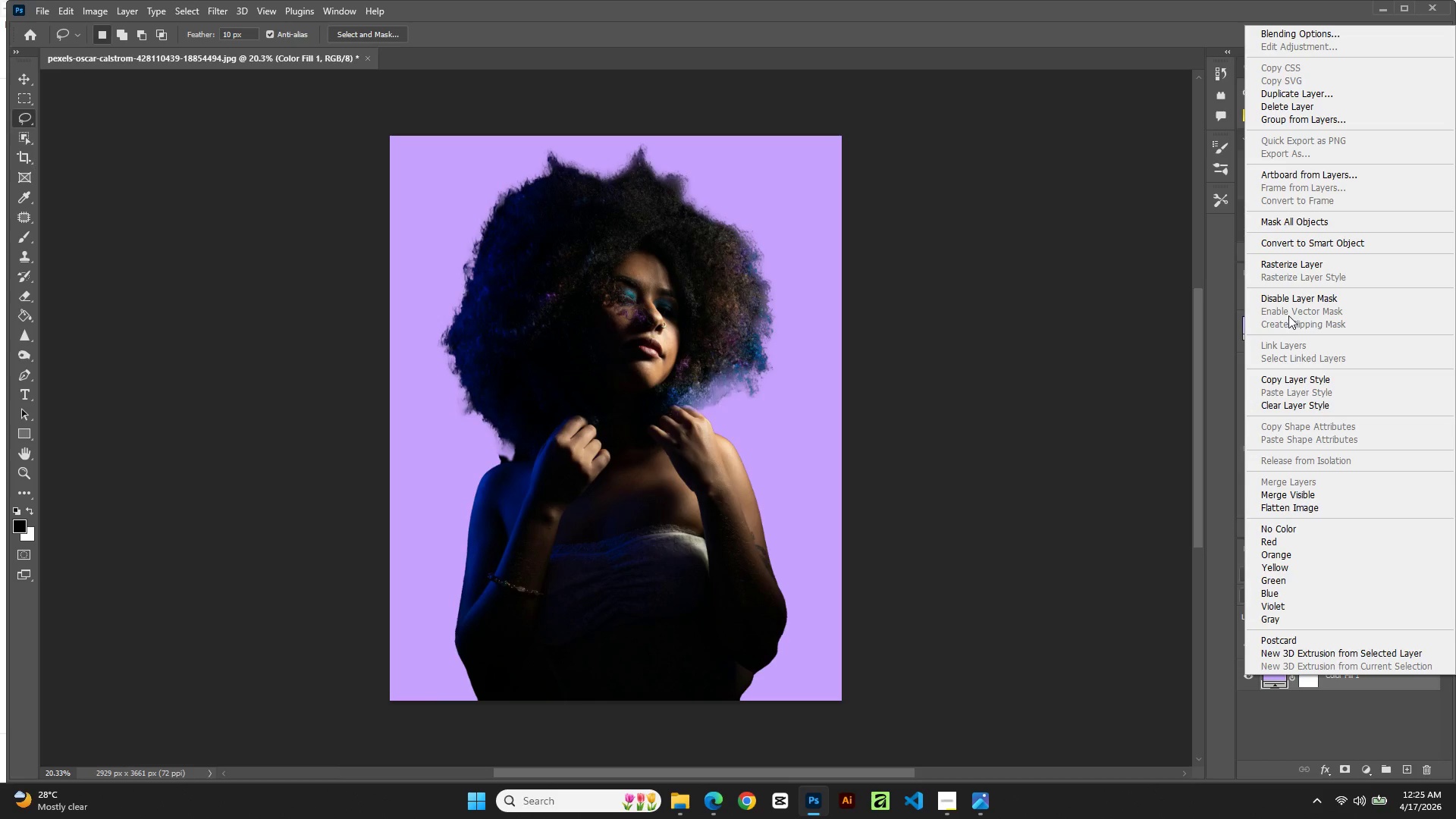 
left_click([1285, 108])
 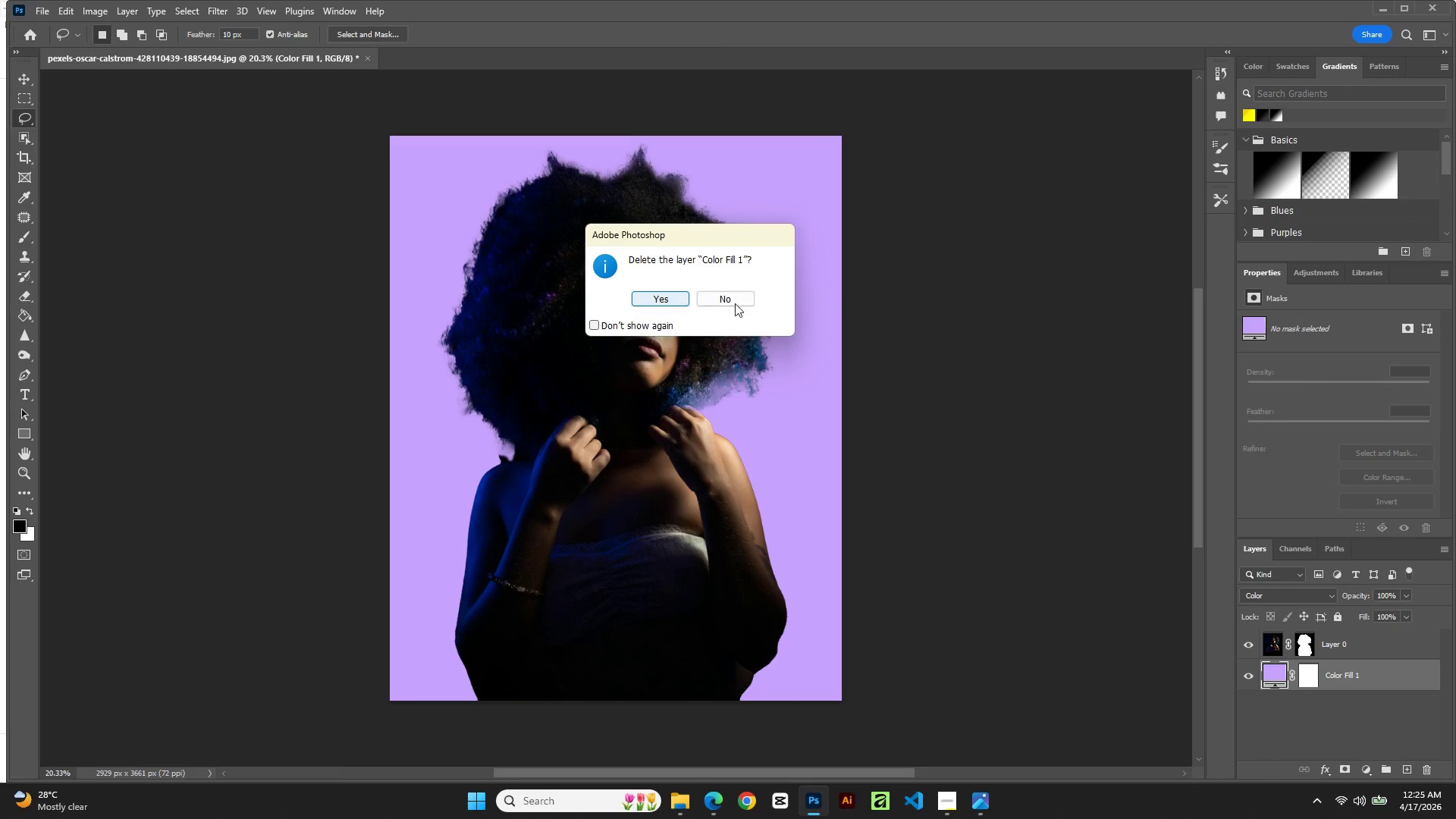 
left_click([739, 300])
 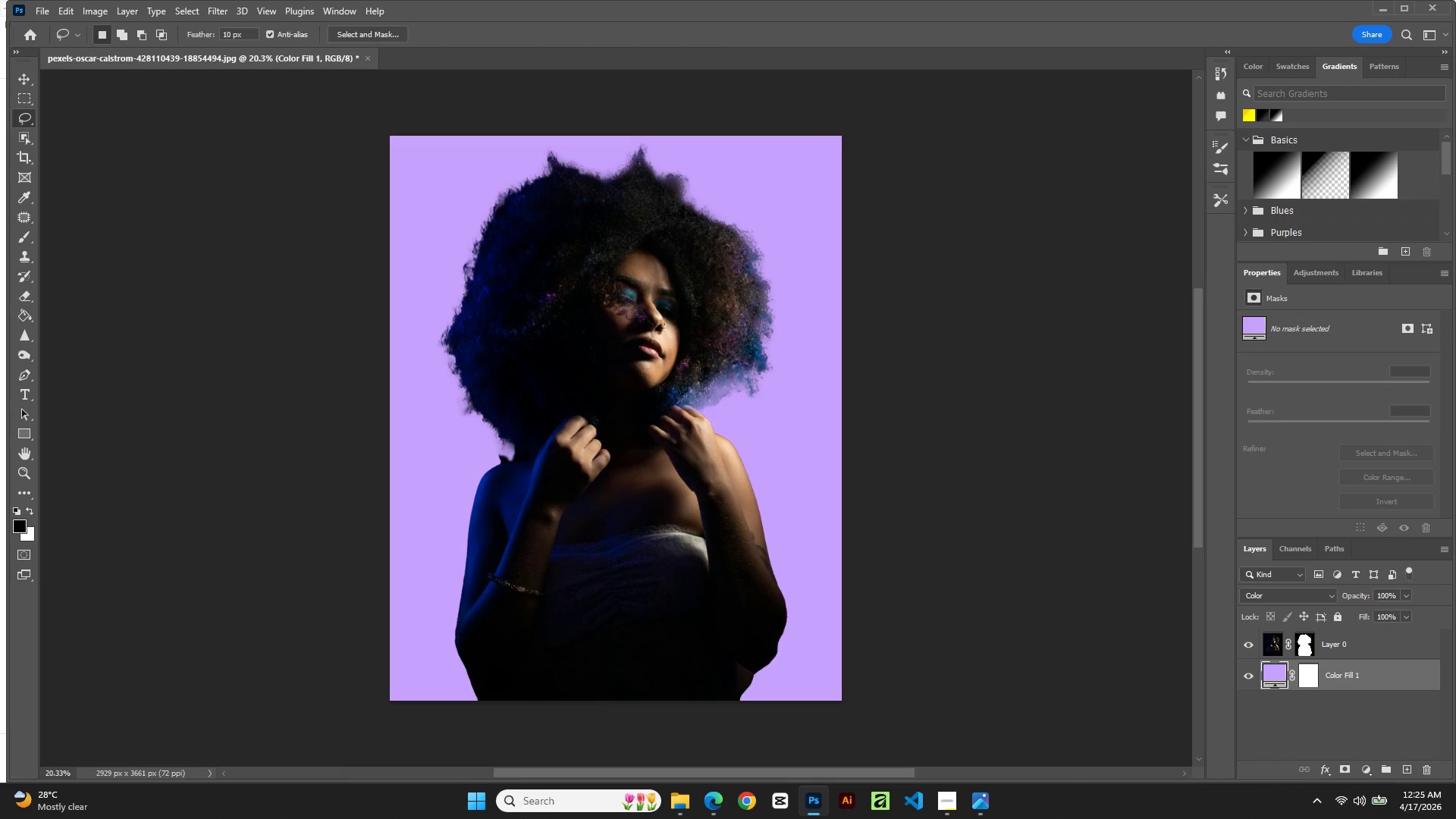 
wait(8.83)
 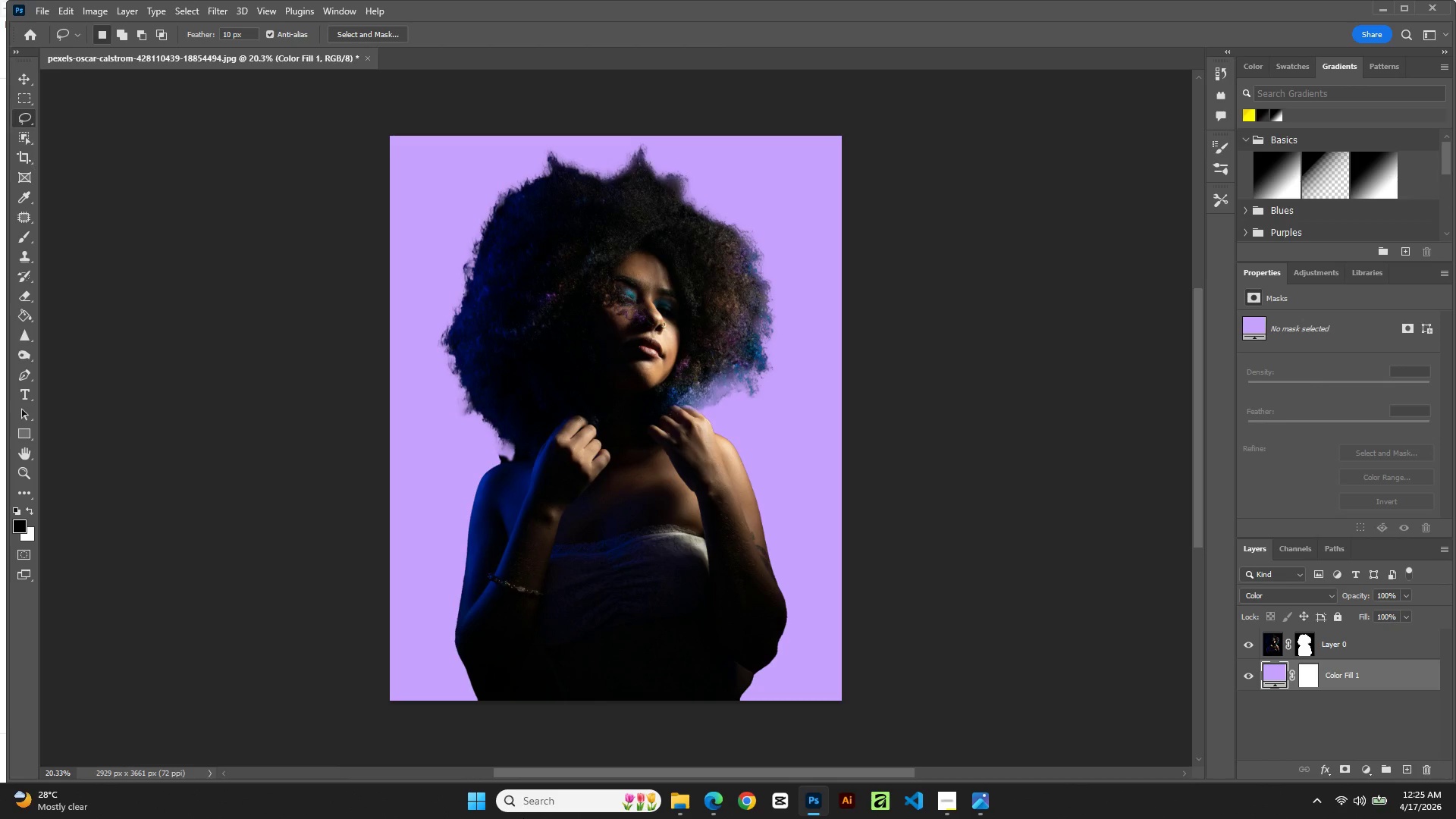 
left_click([190, 15])
 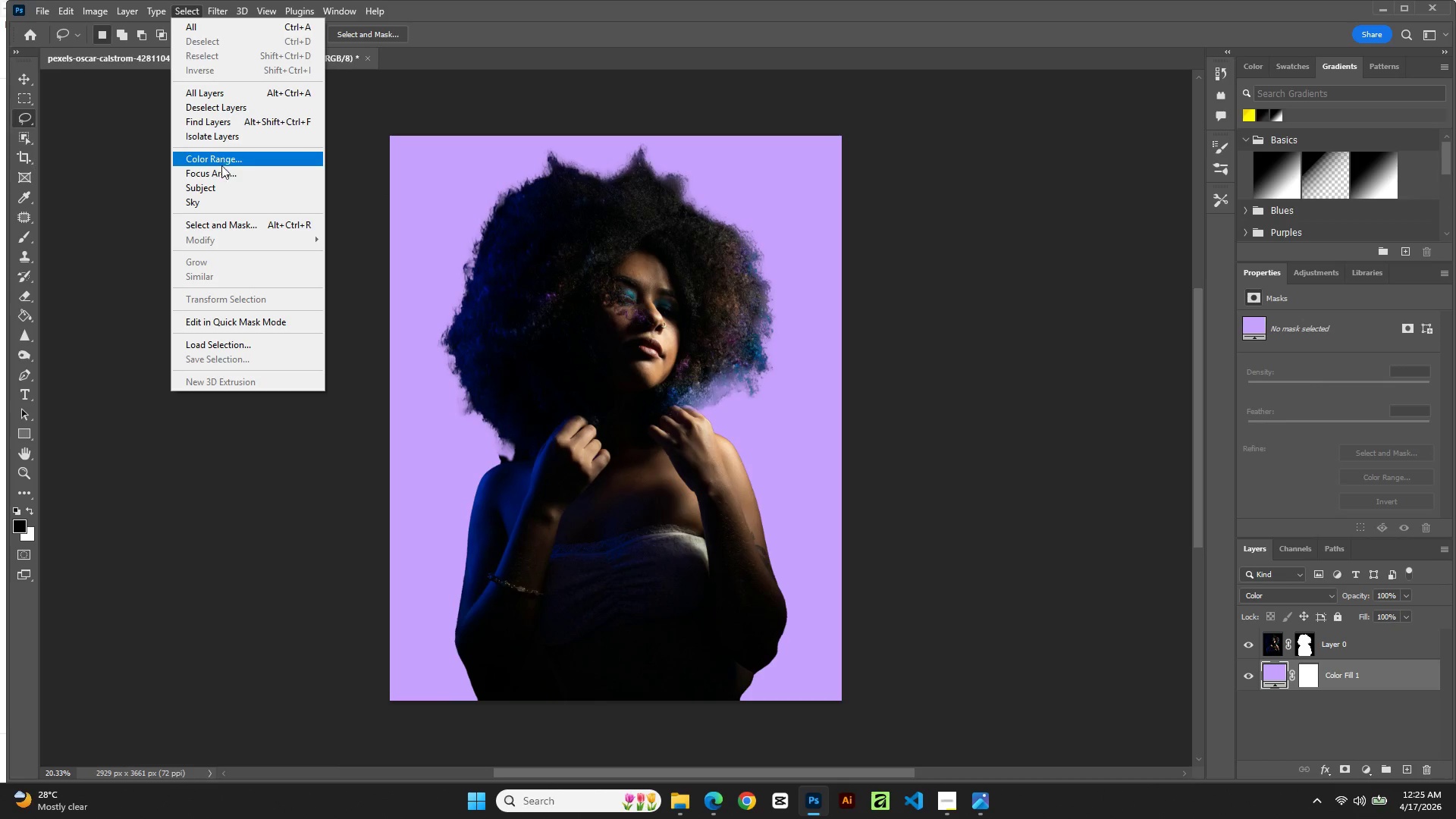 
left_click([219, 181])
 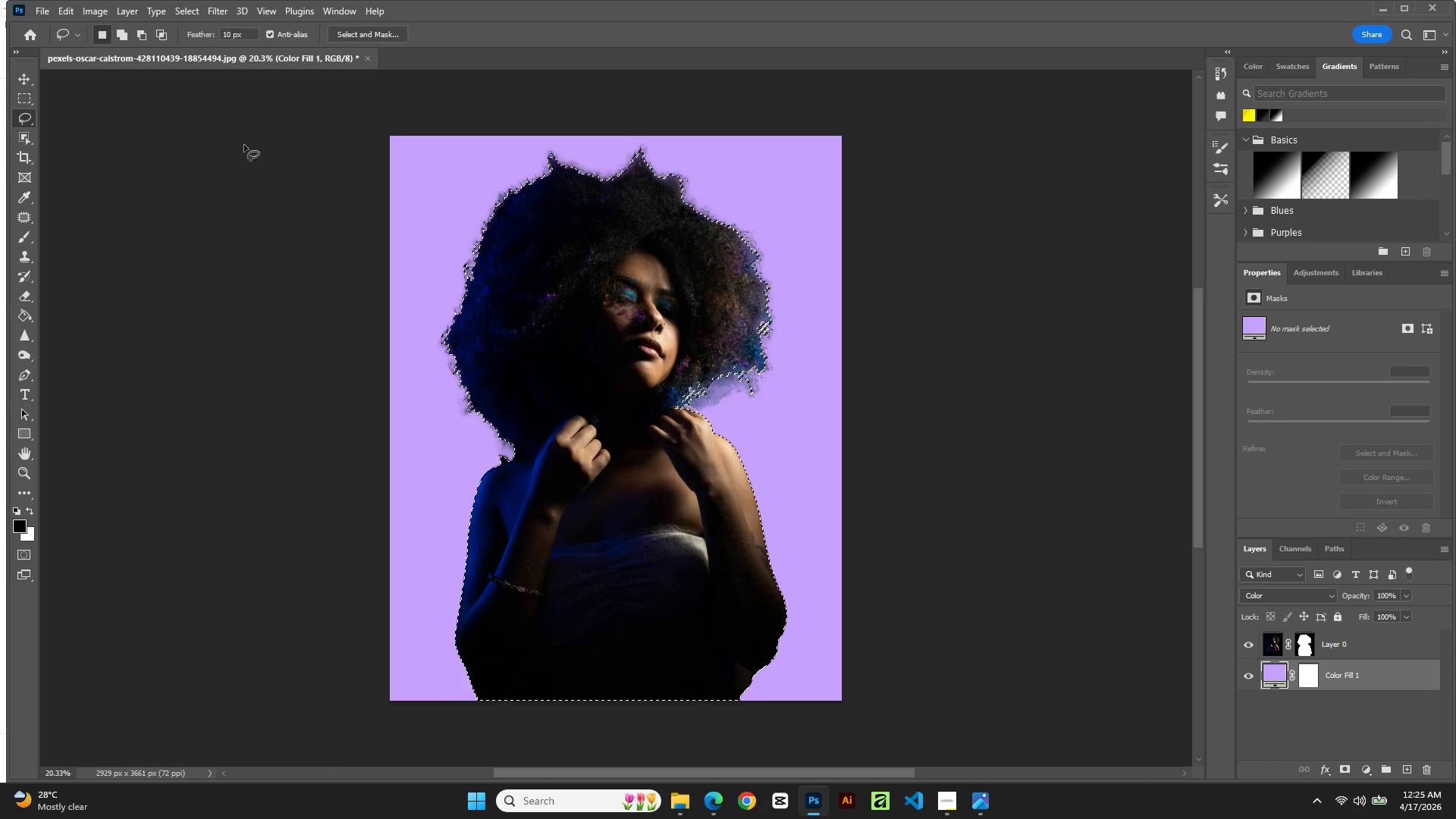 
left_click([379, 40])
 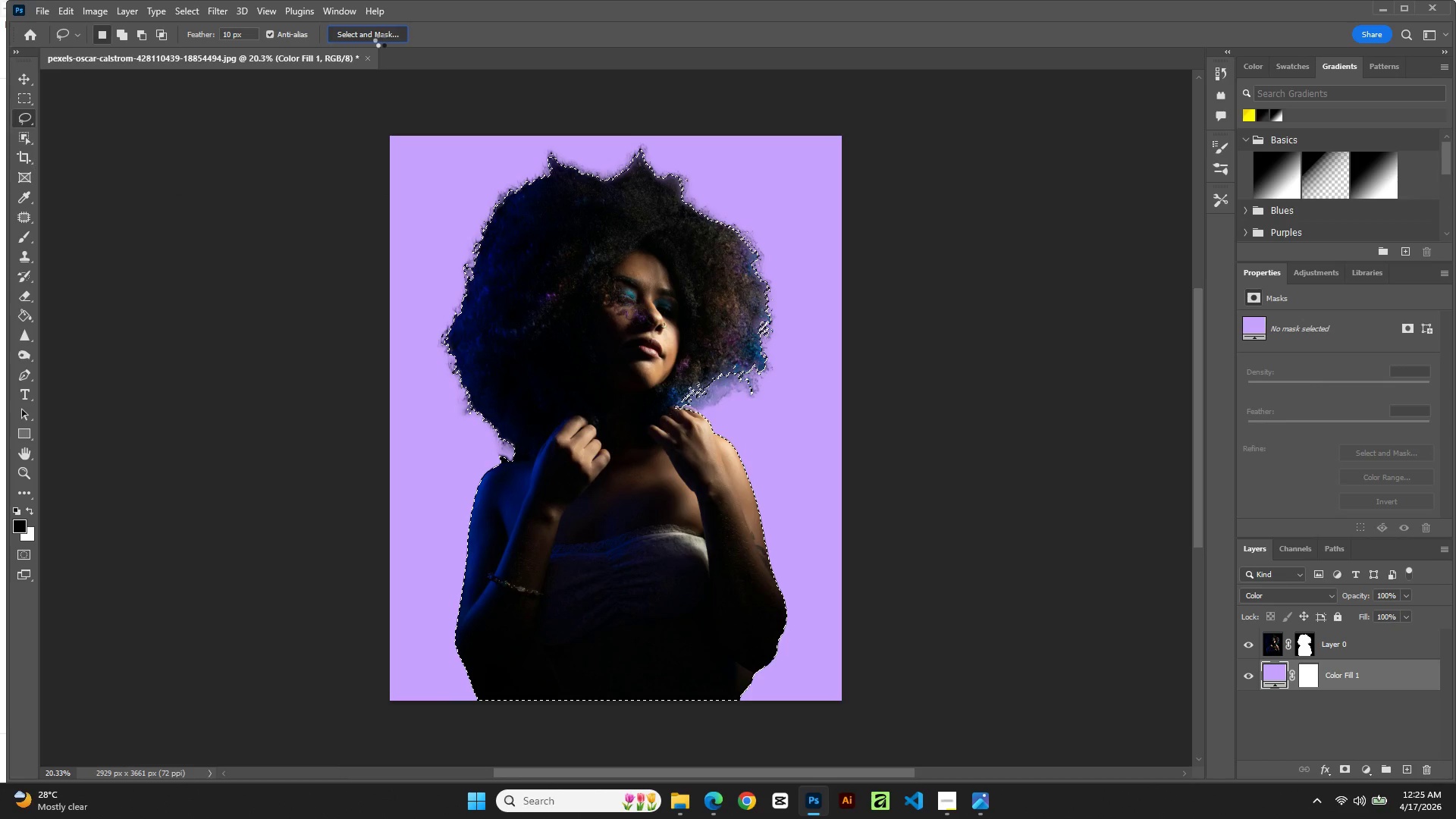 
mouse_move([398, 32])
 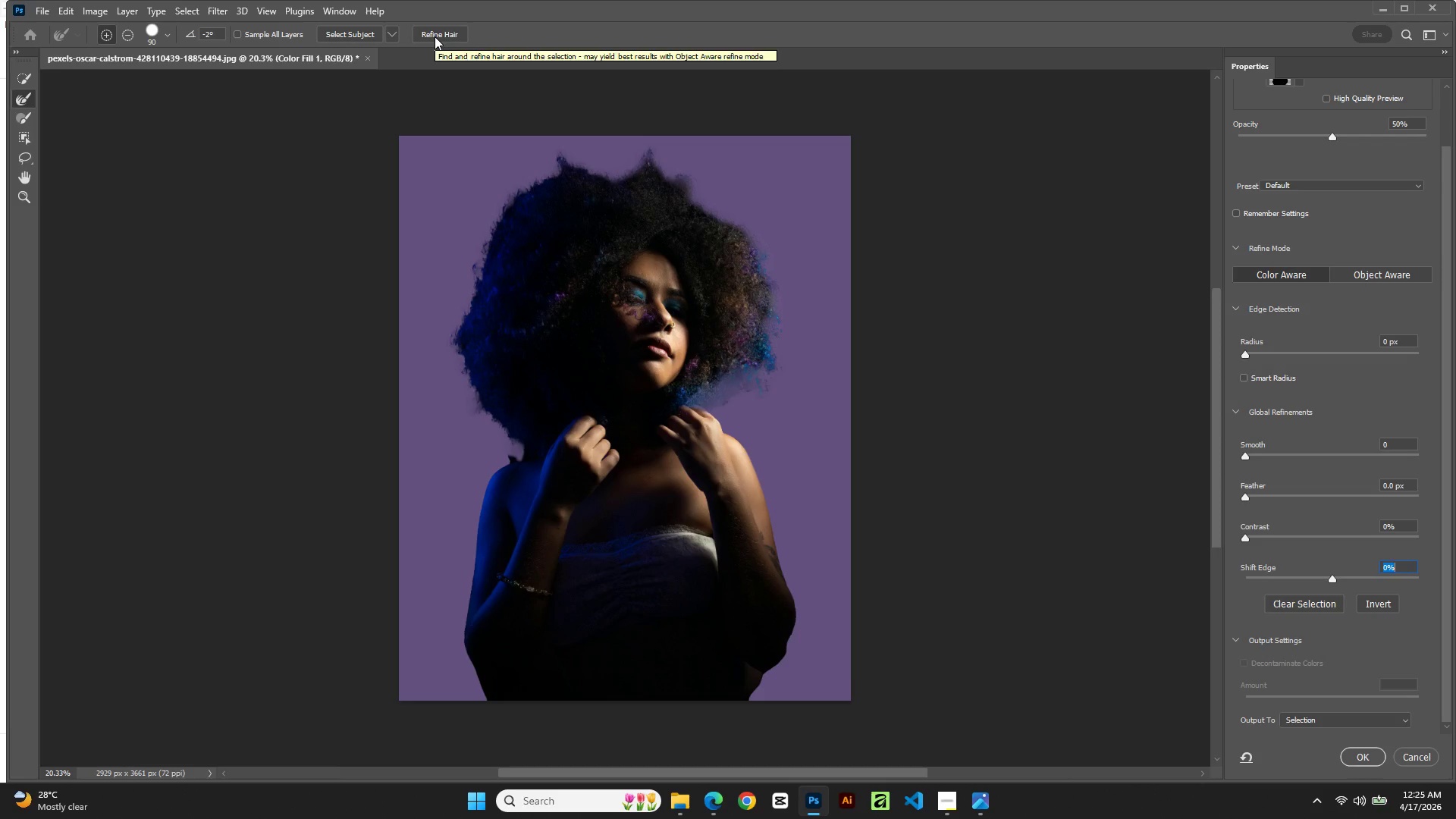 
left_click([435, 35])
 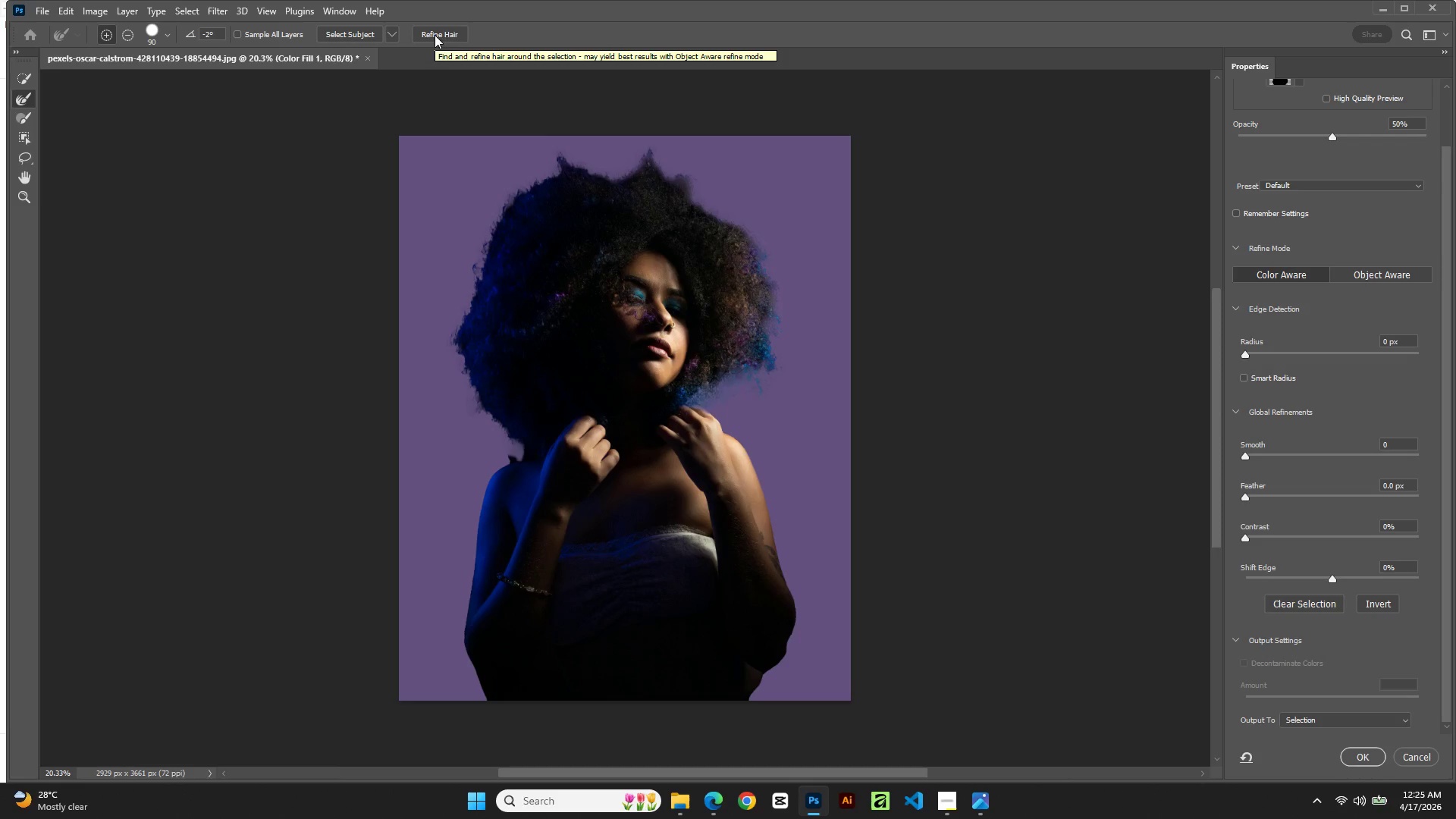 
wait(5.86)
 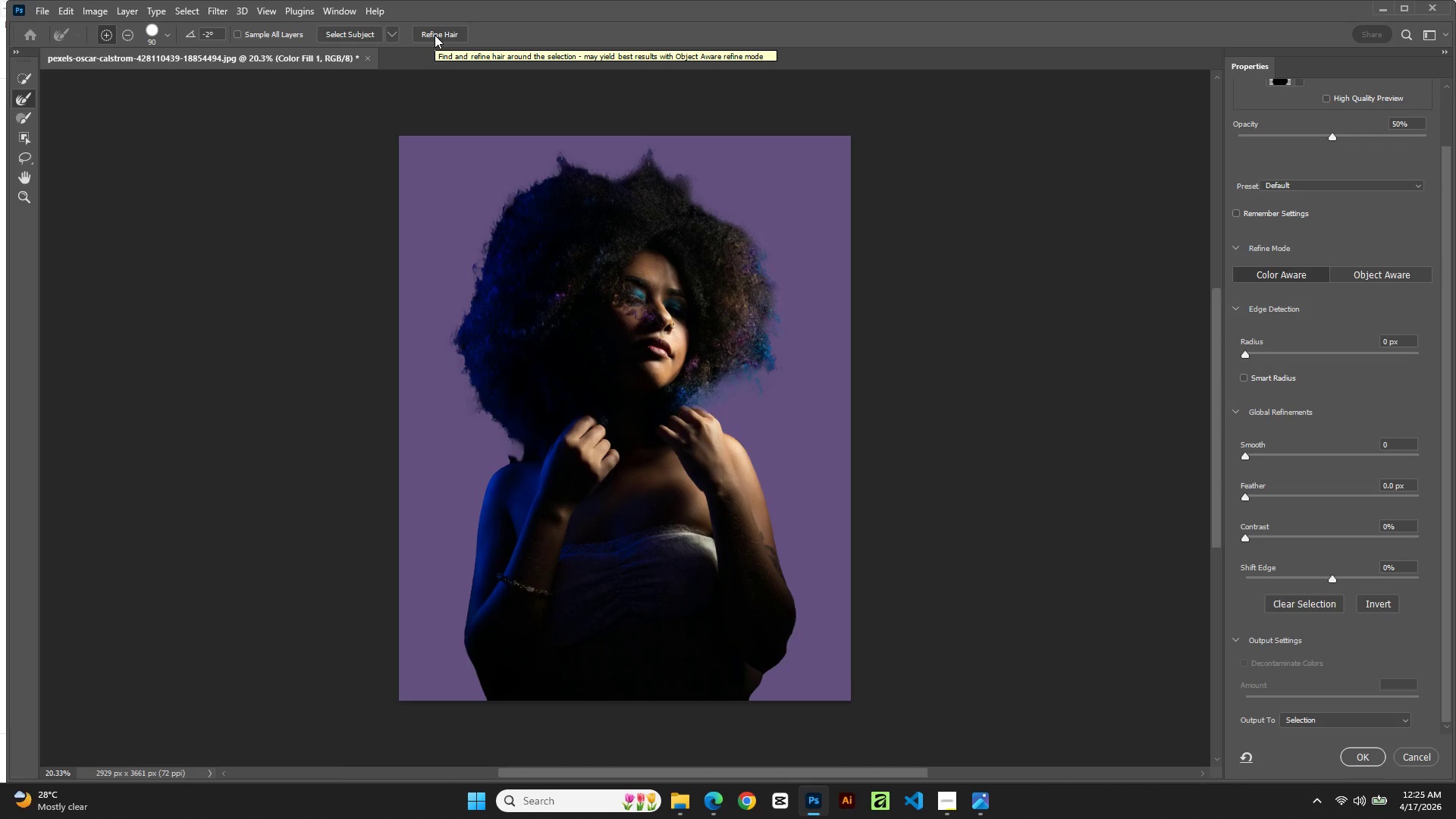 
left_click([1354, 715])
 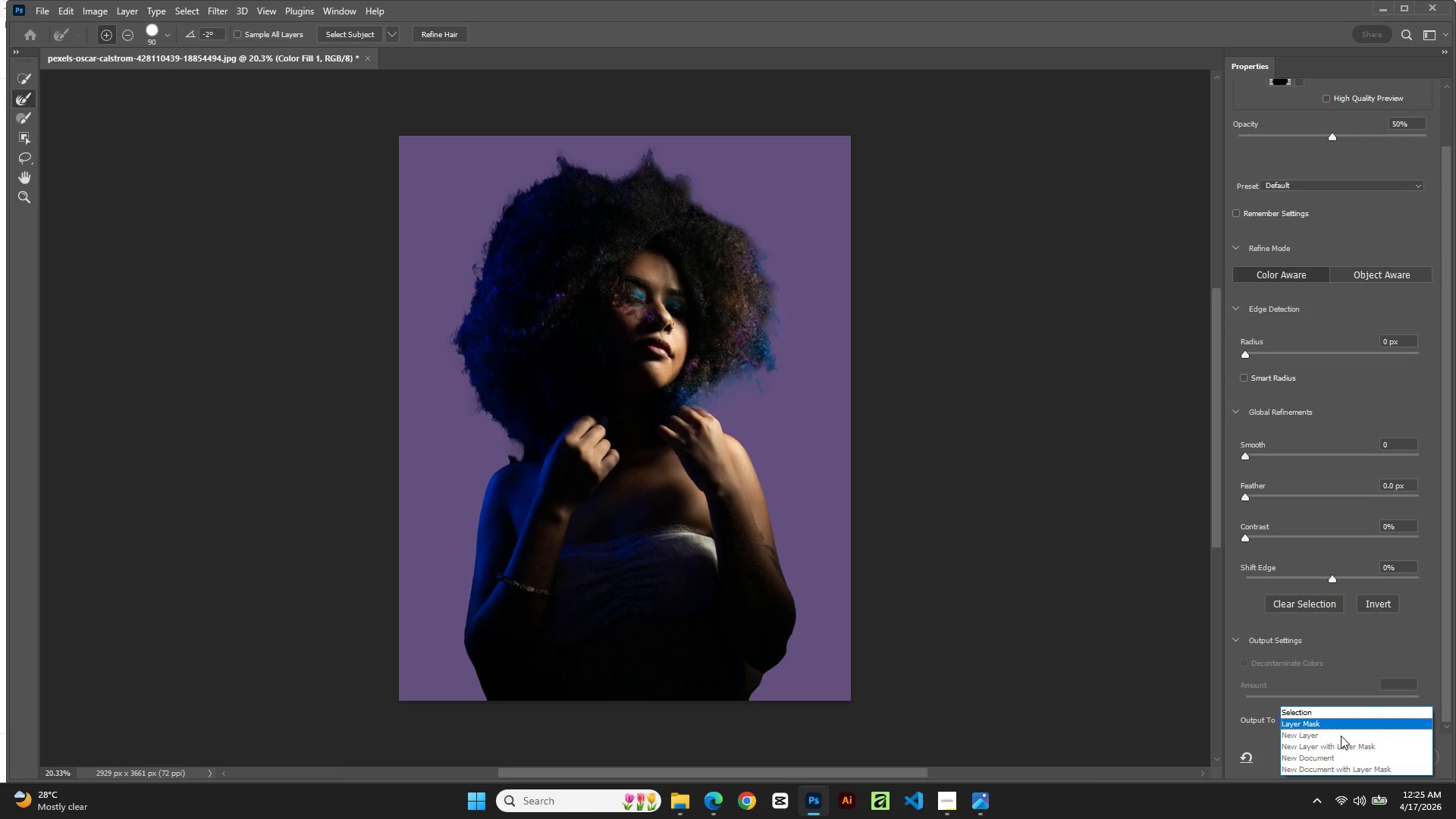 
left_click([1338, 732])
 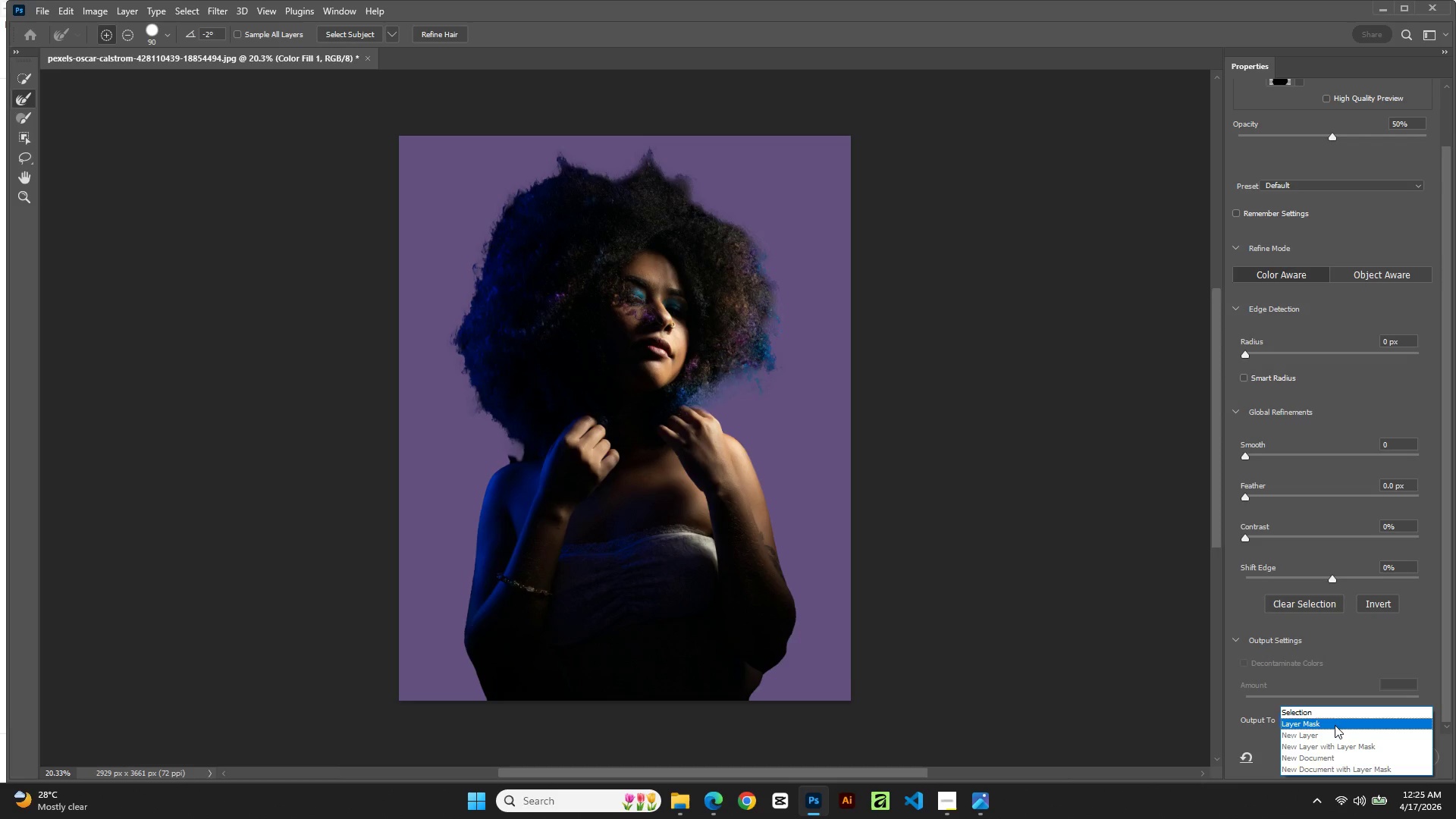 
left_click([1335, 724])
 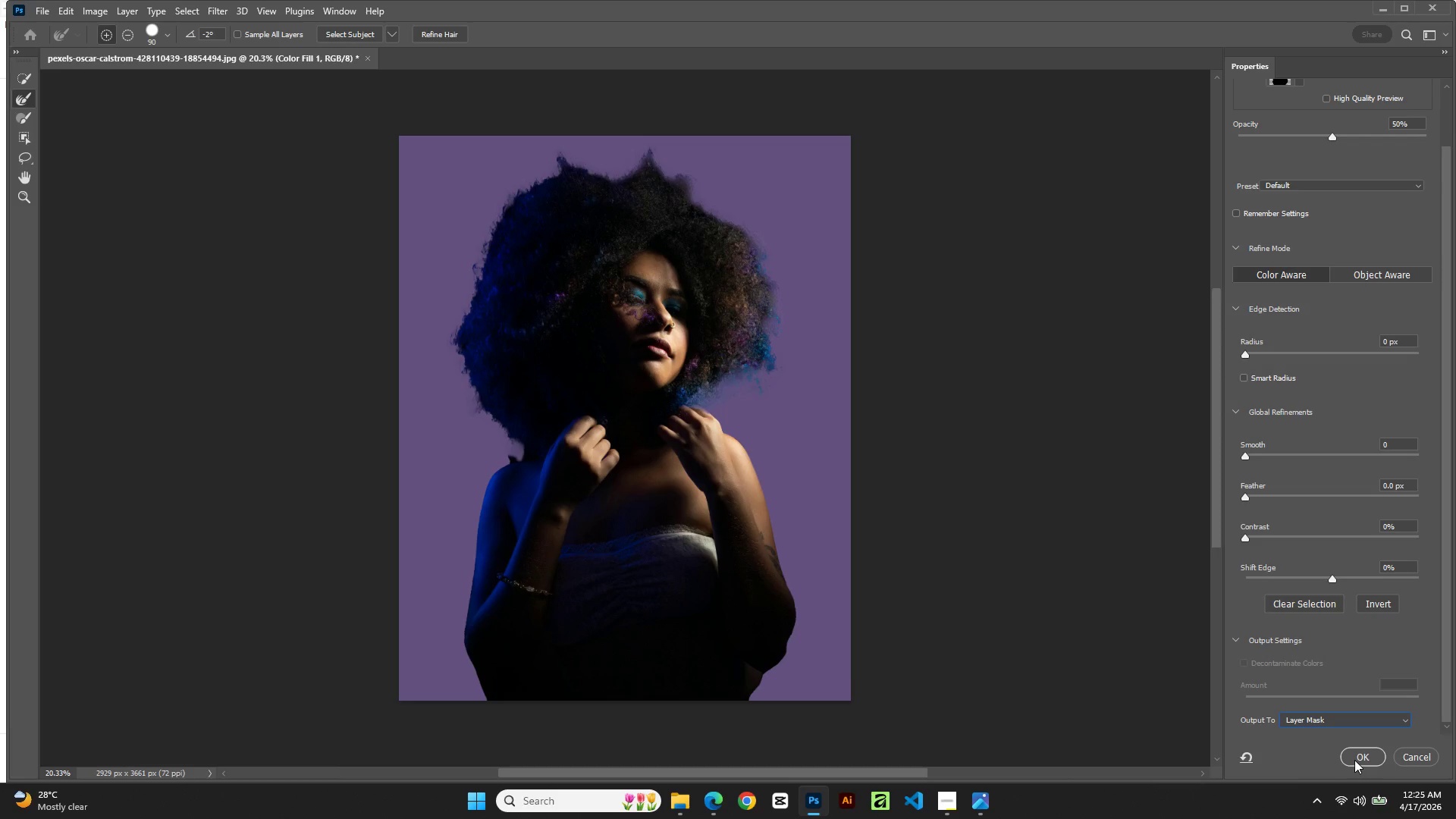 
left_click([1354, 760])
 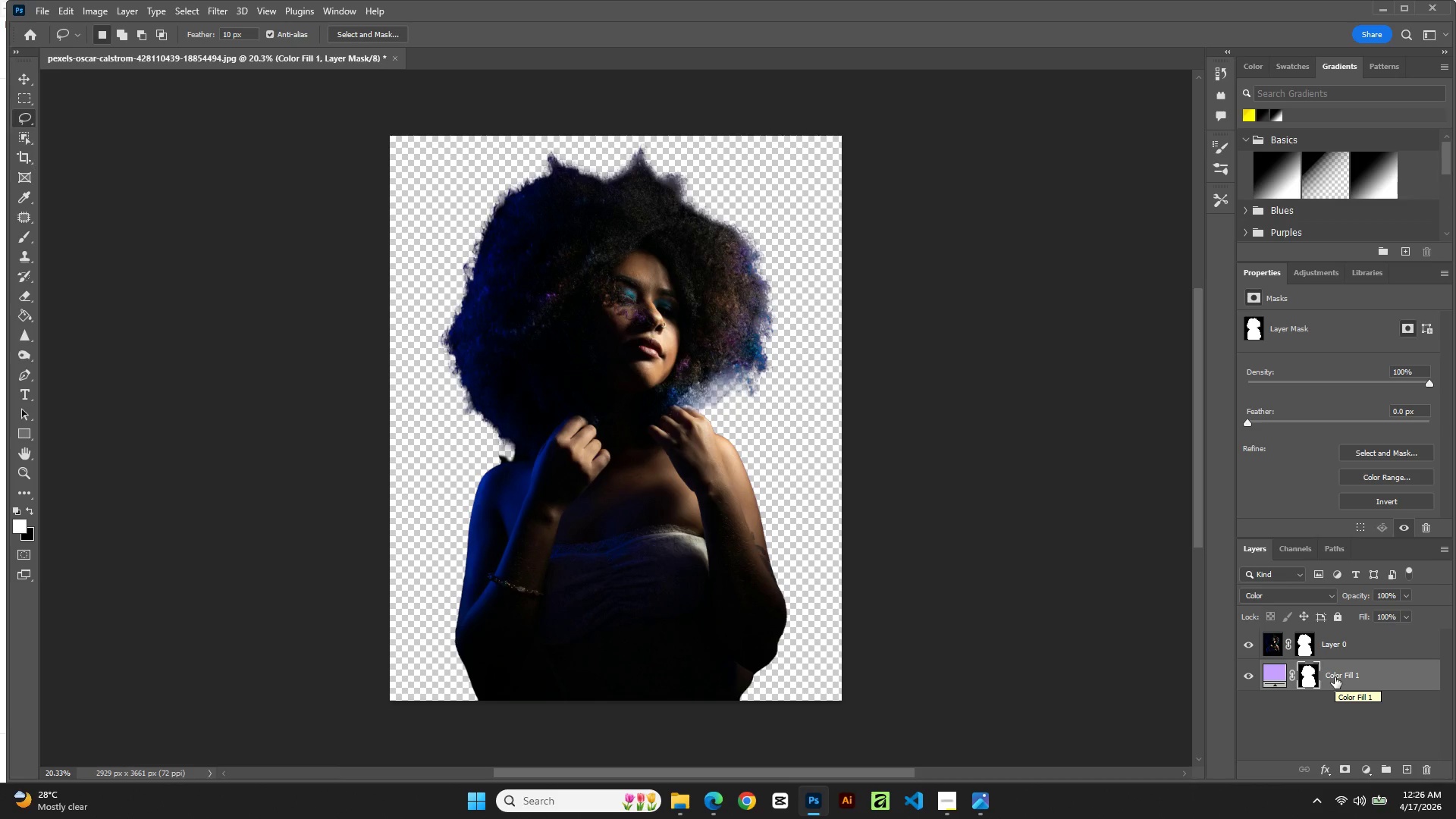 
wait(15.33)
 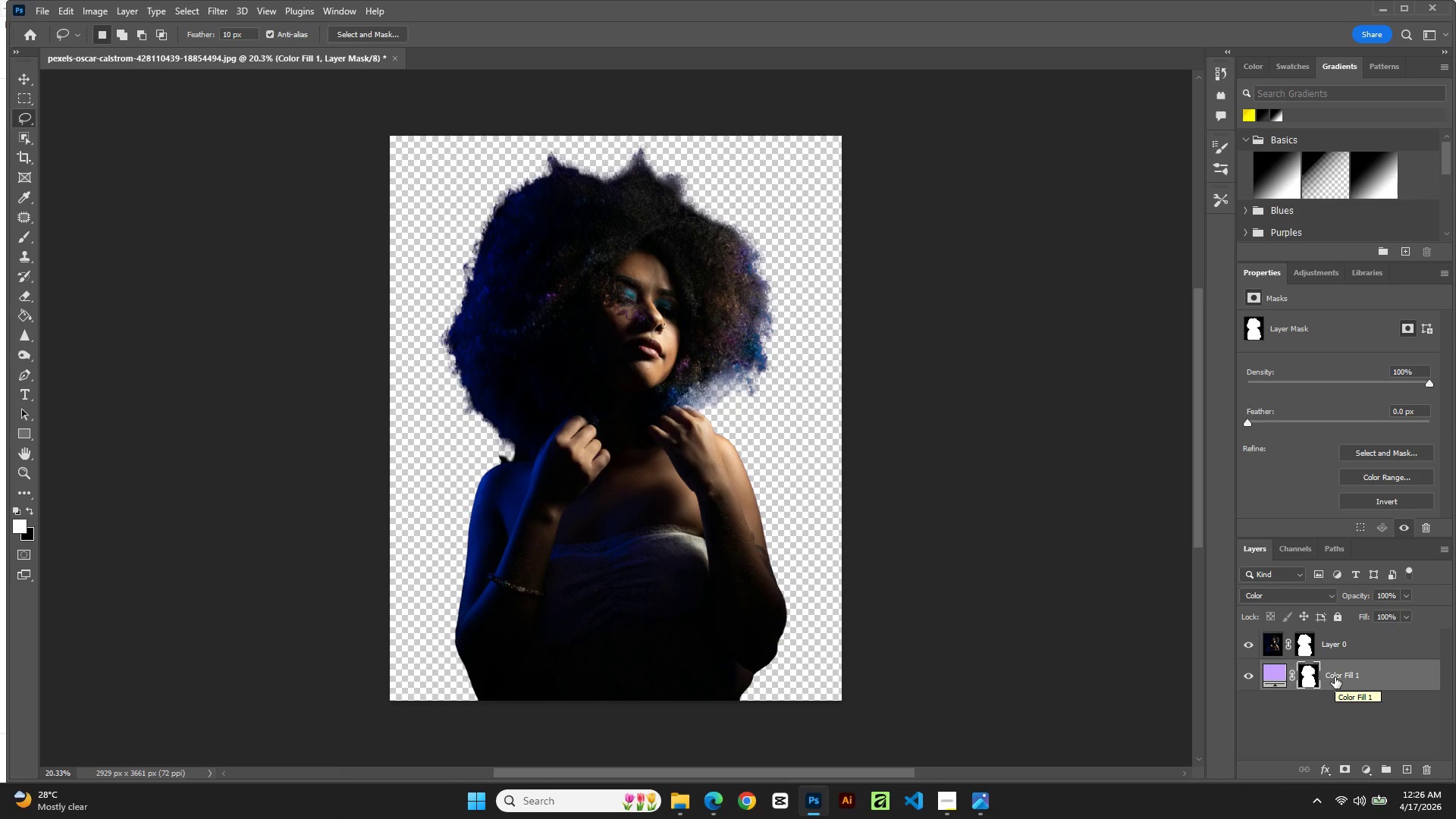 
left_click([1368, 774])
 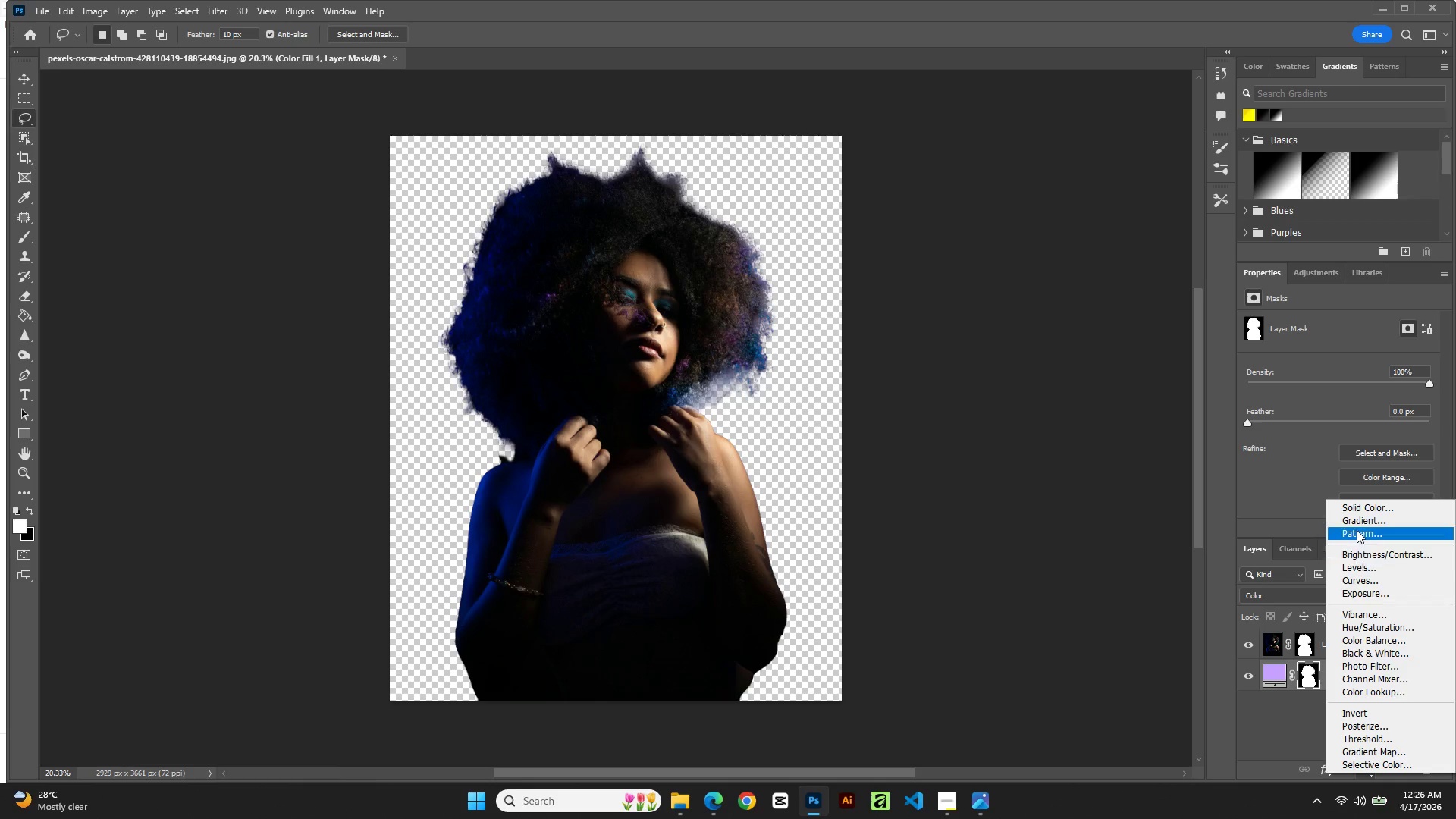 
left_click([1357, 506])
 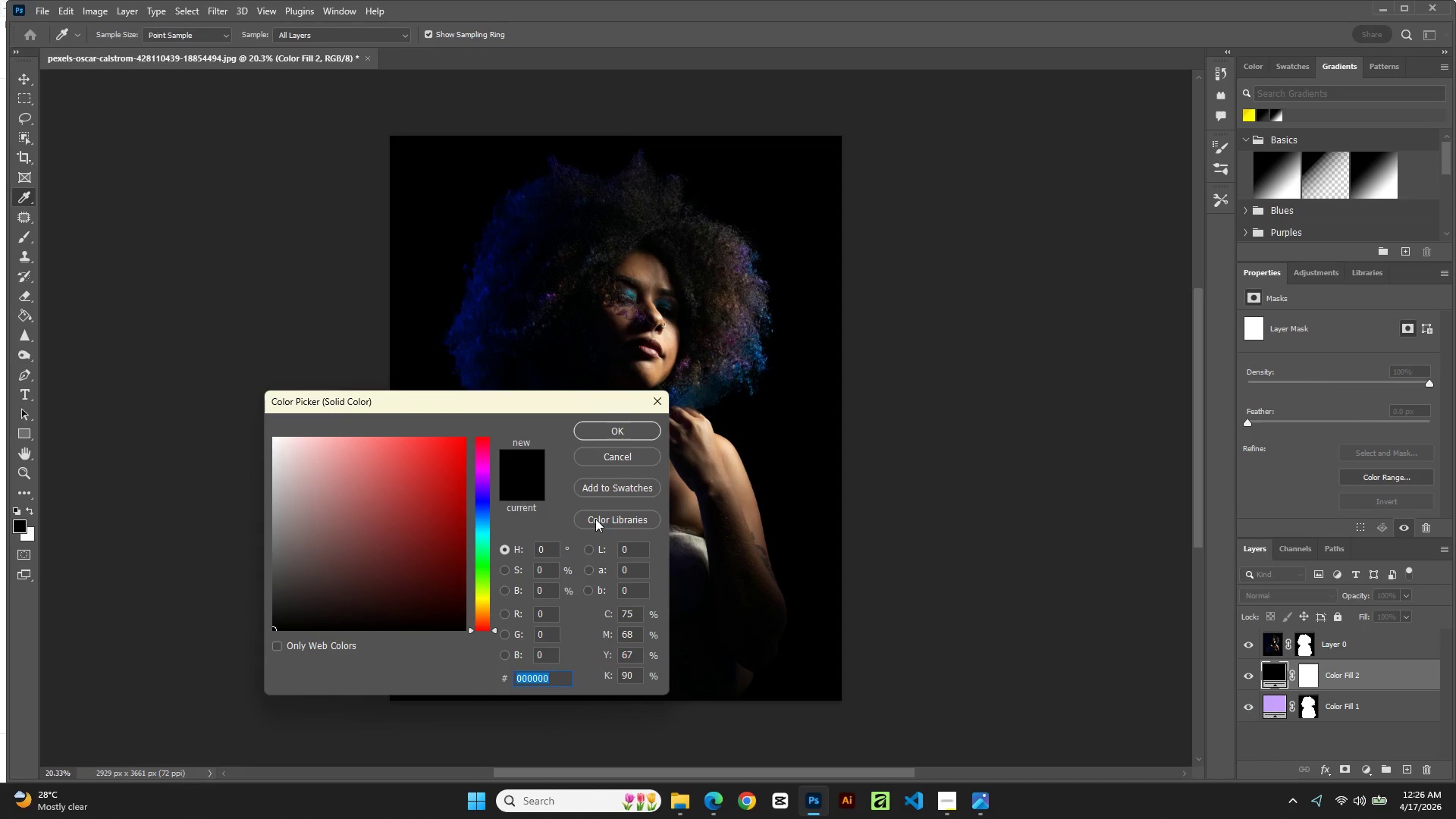 
type(c)
key(Backspace)
type(c8a2ff)
 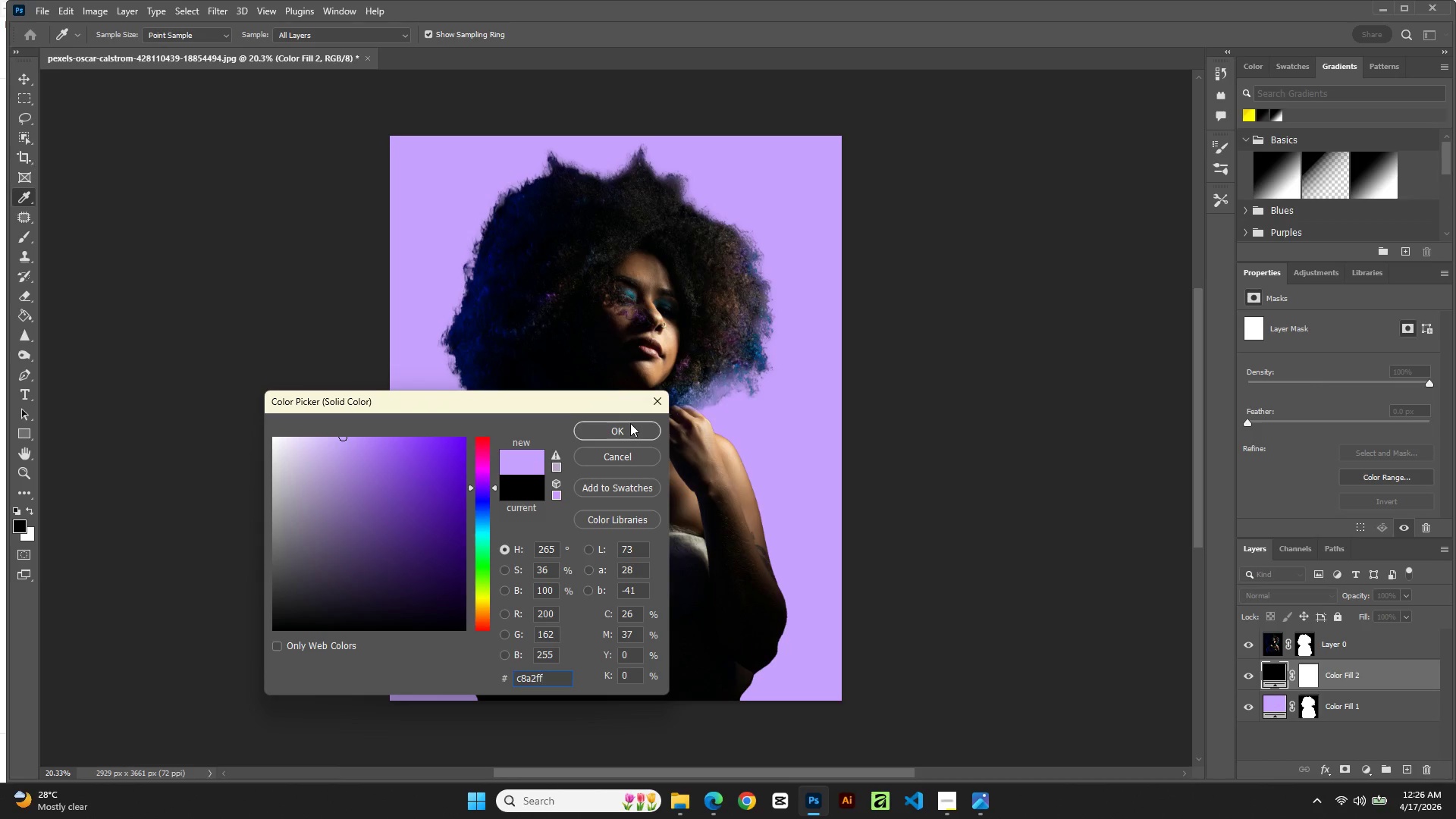 
left_click([630, 423])
 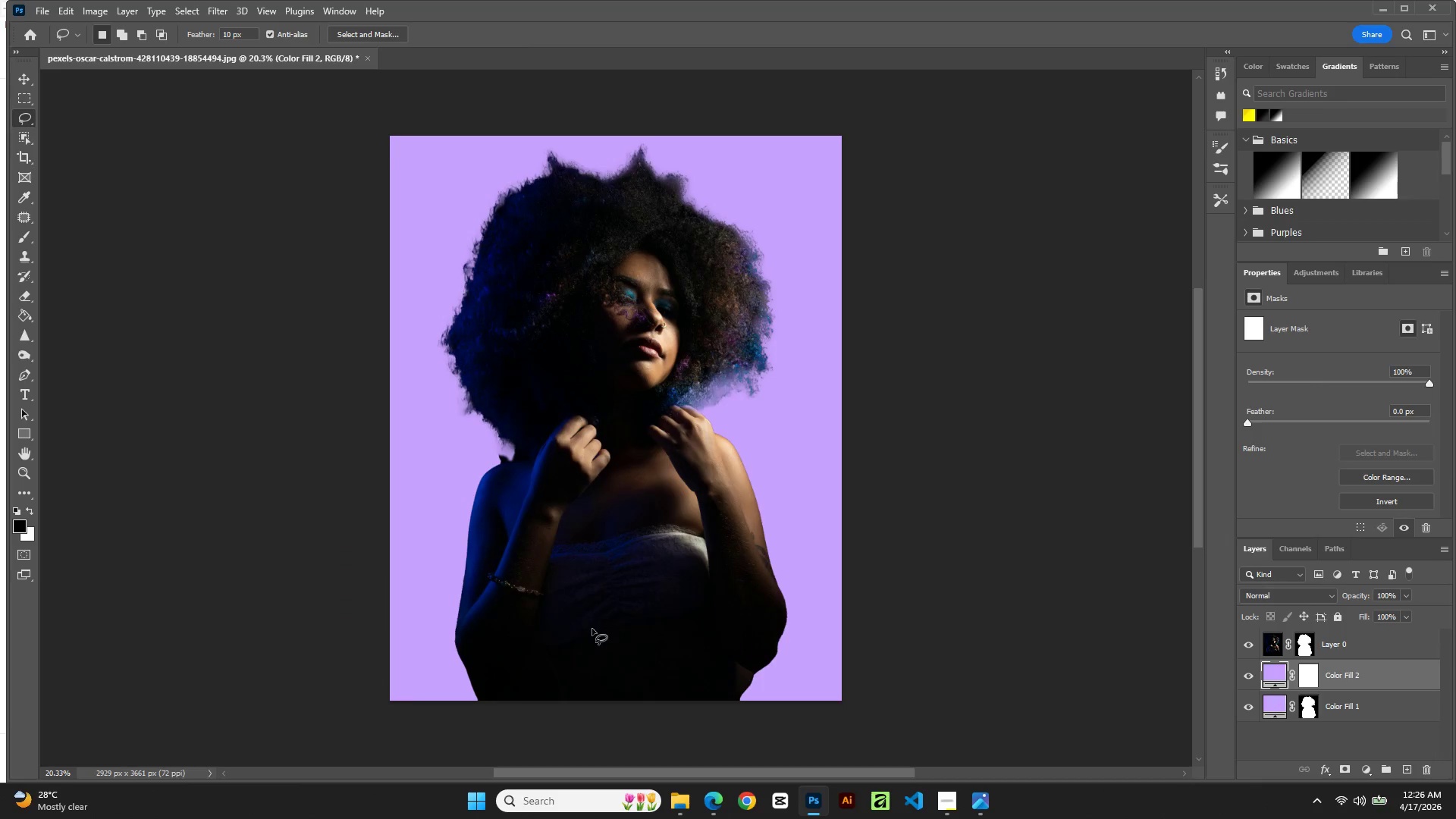 
wait(6.73)
 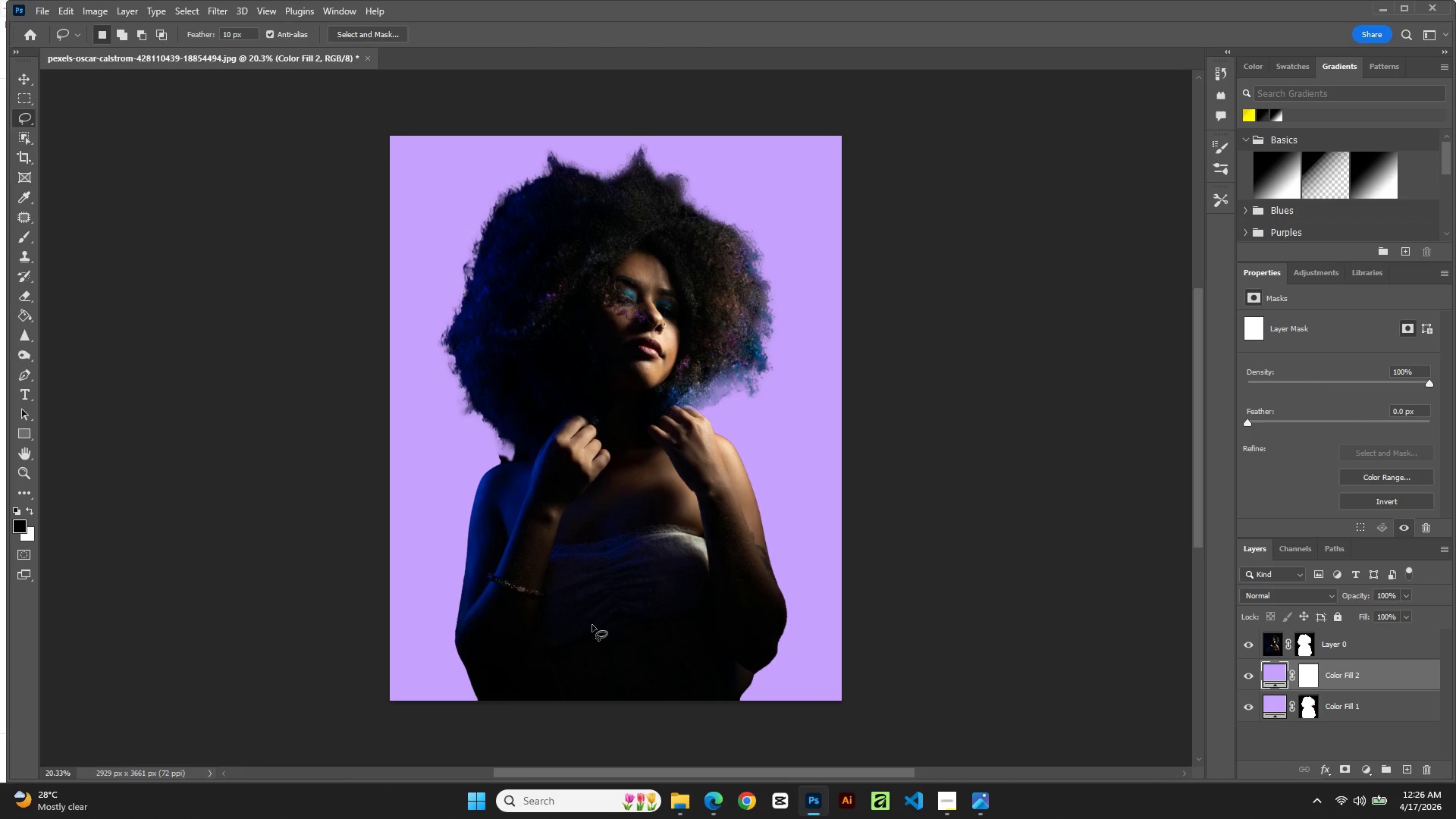 
left_click([1345, 671])
 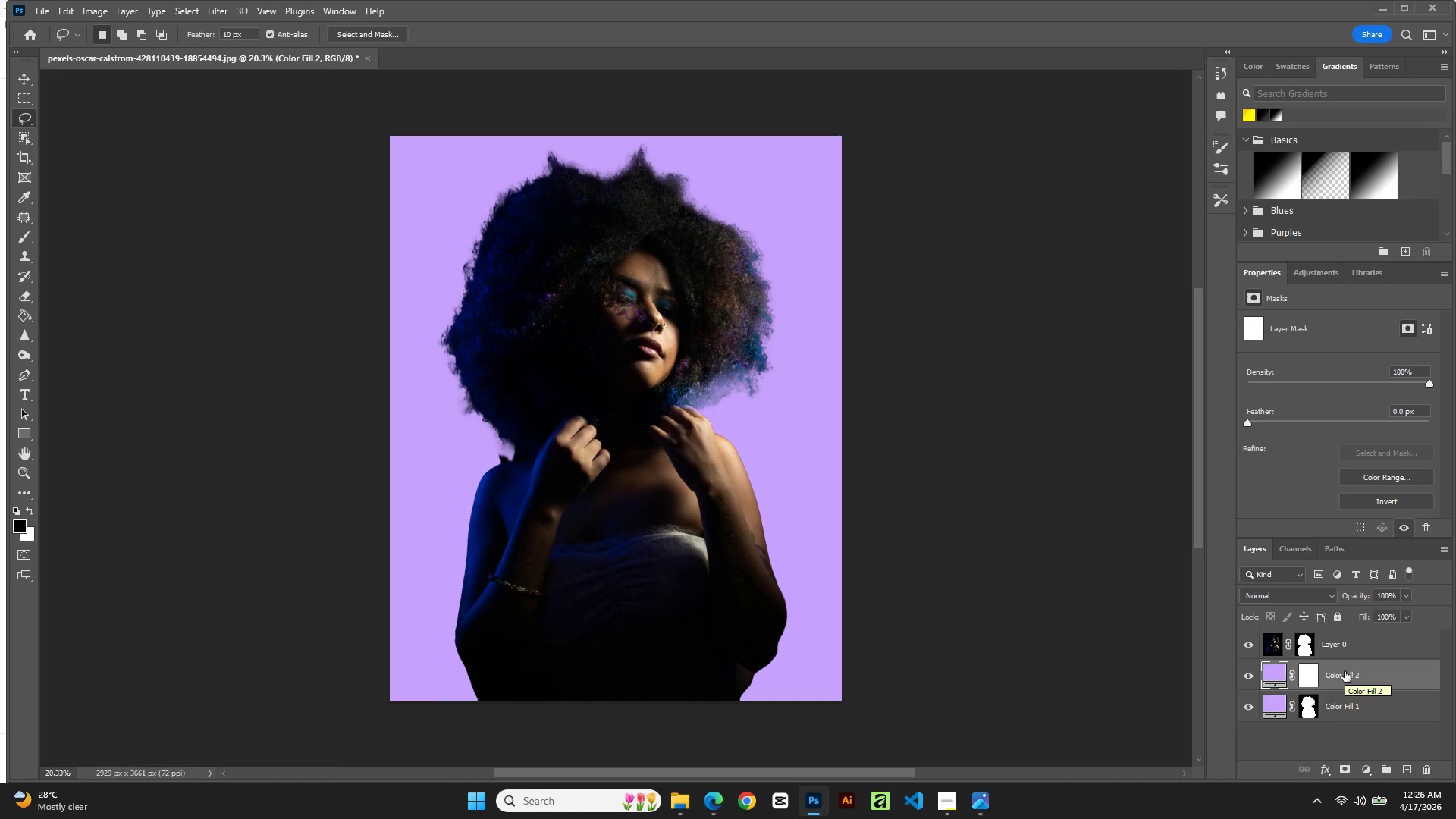 
key(Control+I)
 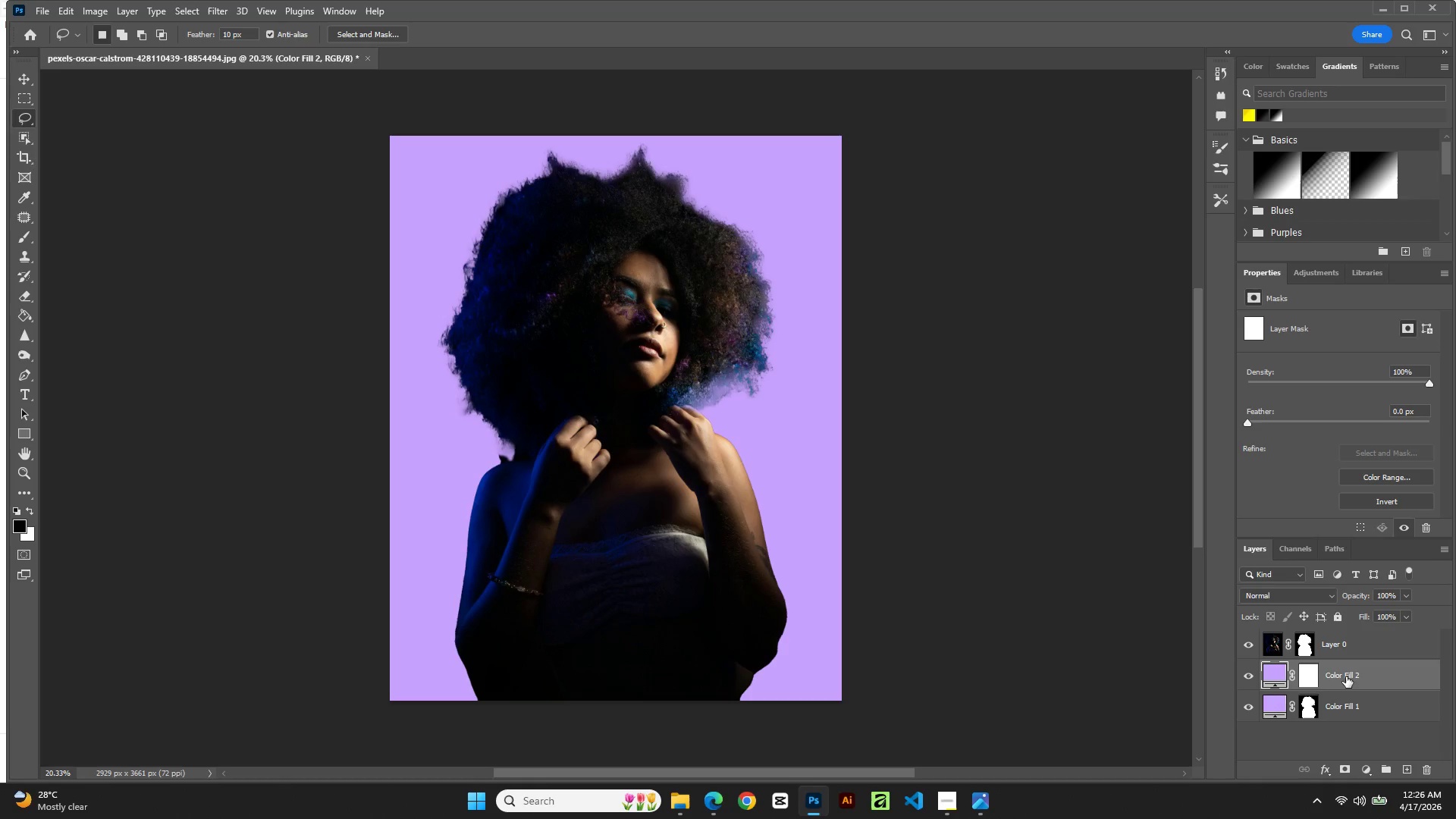 
left_click([1373, 708])
 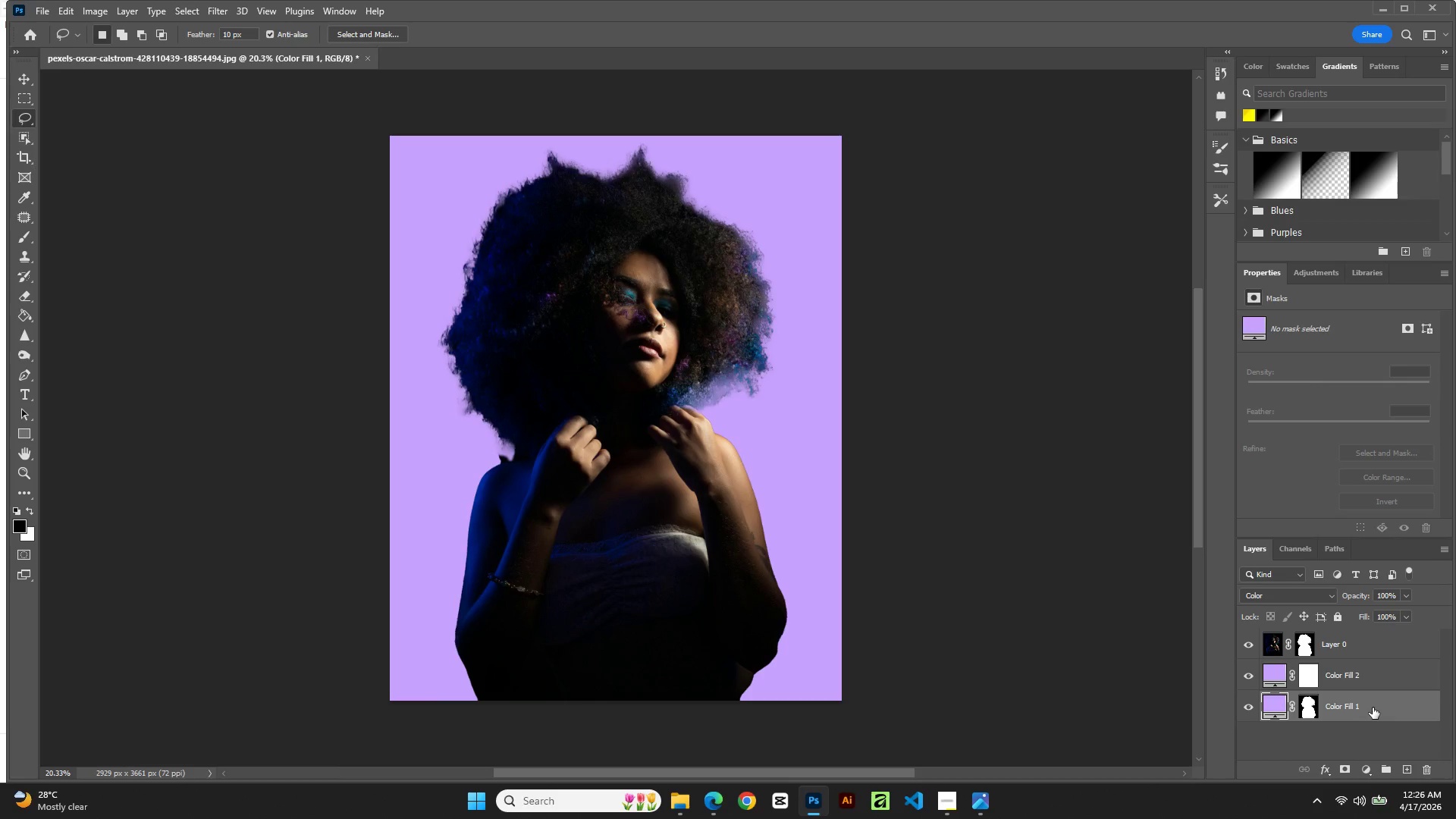 
key(Control+I)
 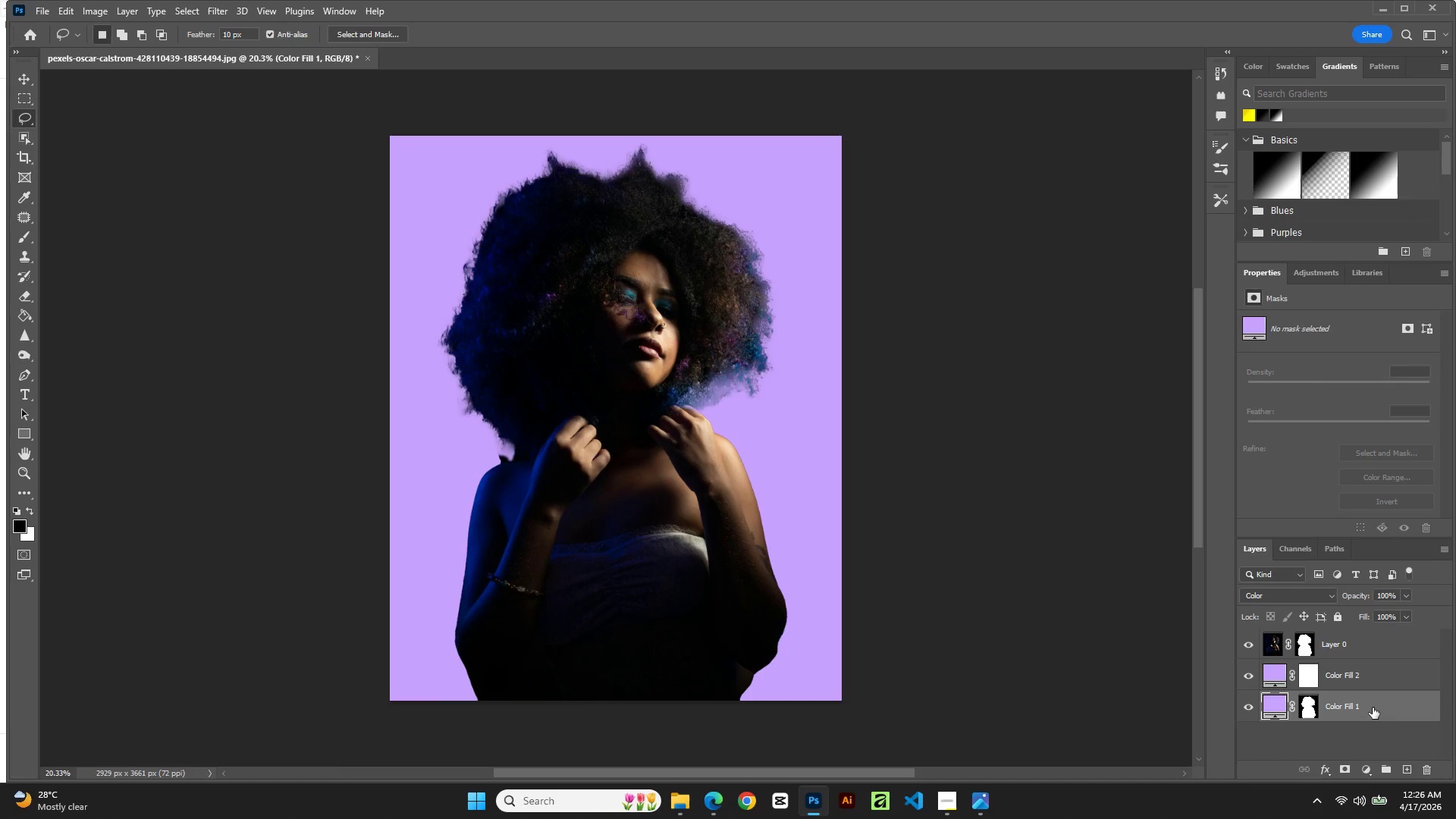 
key(Control+I)
 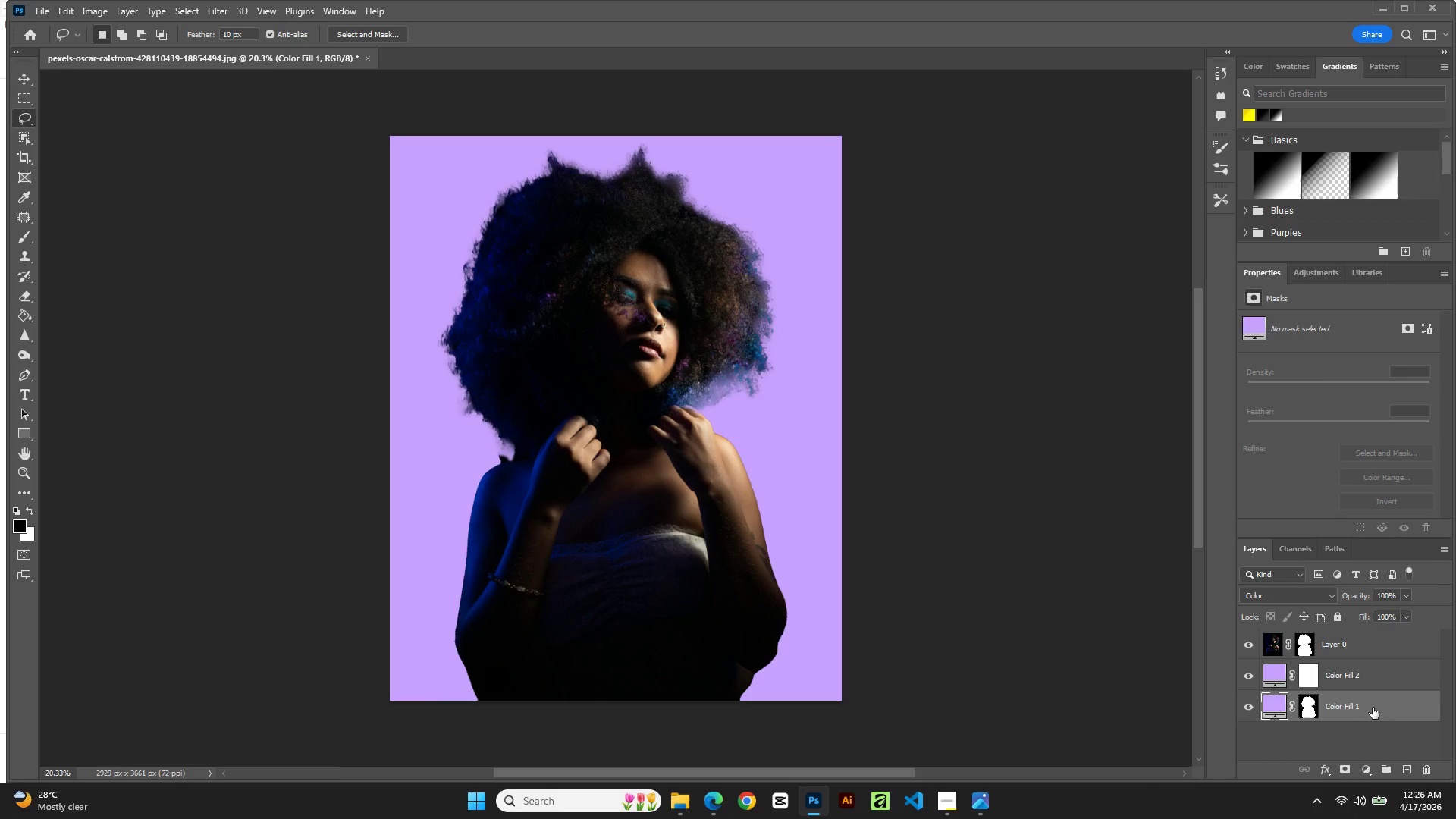 
key(Control+I)
 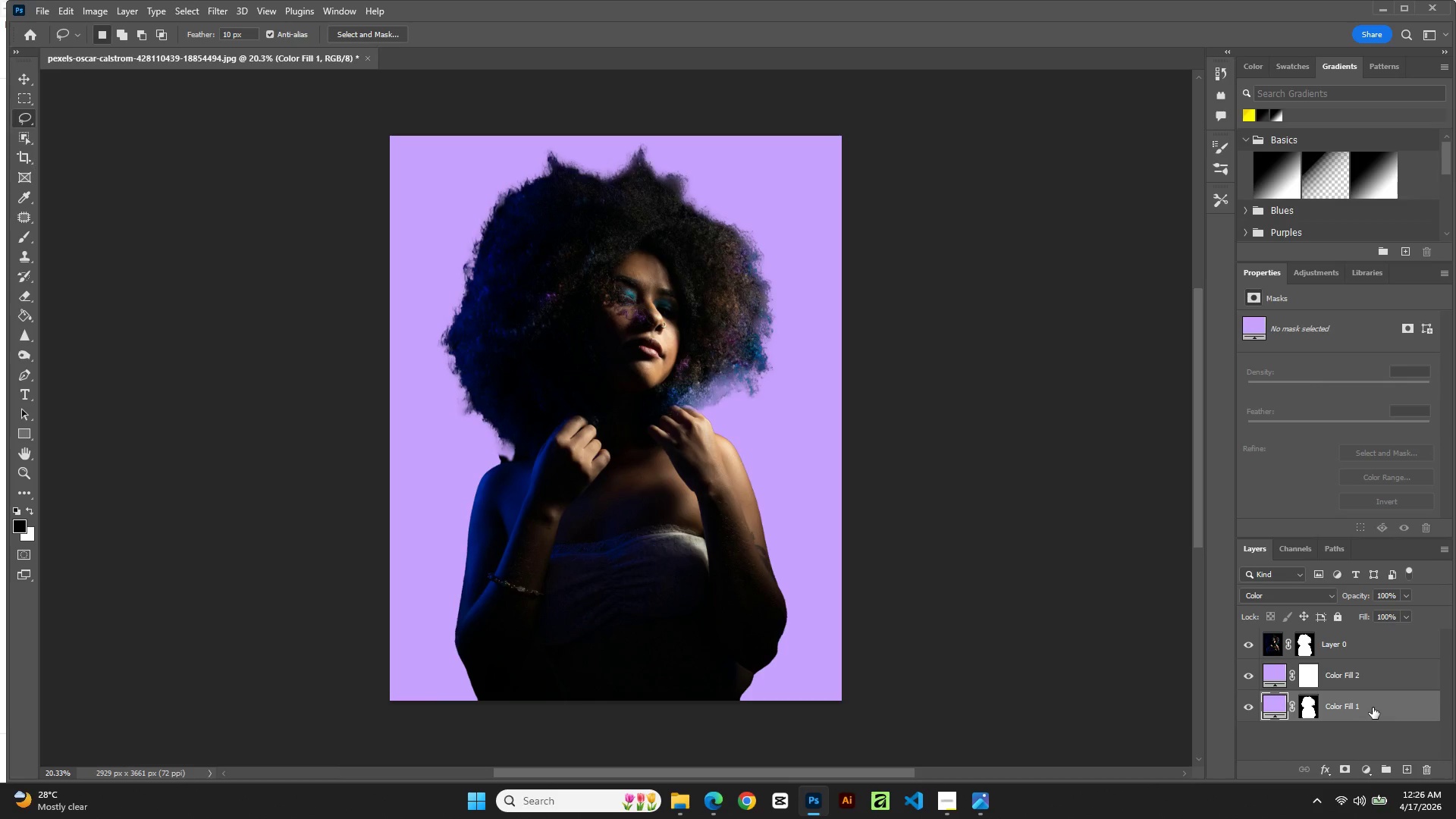 
key(Control+I)
 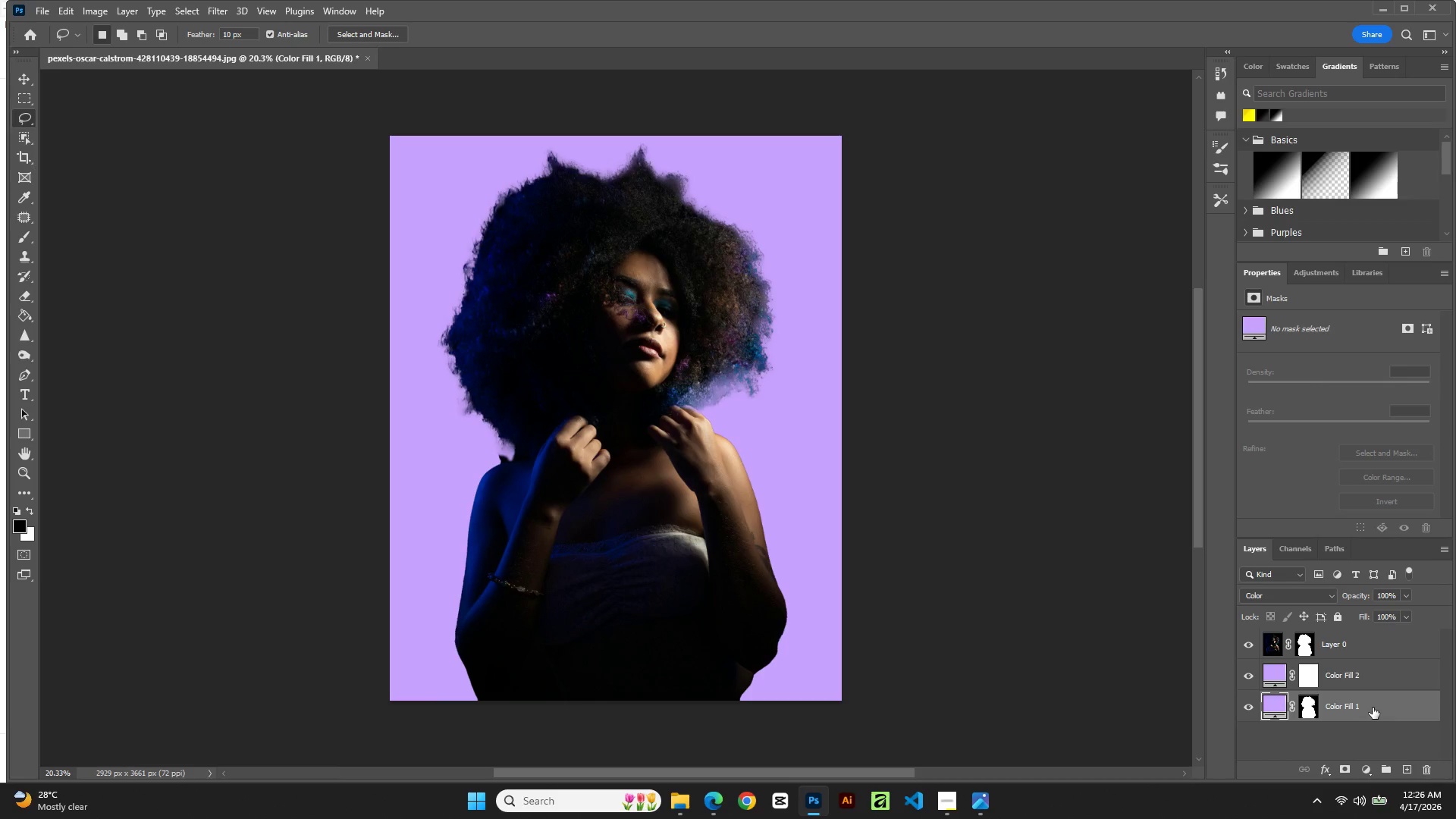 
key(Control+I)
 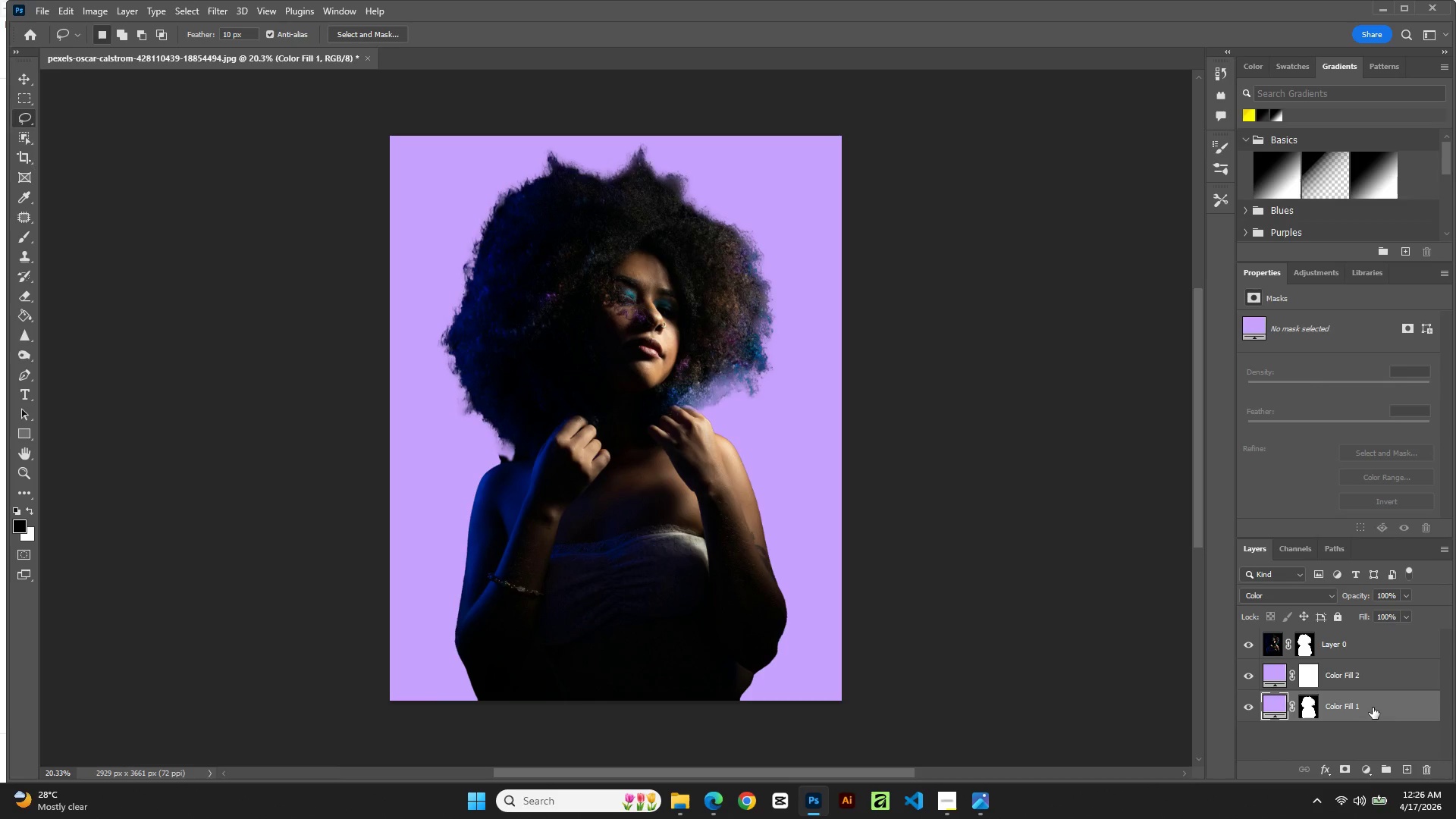 
key(Control+I)
 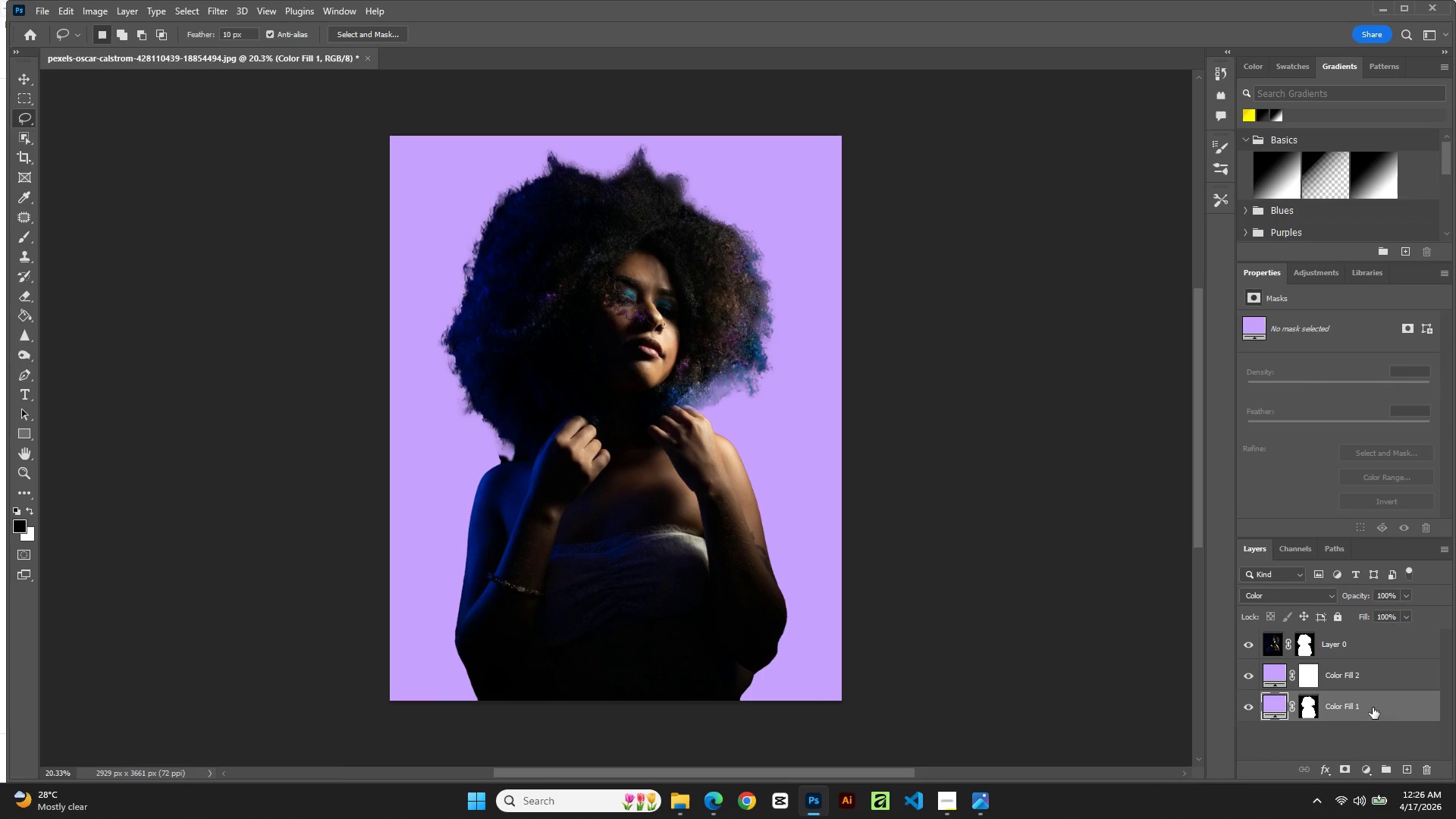 
key(Control+I)
 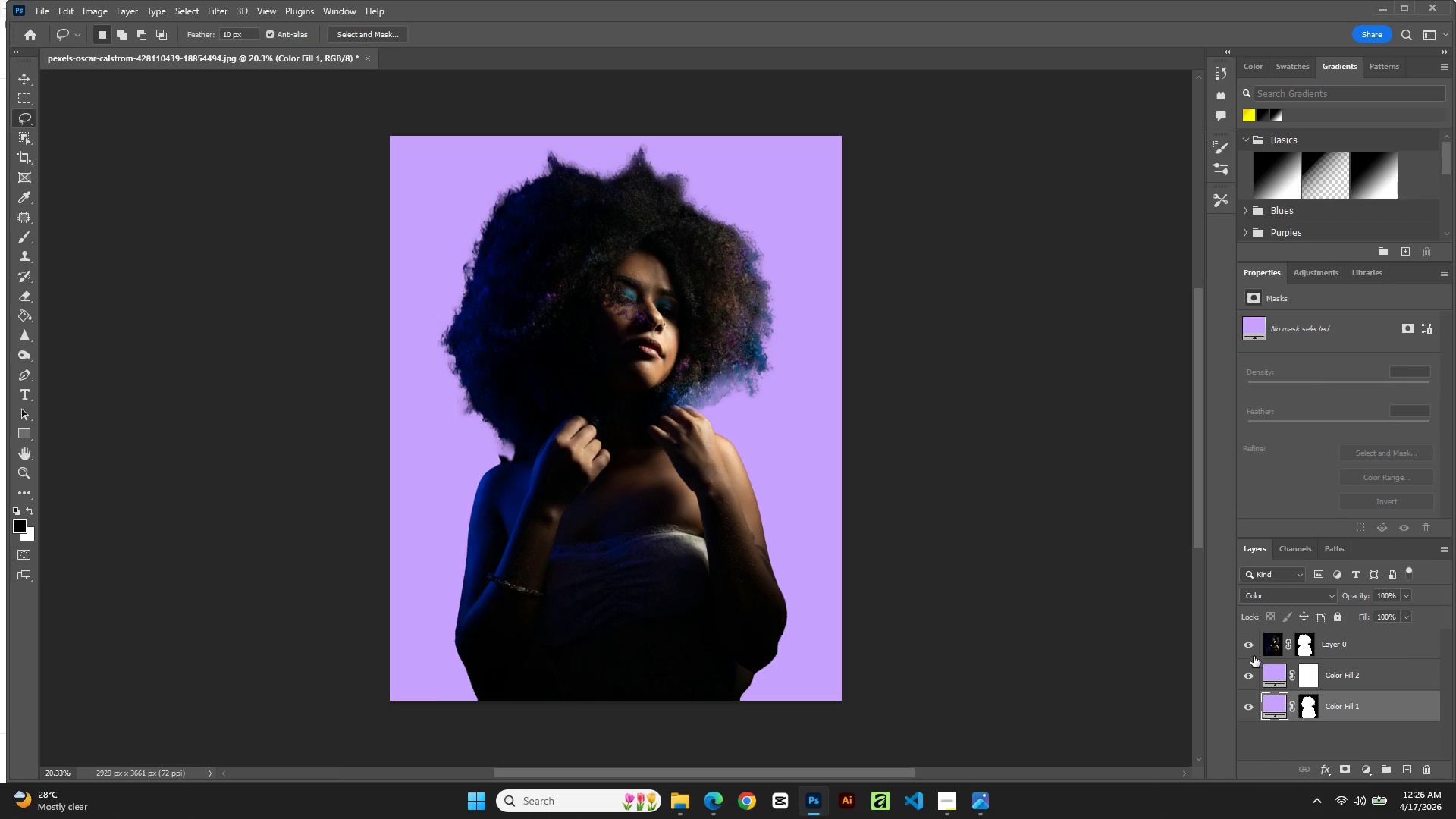 
left_click([1249, 651])
 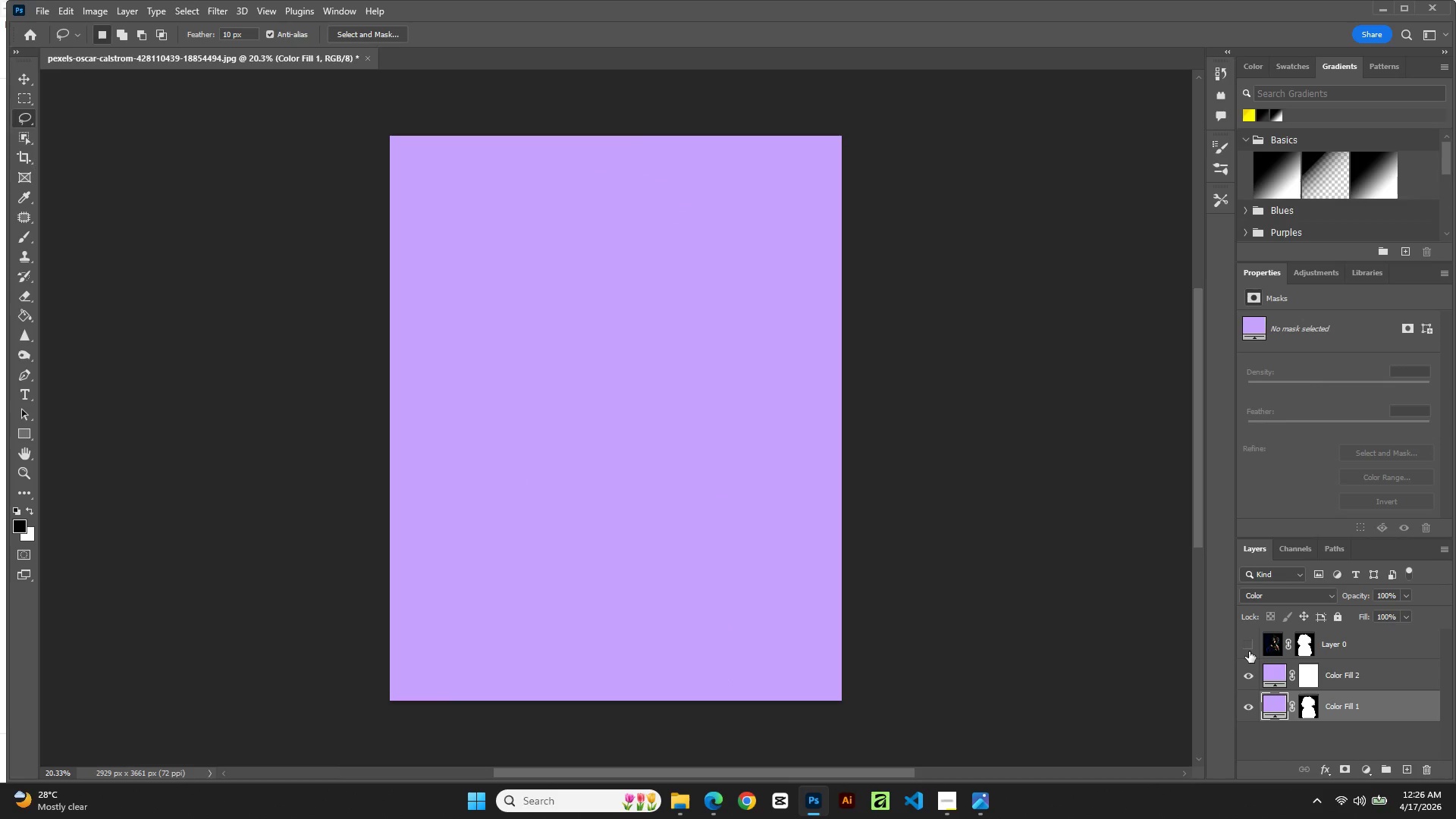 
left_click([1249, 651])
 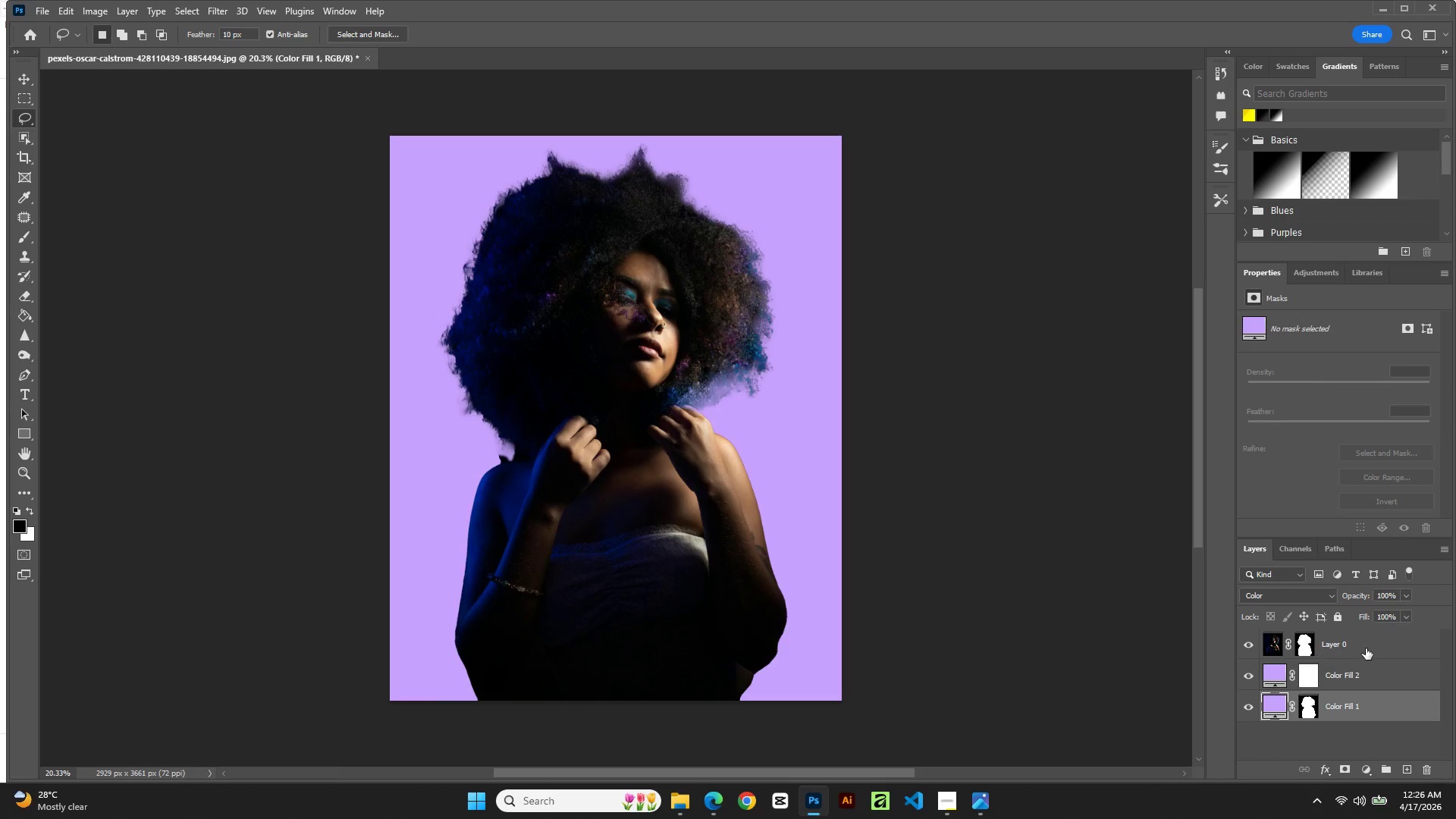 
left_click([1370, 647])
 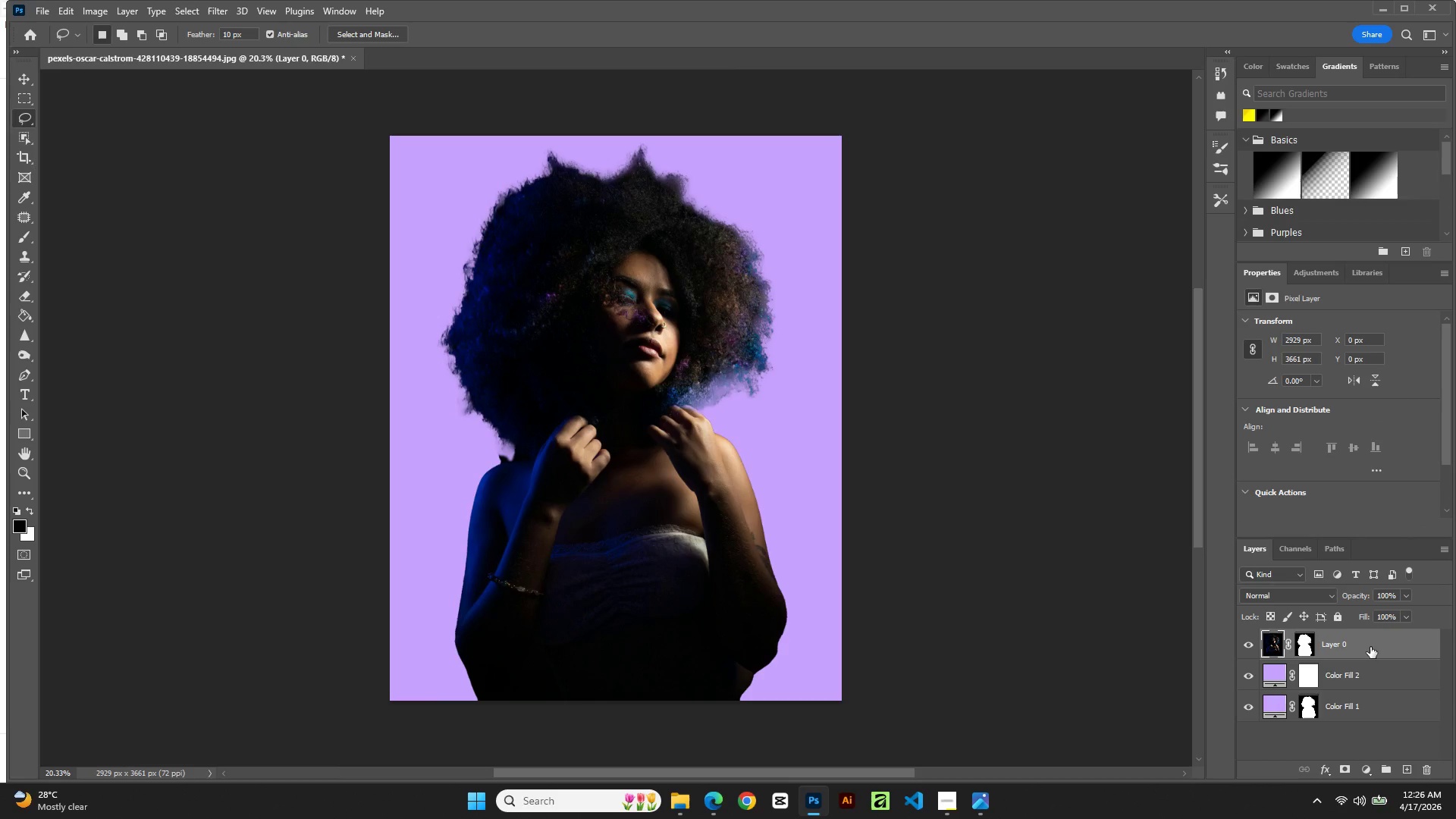 
key(Control+I)
 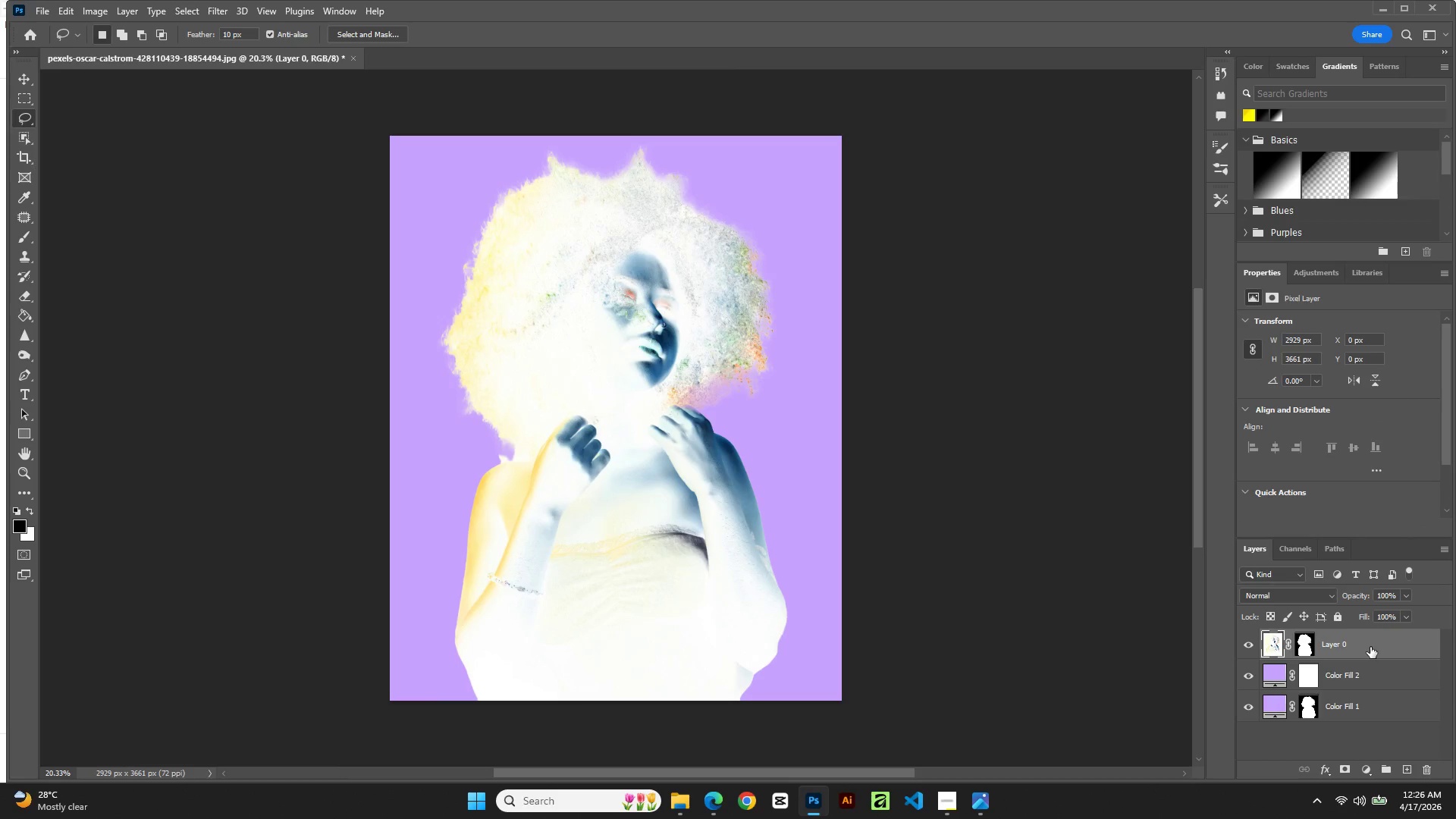 
key(Control+I)
 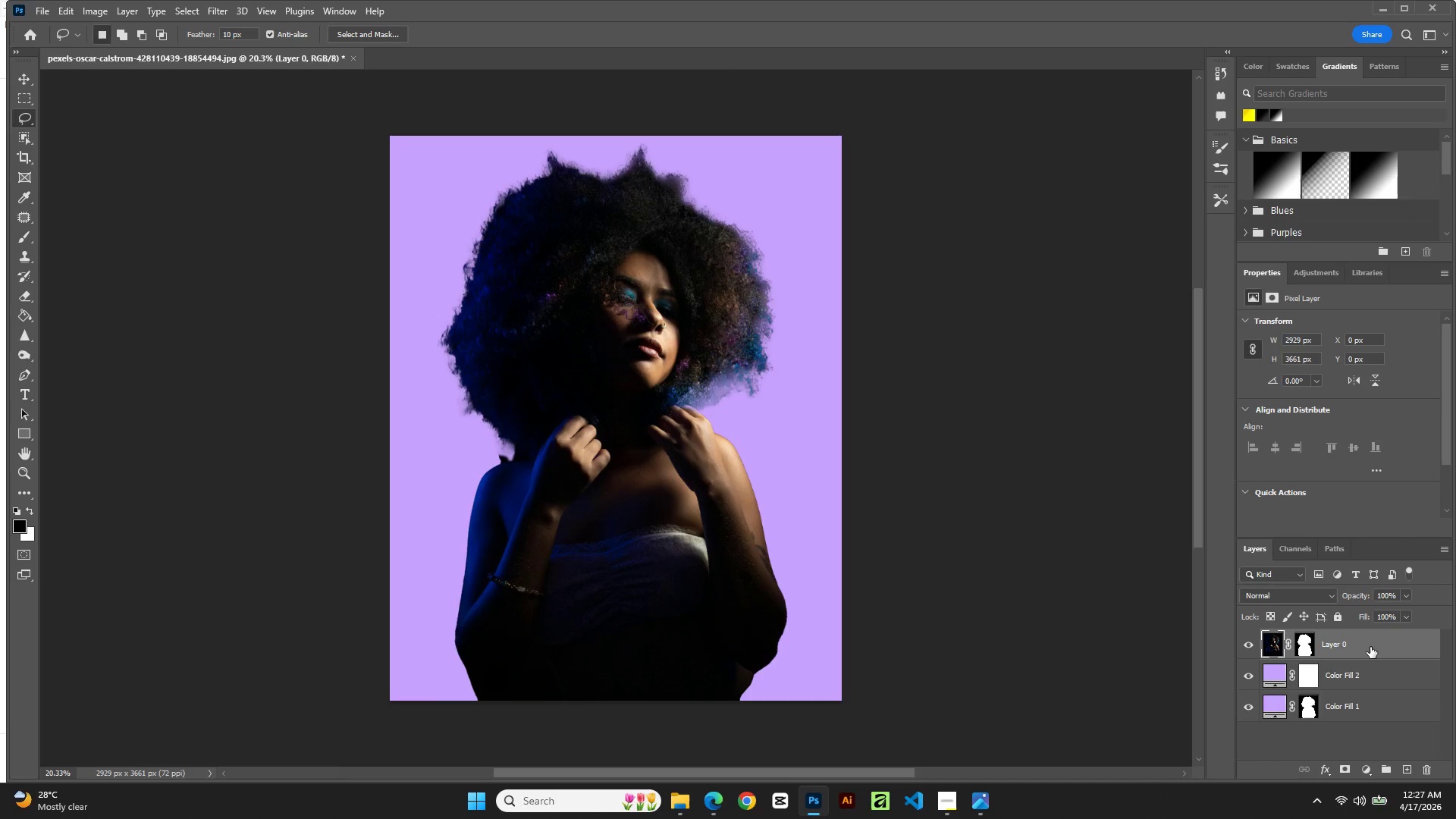 
key(Control+I)
 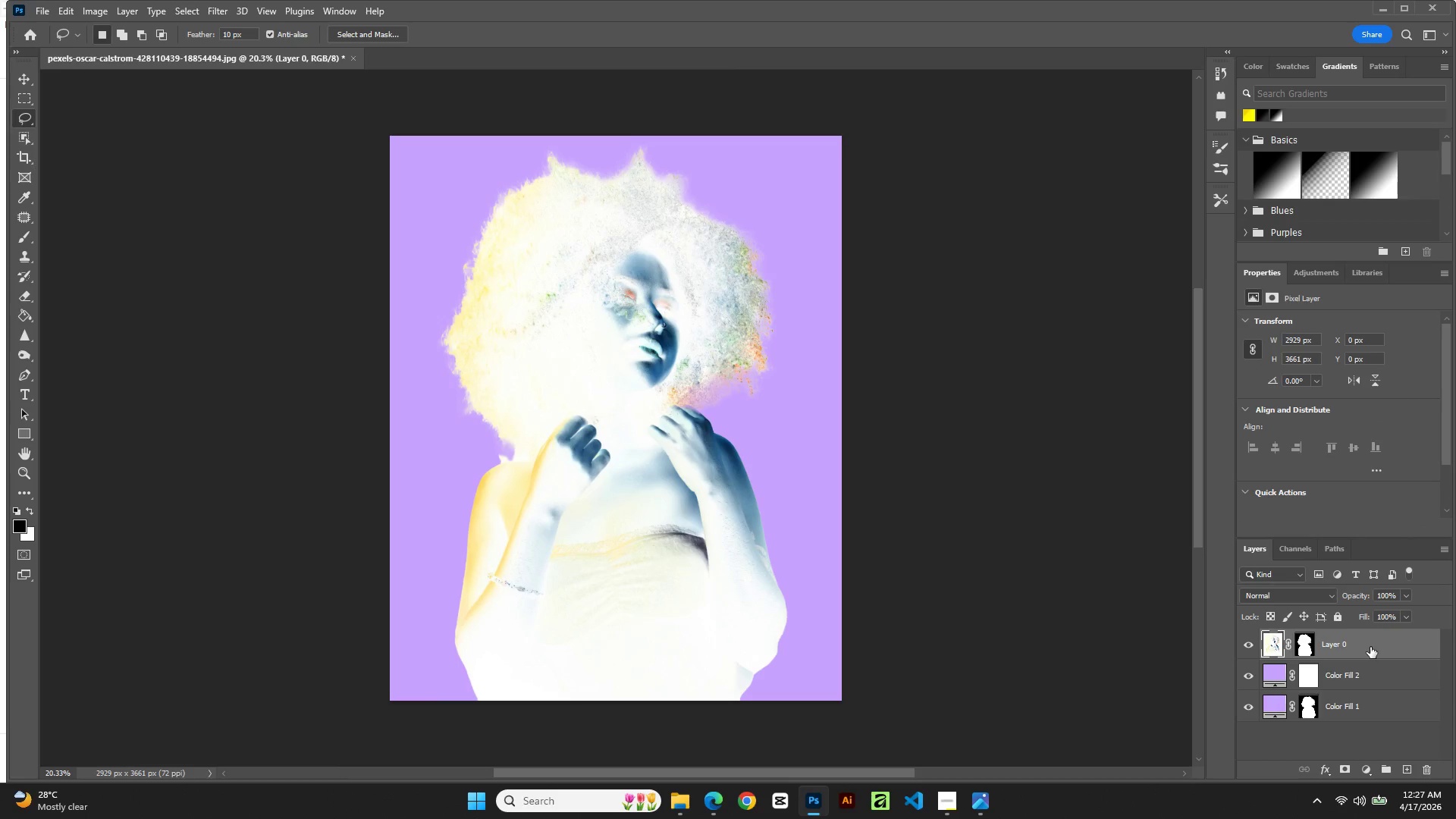 
key(Control+I)
 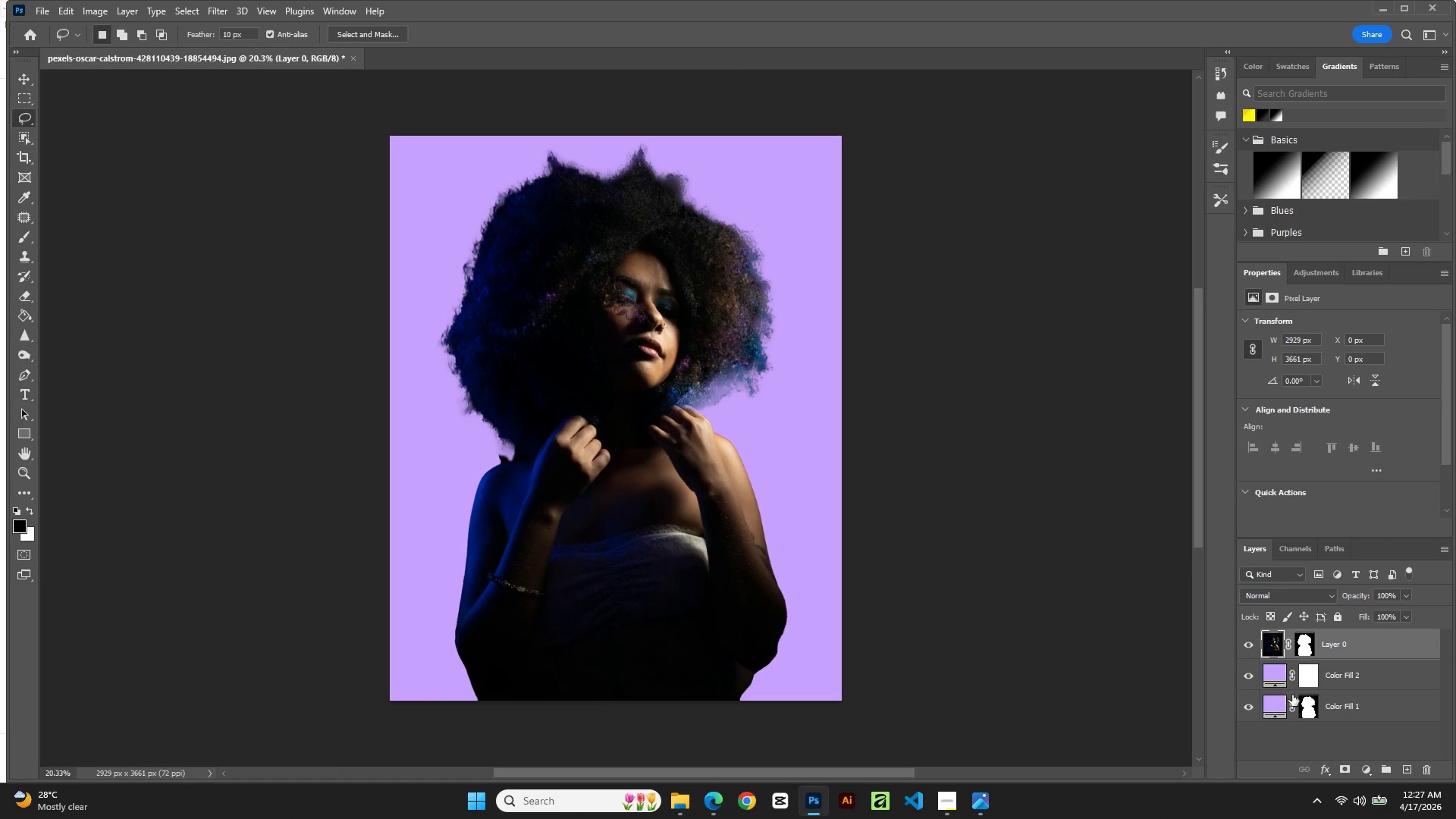 
left_click([1255, 645])
 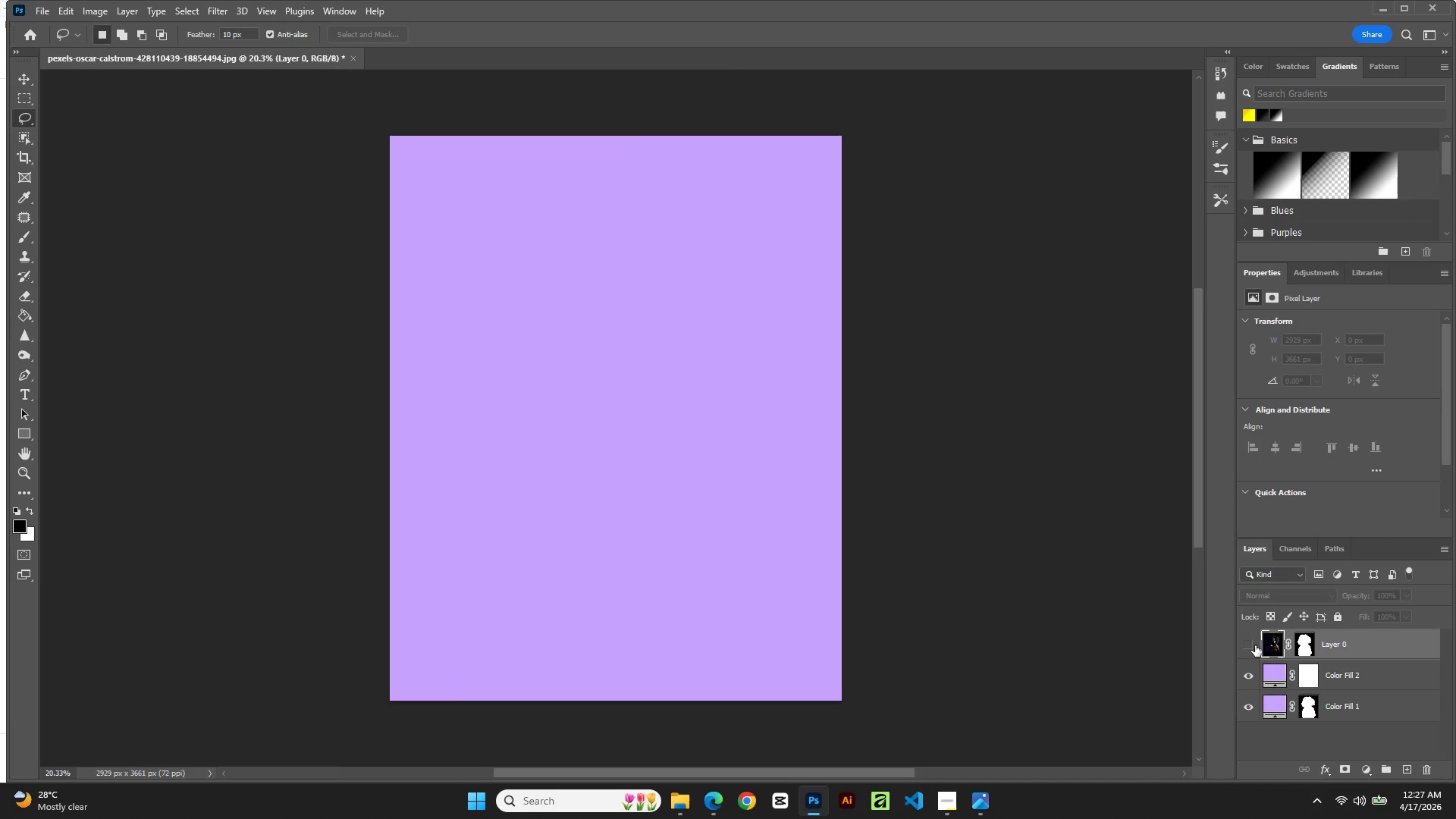 
left_click([1255, 645])
 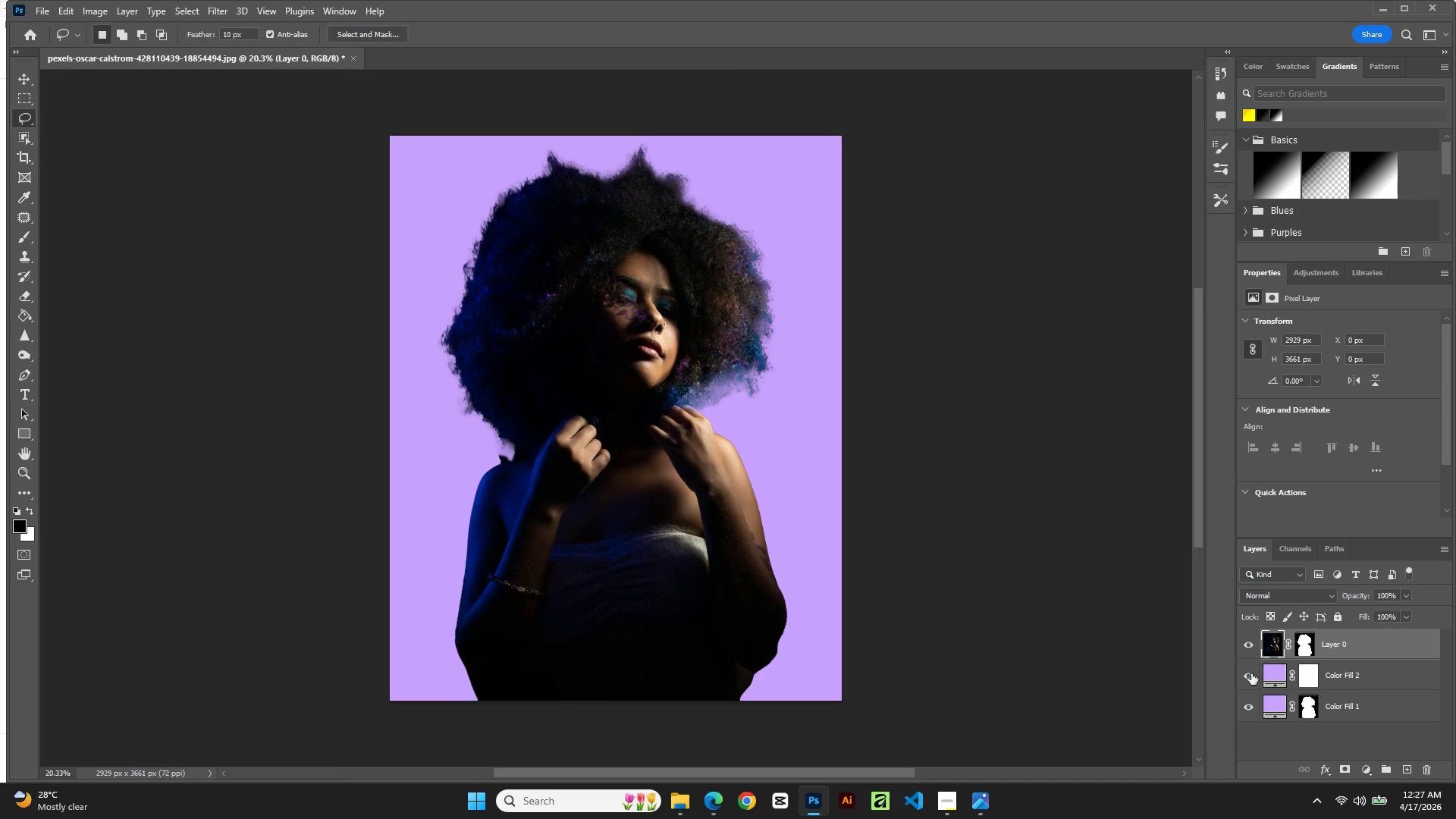 
left_click([1251, 673])
 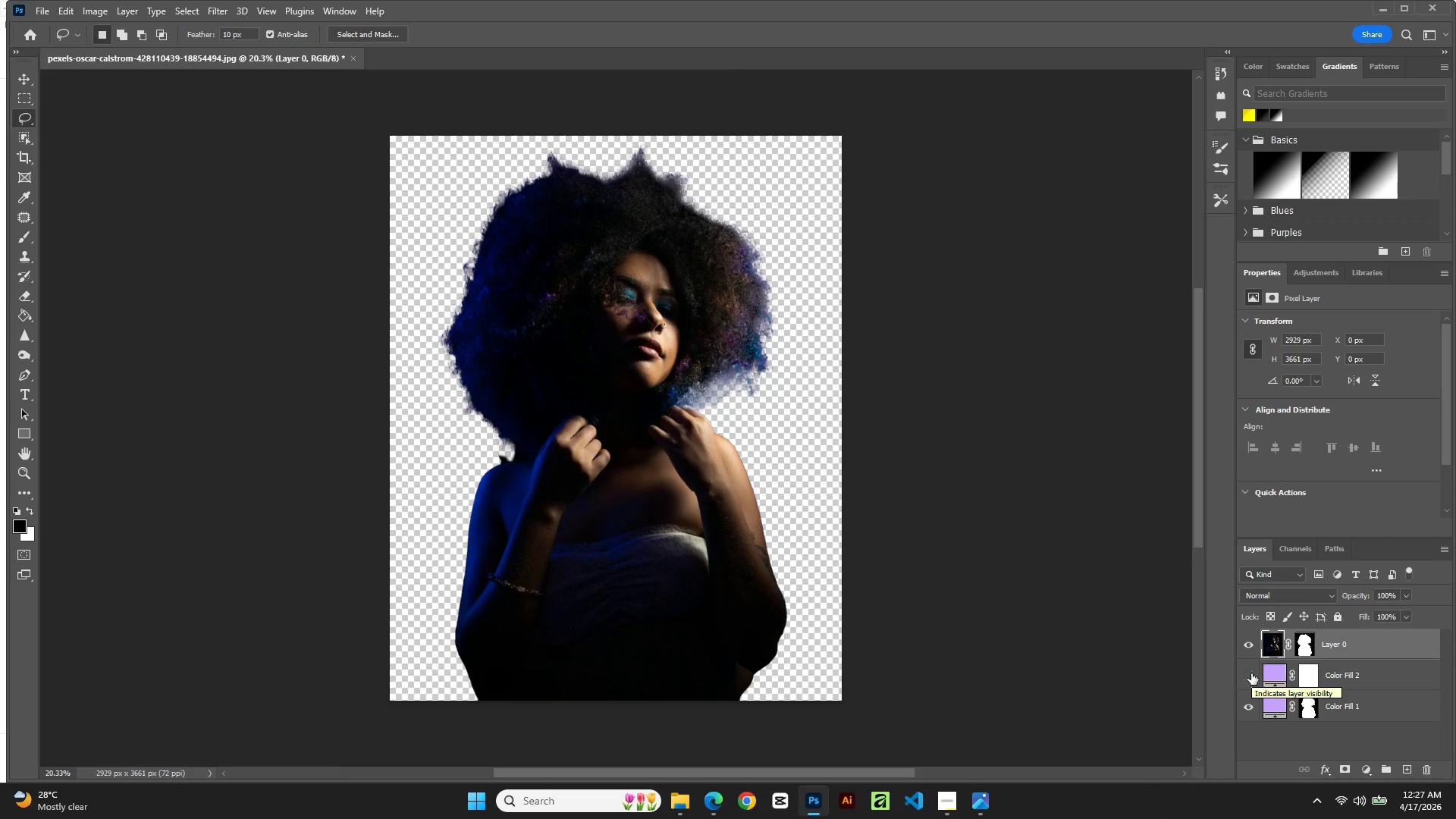 
left_click([1251, 673])
 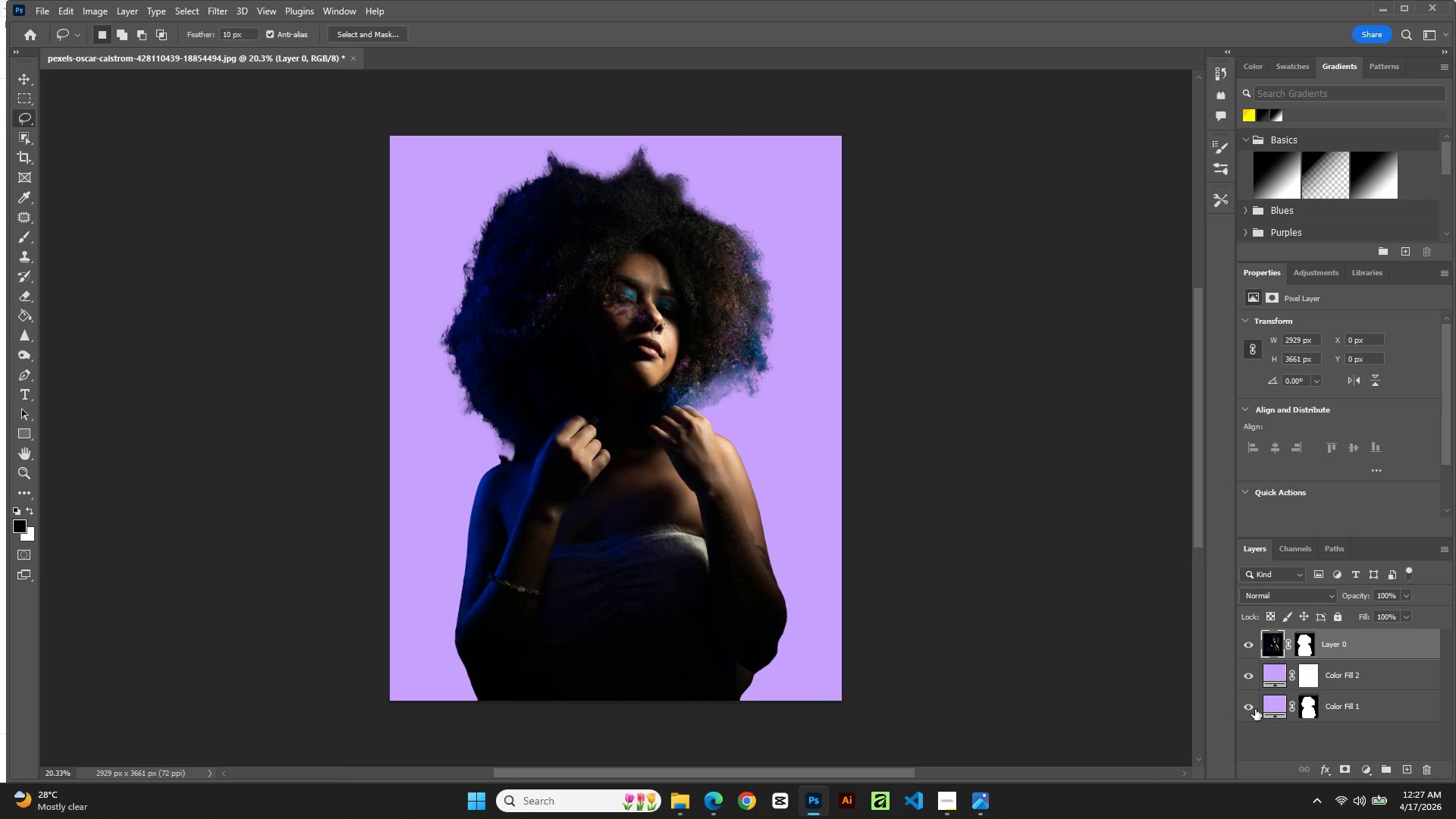 
left_click([1254, 707])
 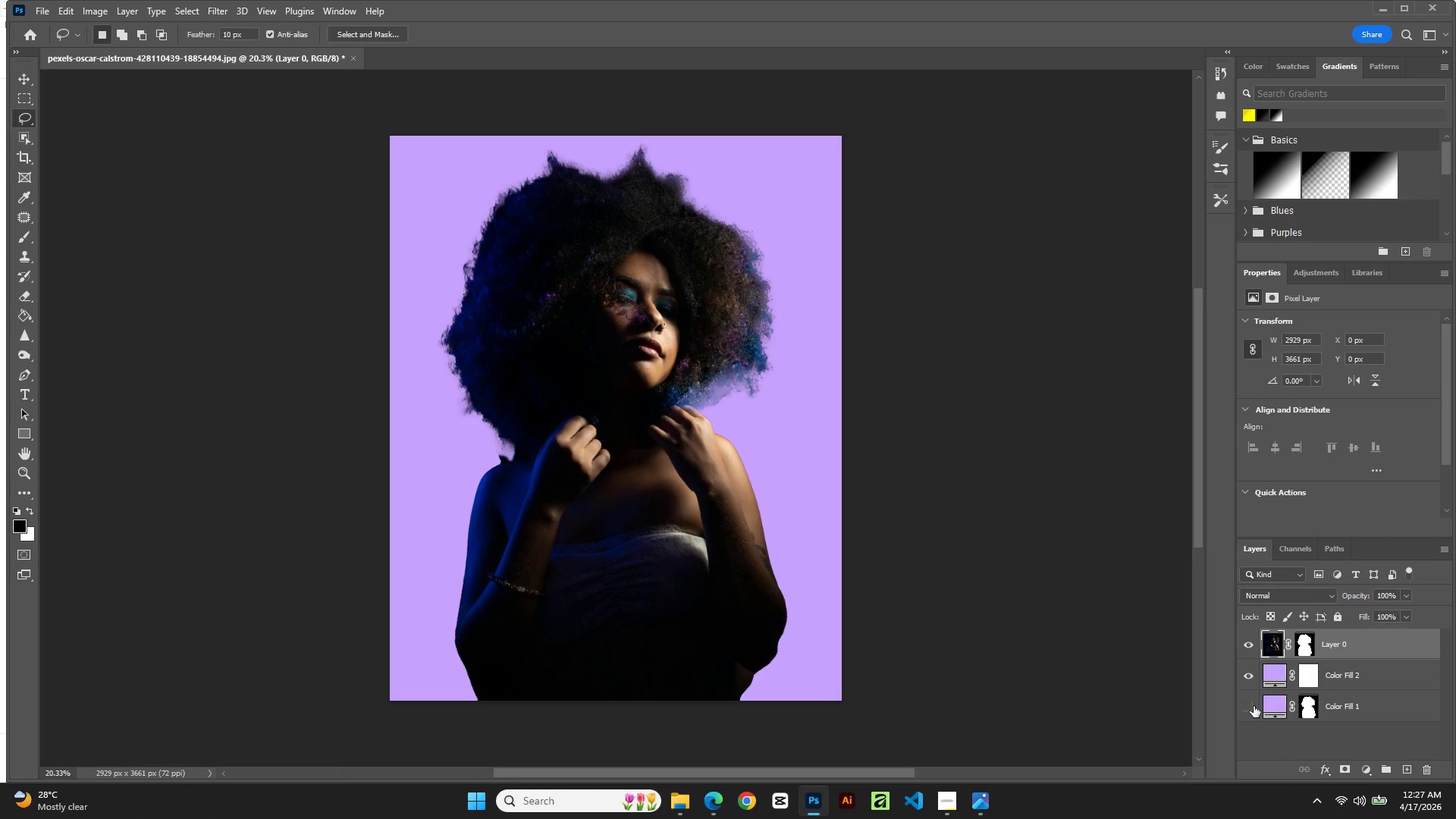 
left_click([1254, 706])
 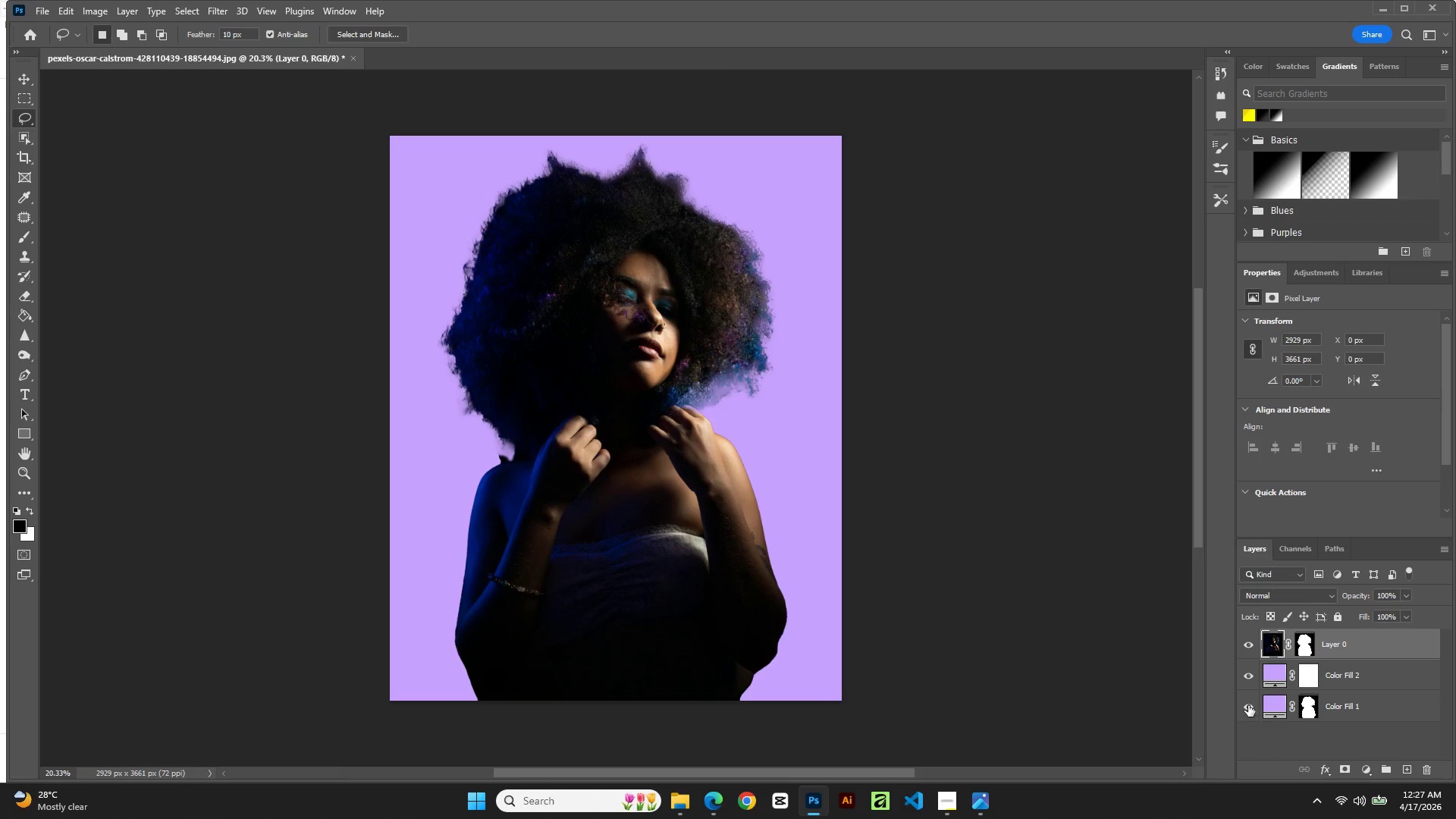 
left_click([1248, 679])
 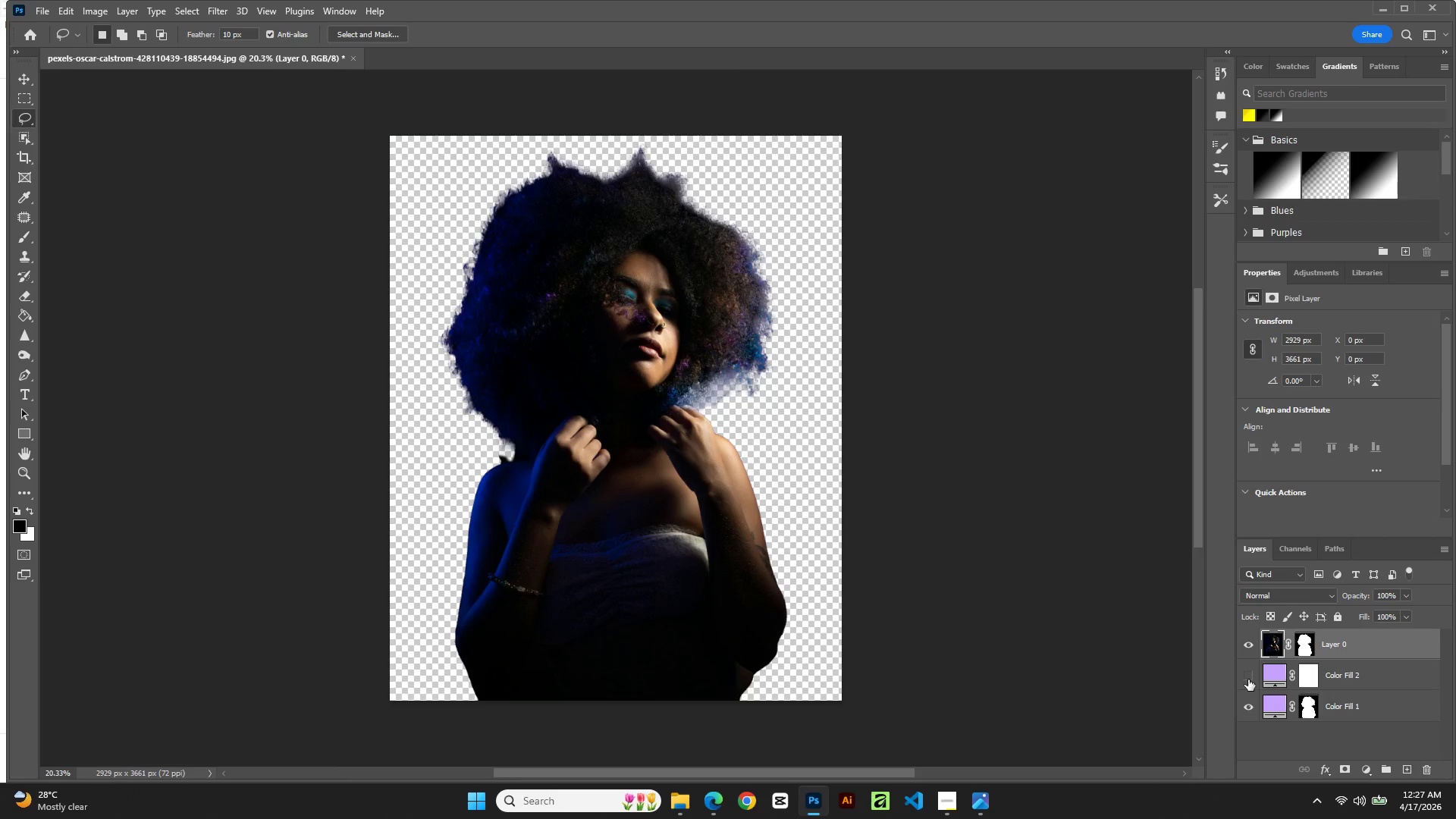 
left_click([1248, 679])
 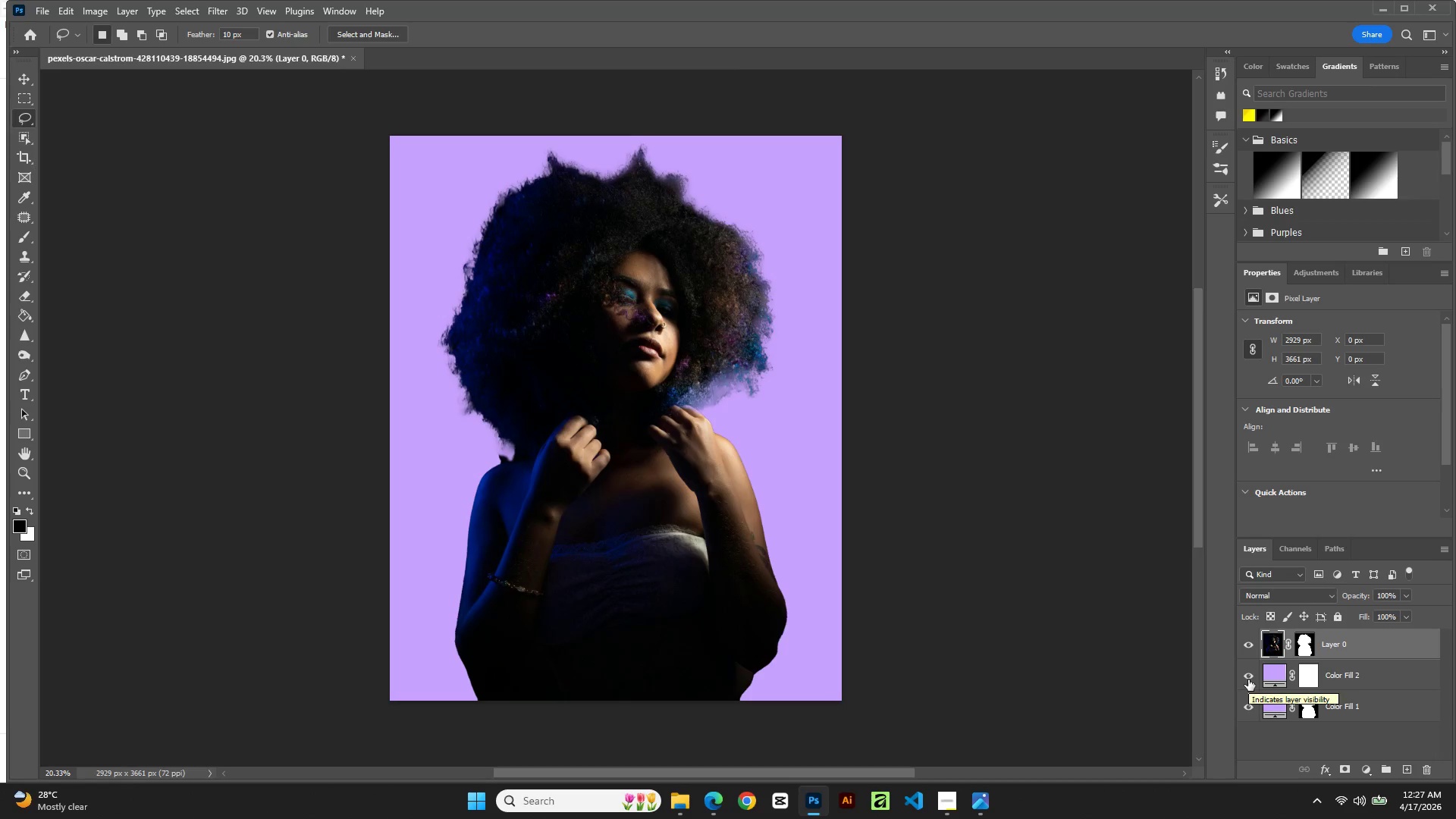 
key(Control+I)
 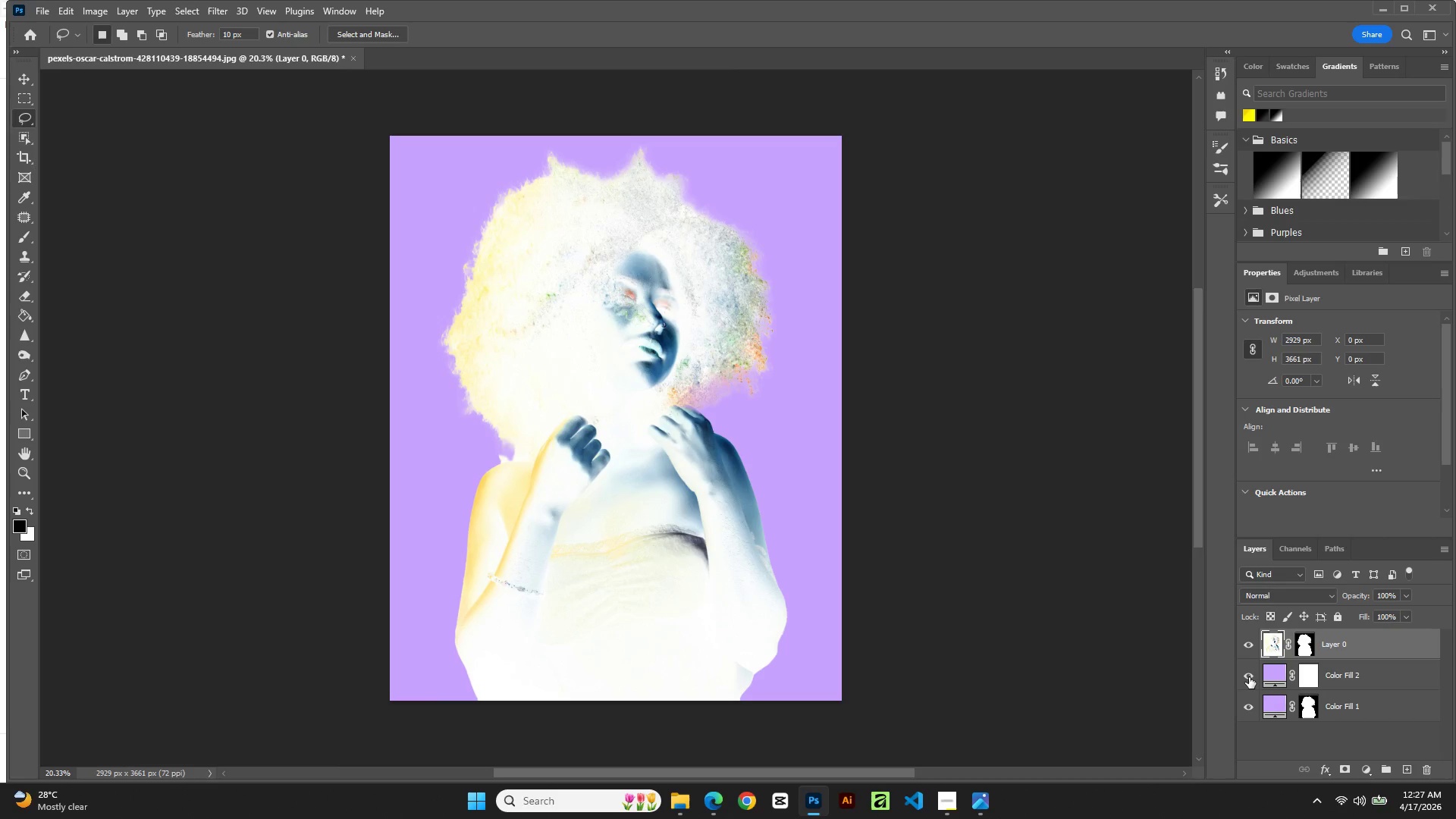 
key(Control+I)
 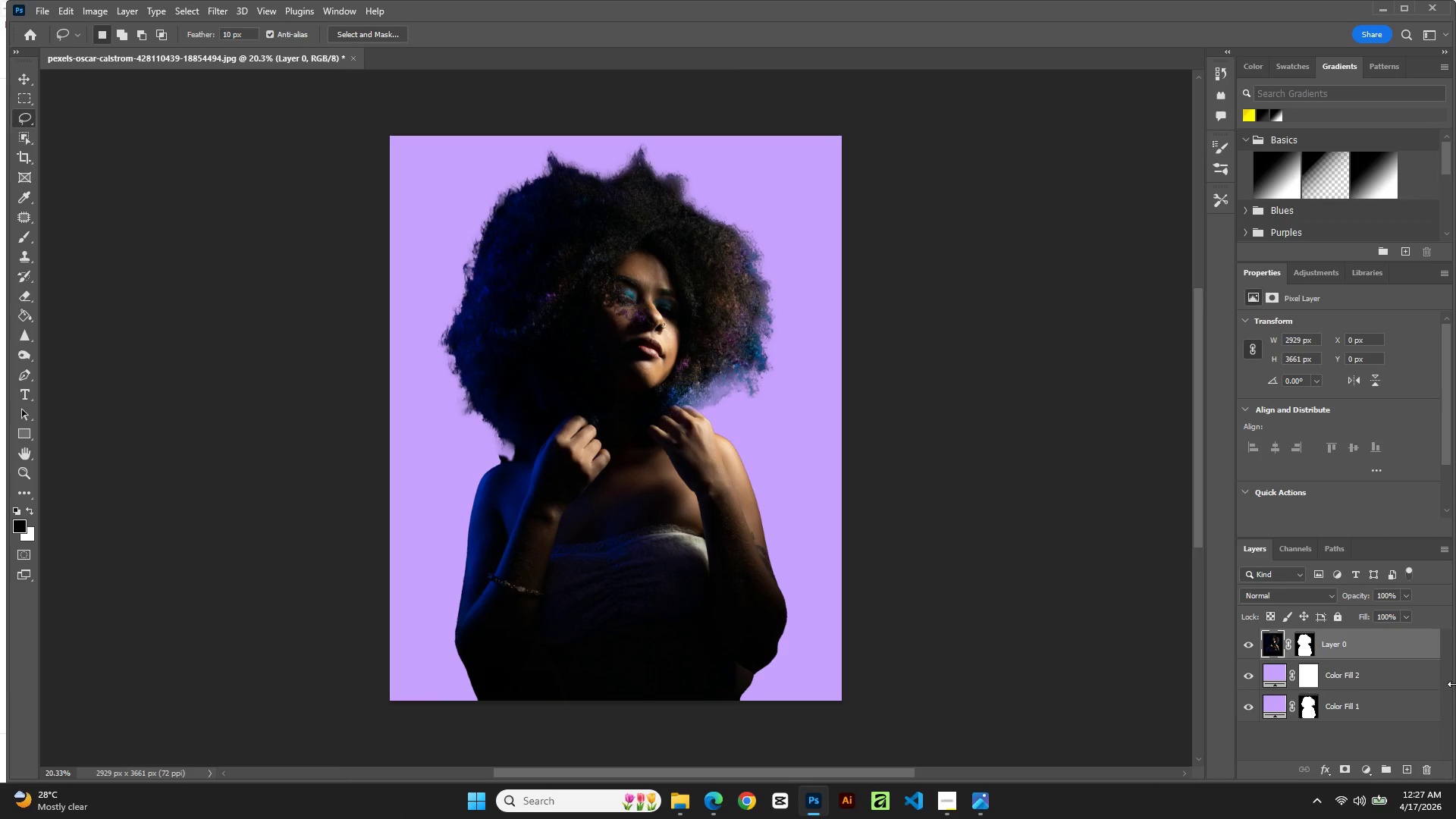 
left_click([1343, 679])
 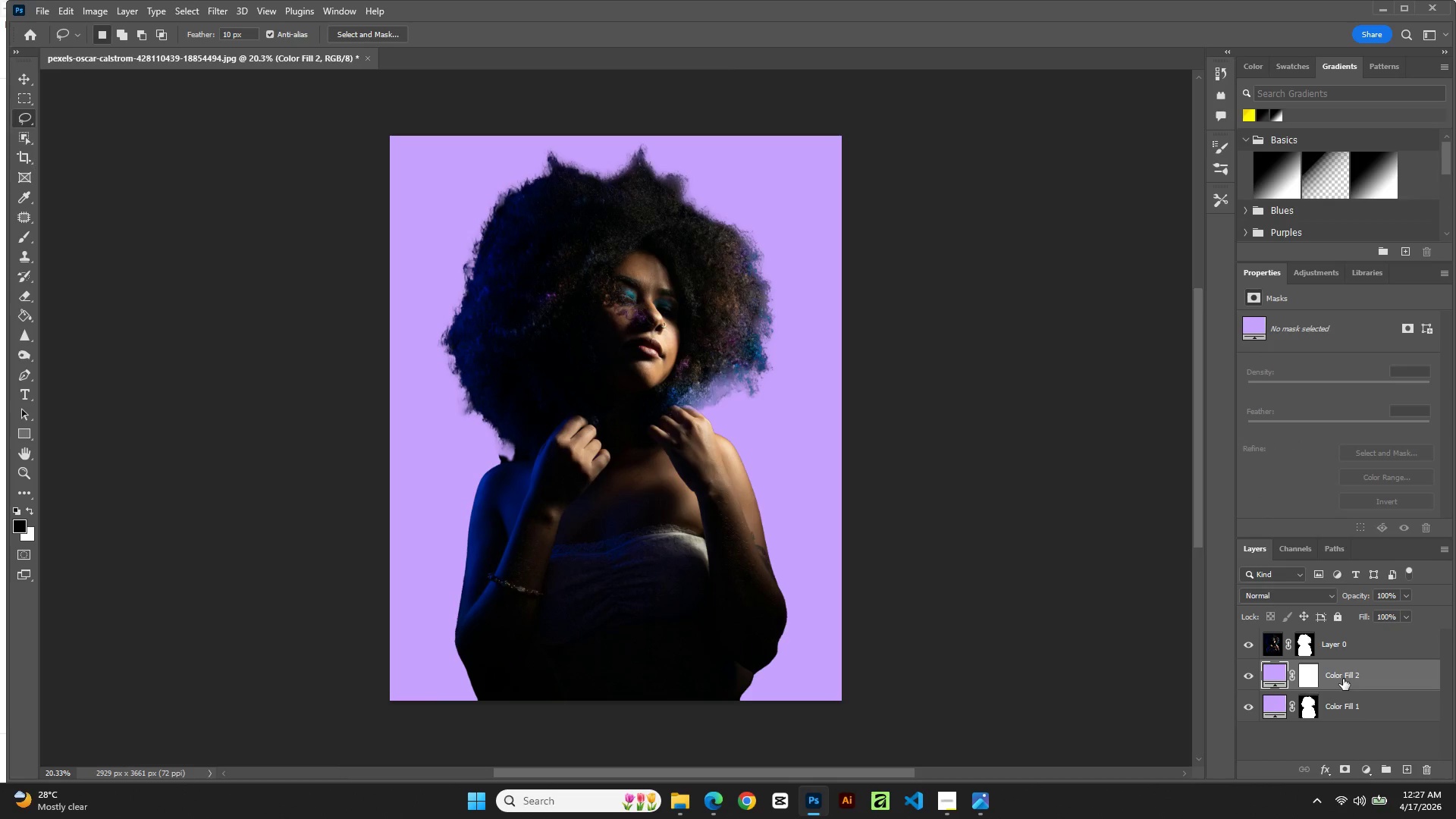 
key(Control+I)
 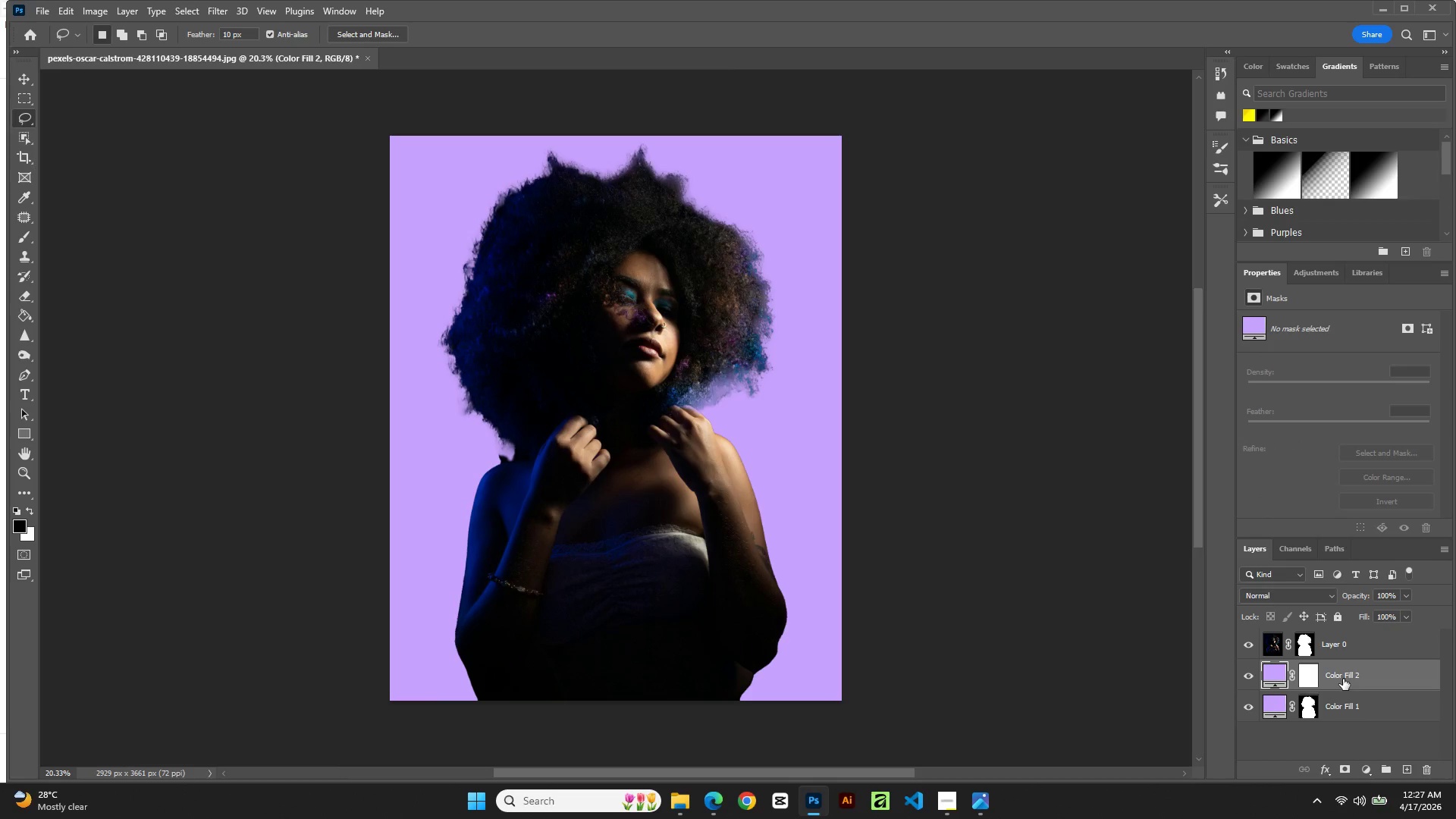 
key(Control+I)
 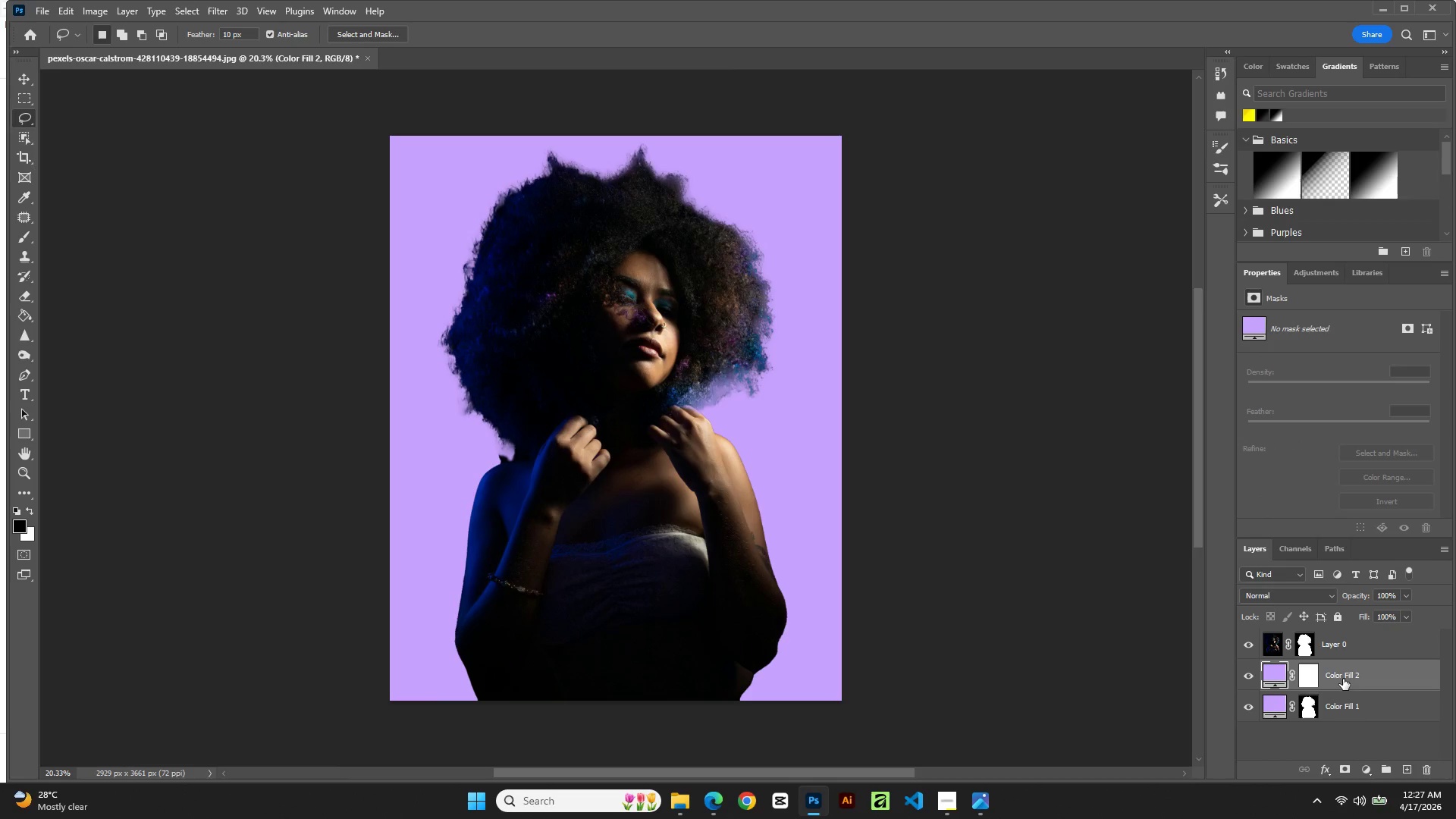 
key(Control+I)
 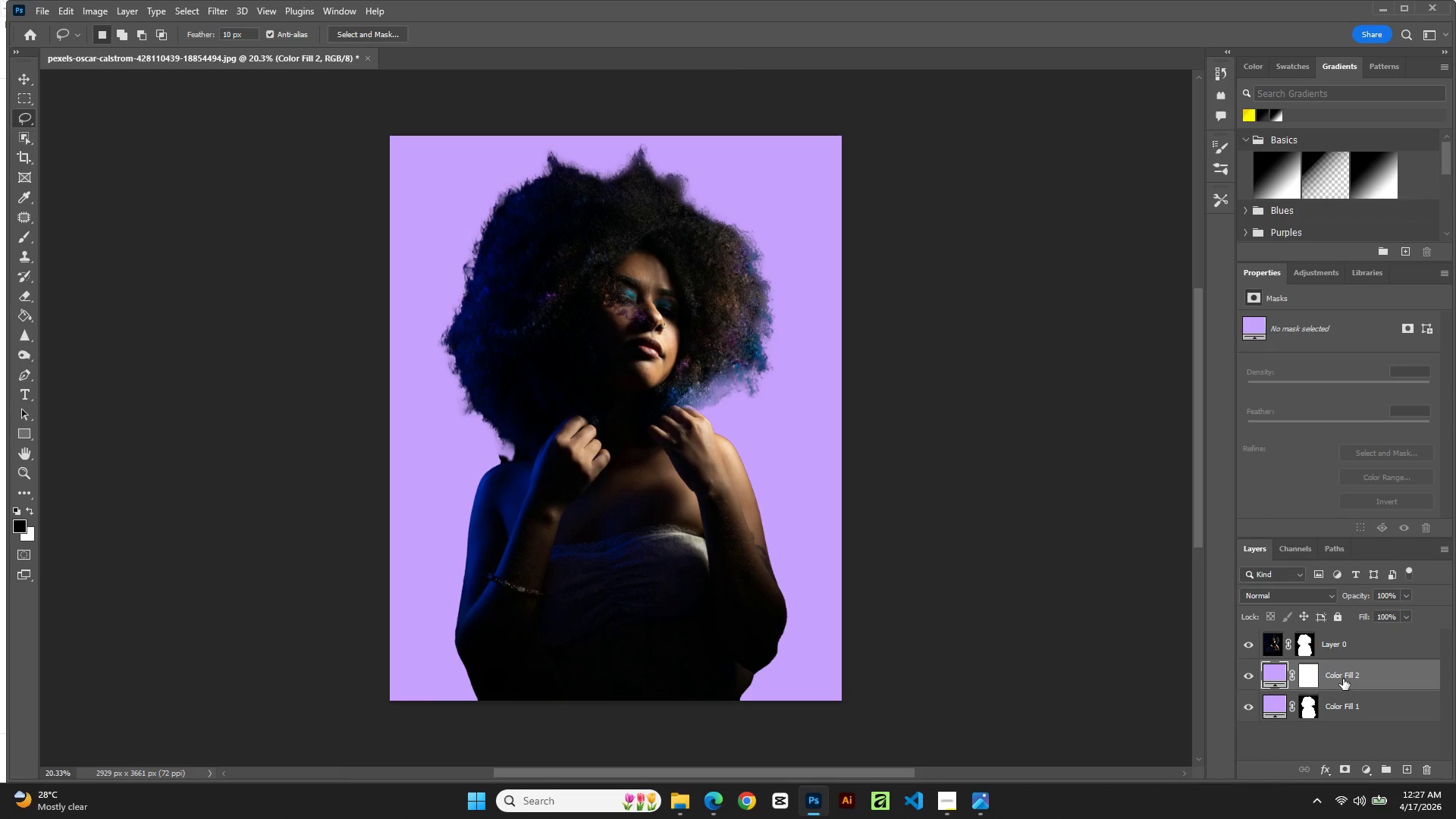 
key(Control+I)
 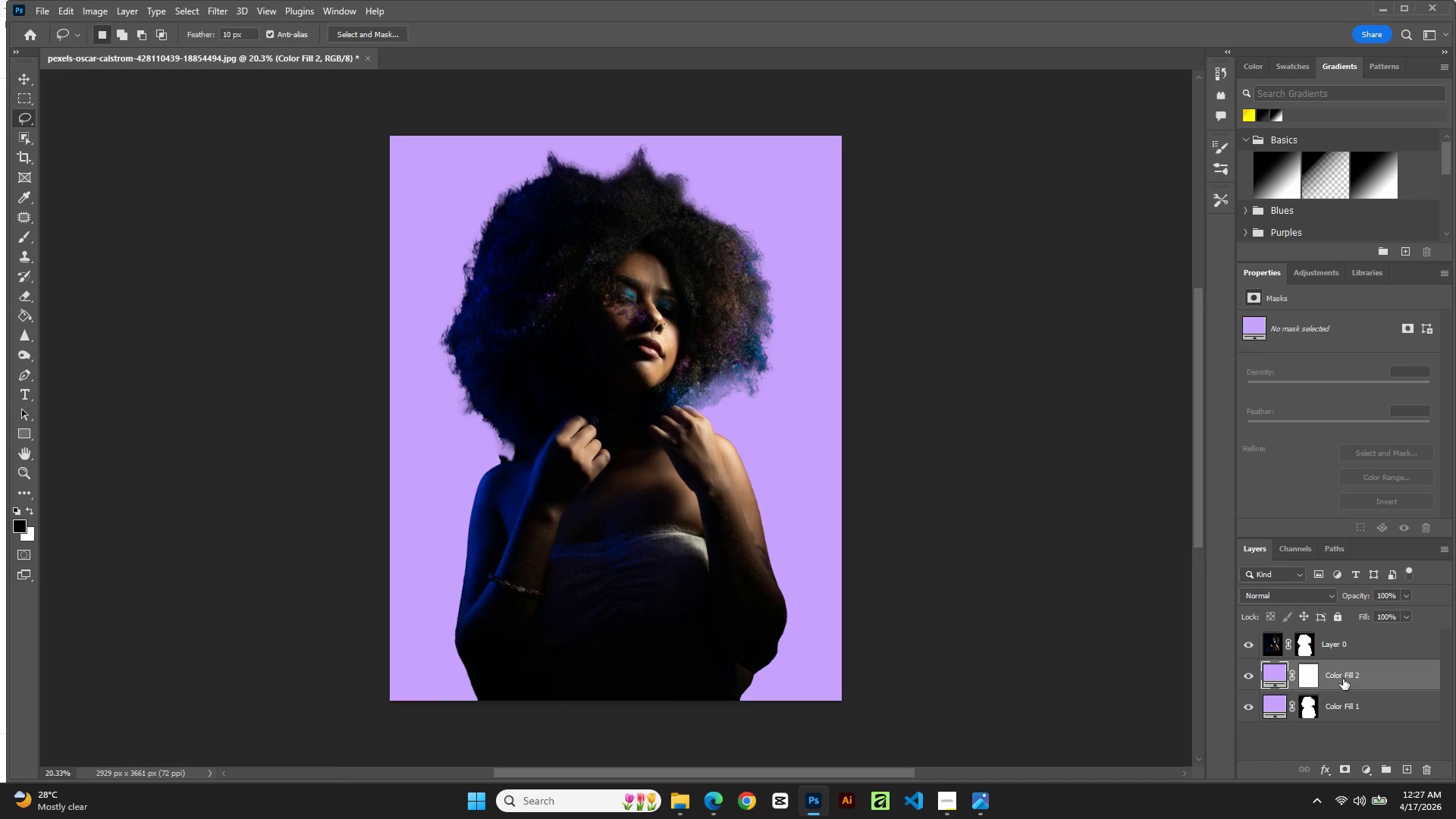 
key(Control+I)
 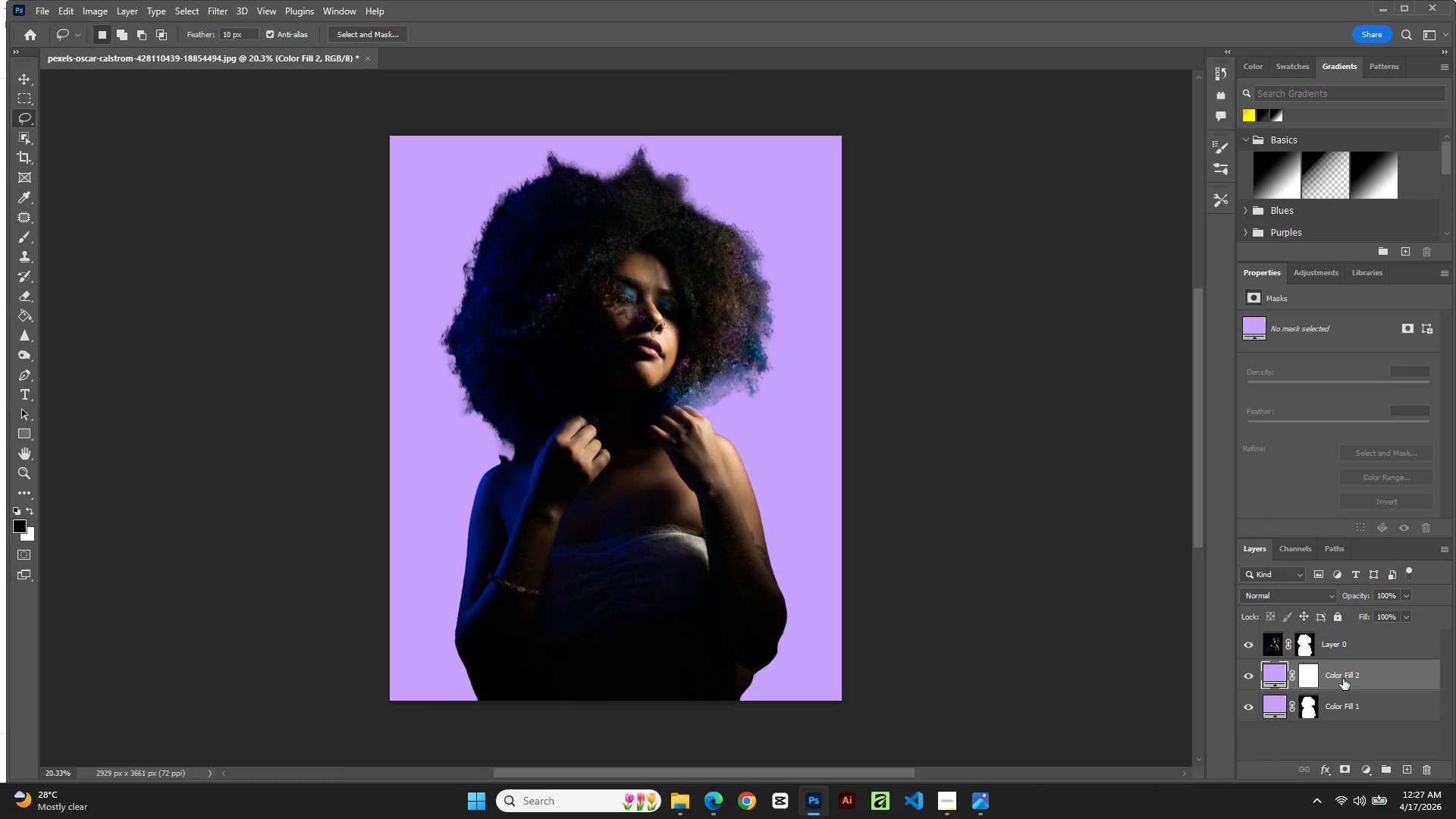 
key(Control+I)
 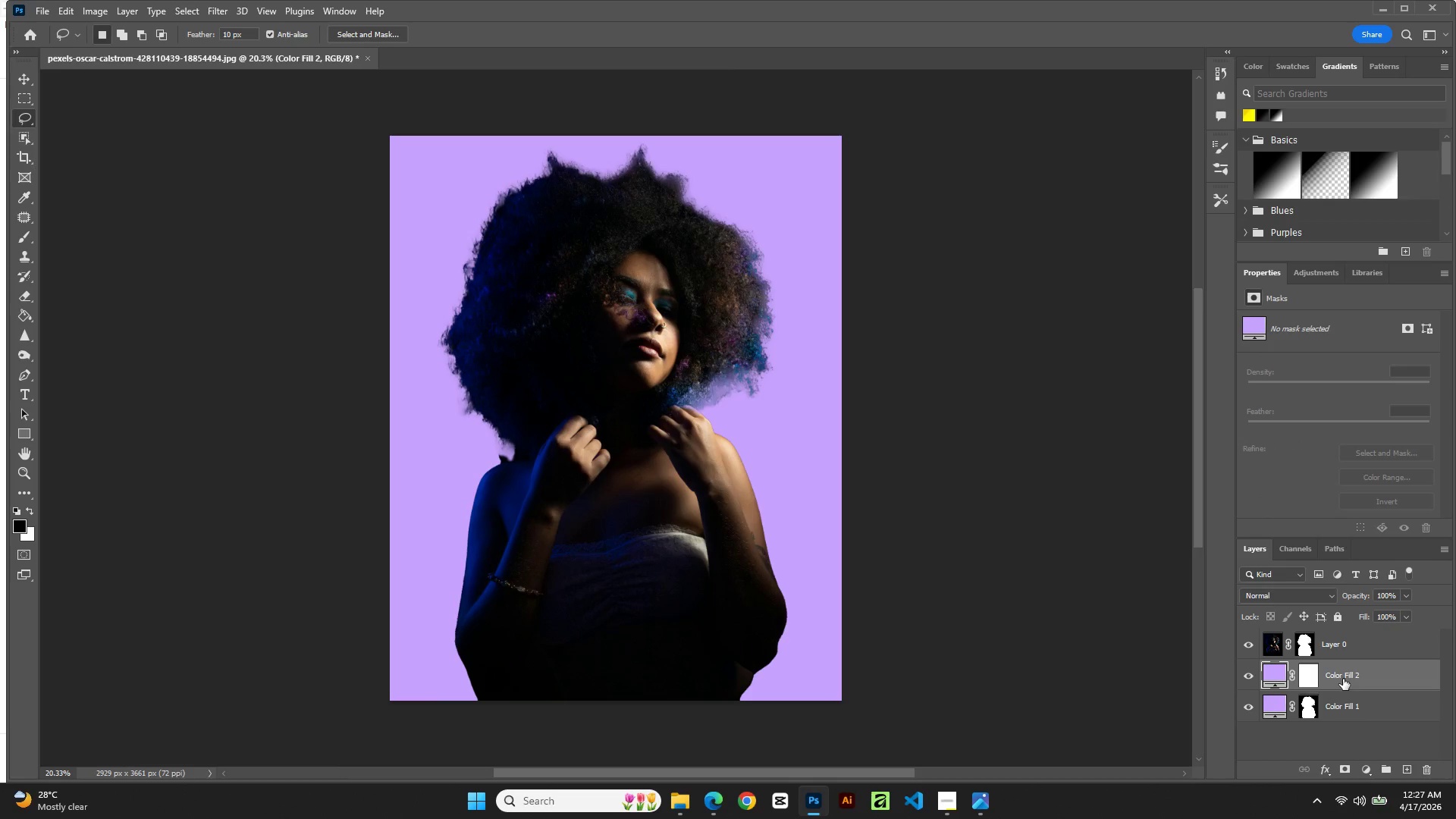 
key(Control+I)
 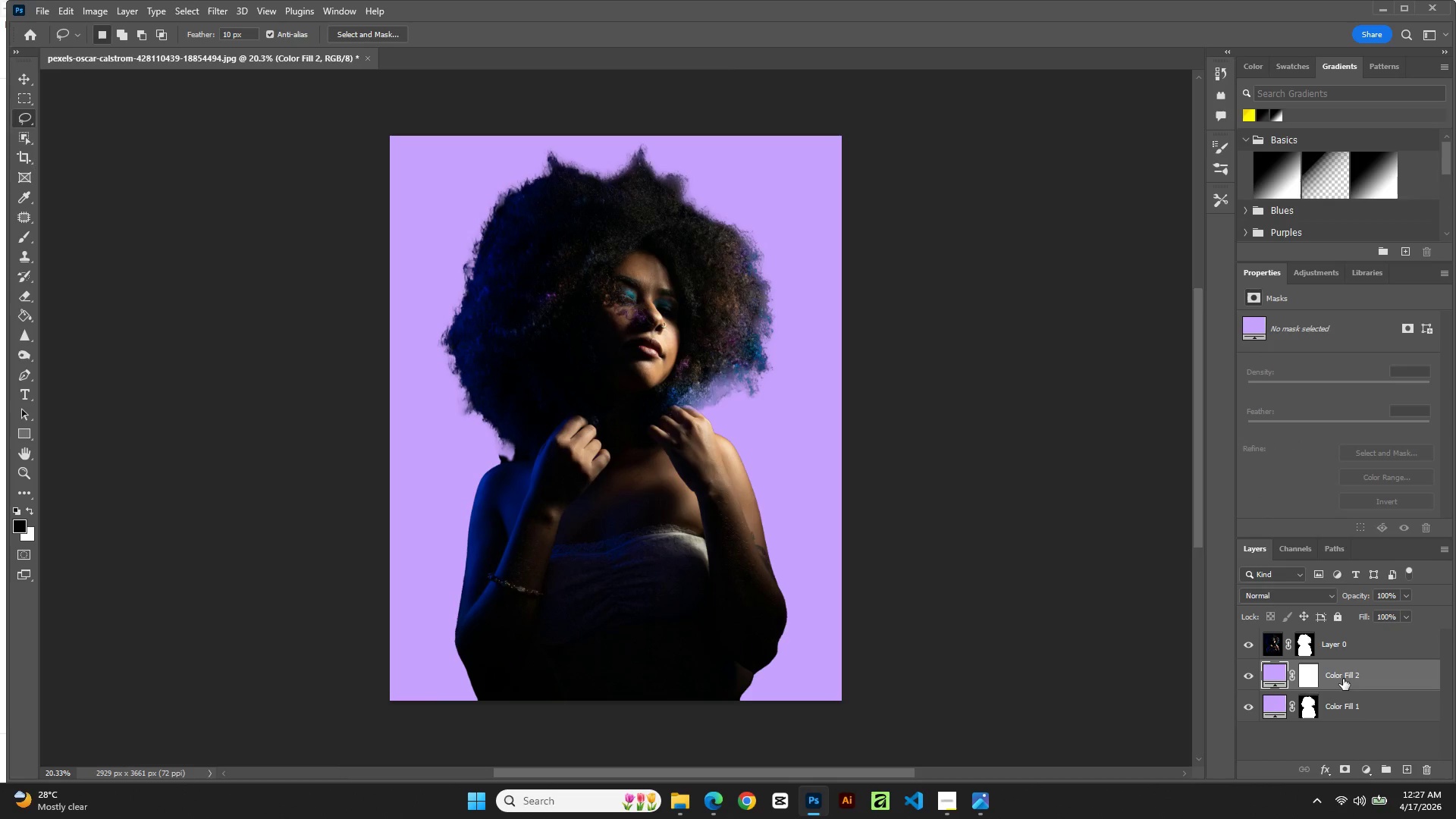 
key(Control+I)
 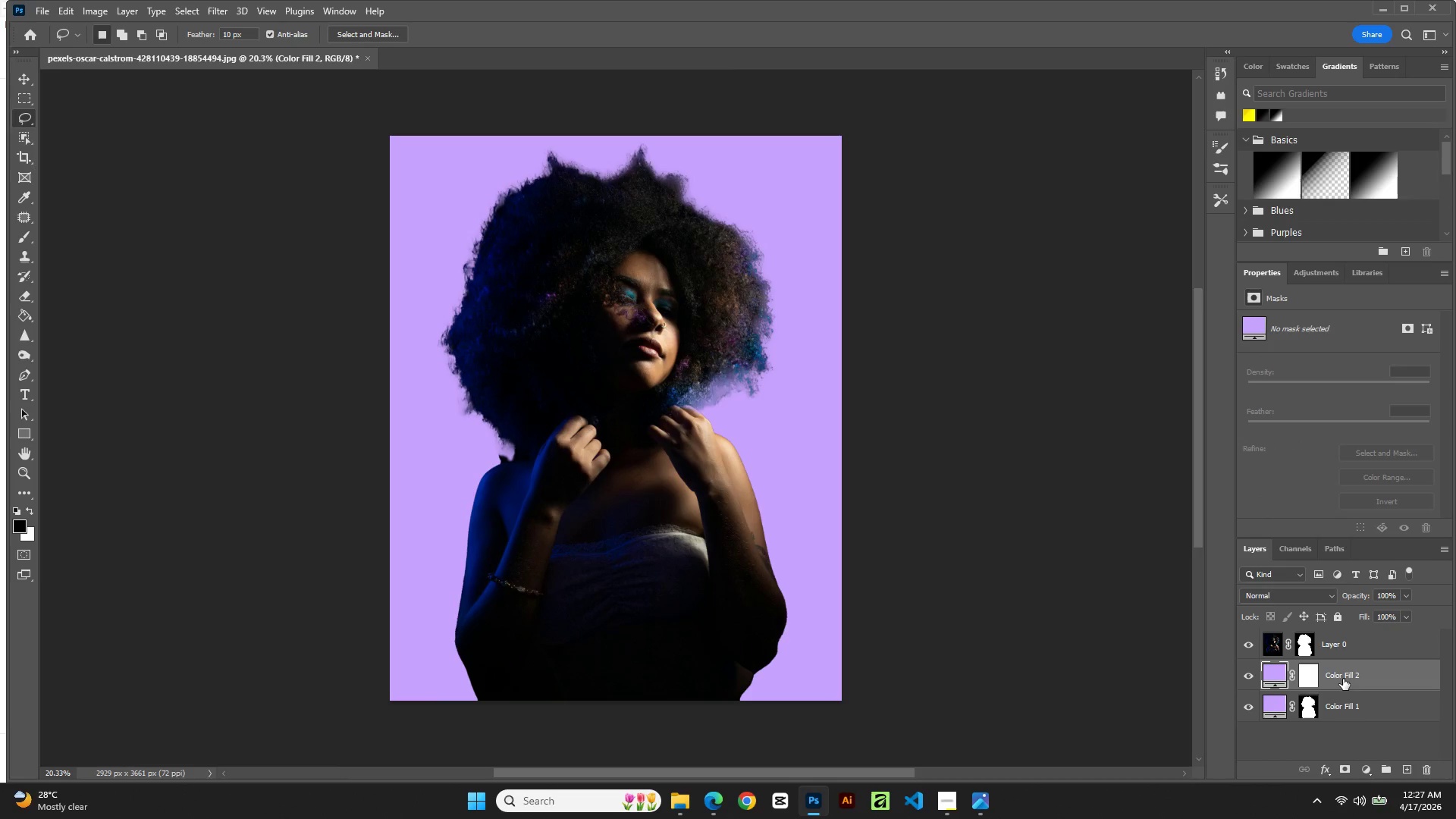 
key(Control+I)
 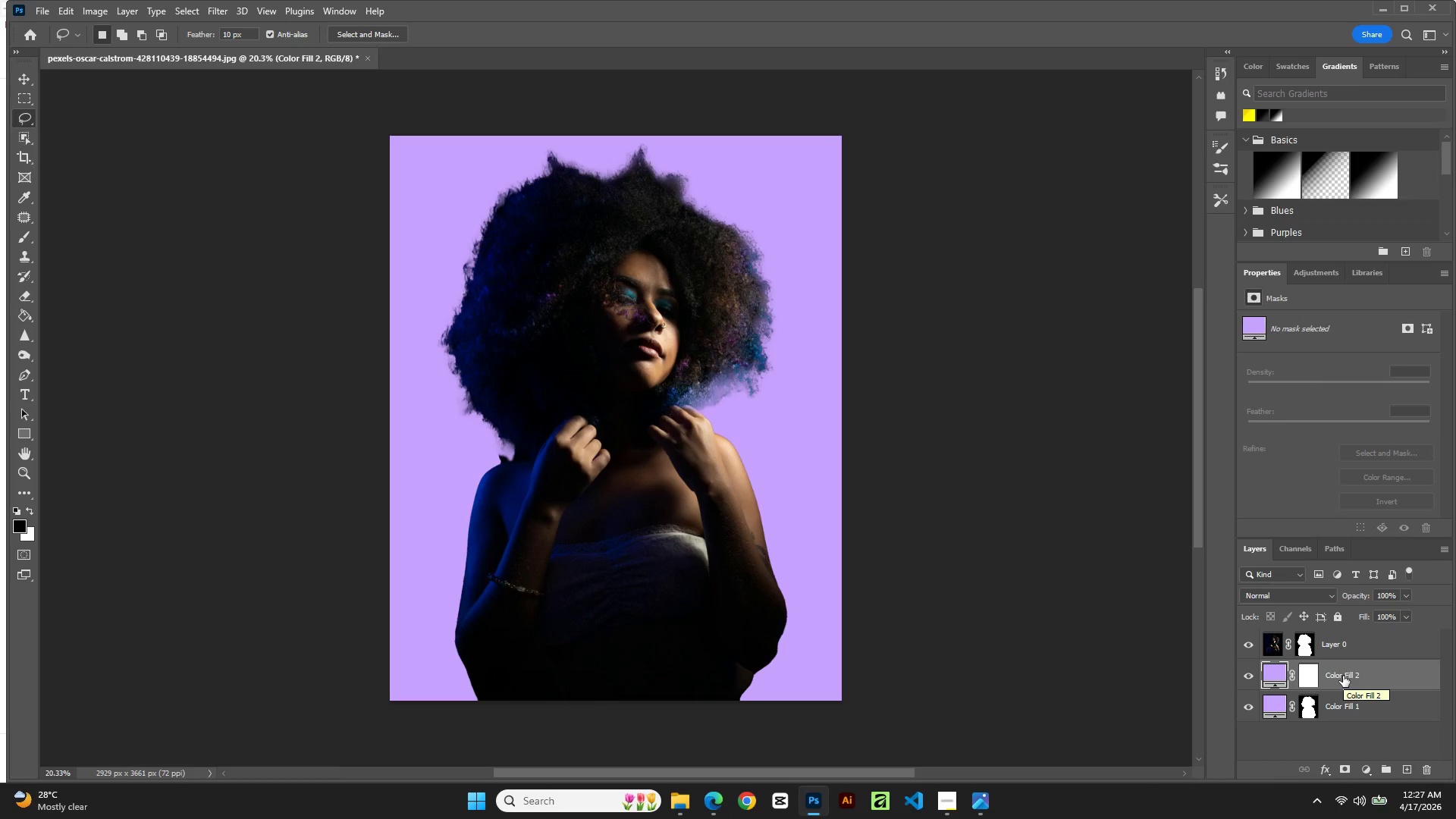 
wait(7.33)
 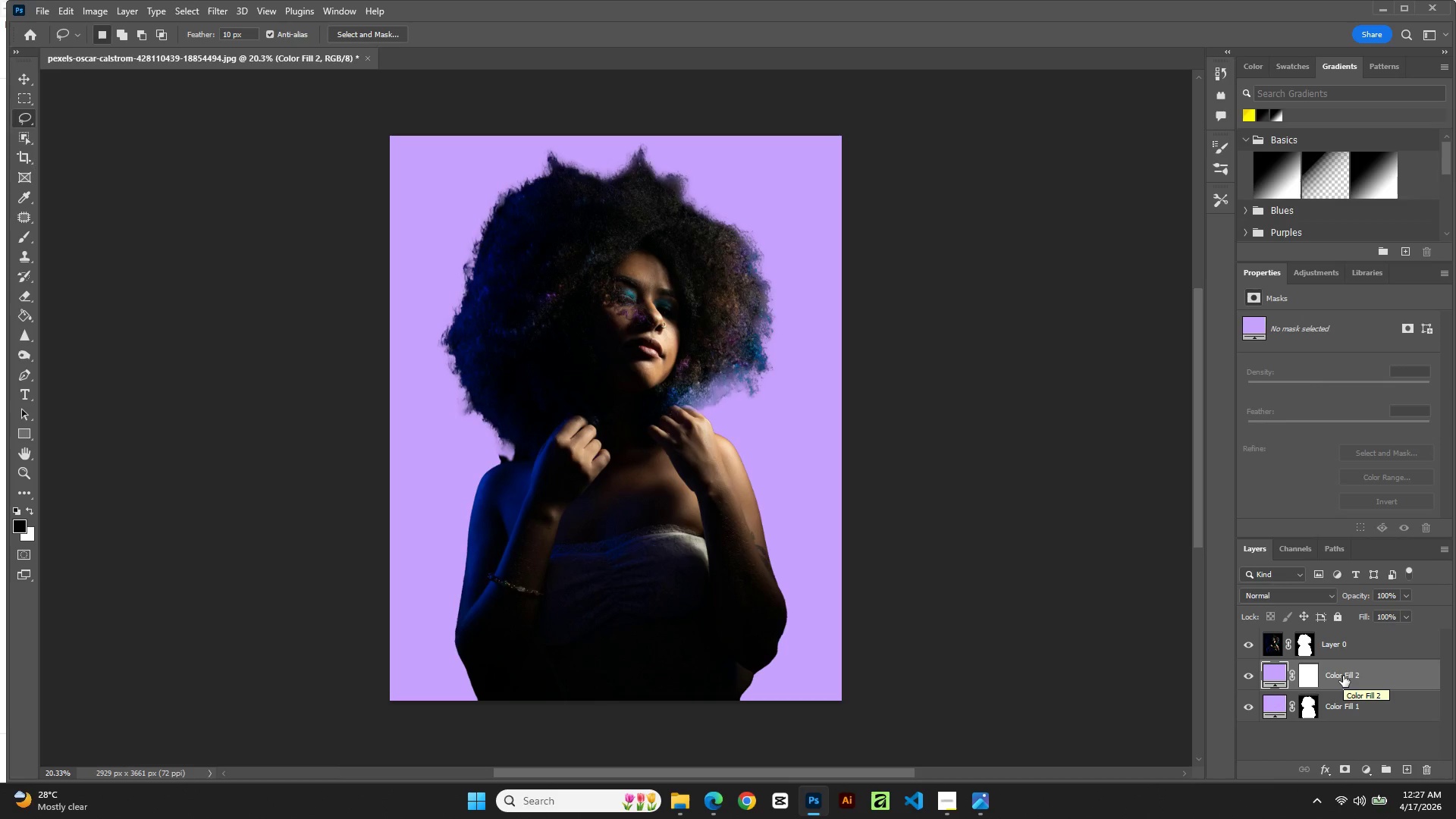 
left_click([1349, 642])
 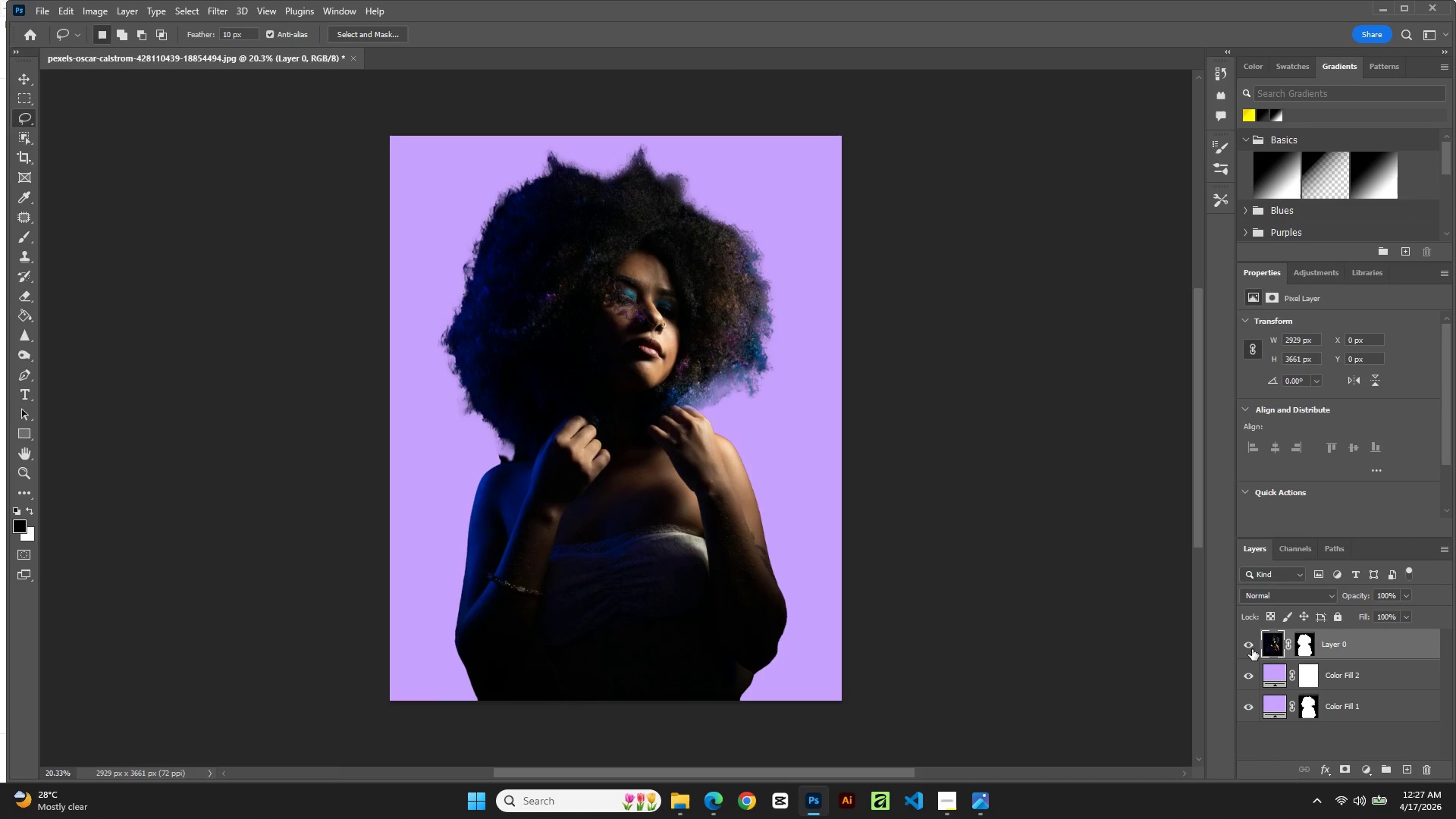 
left_click([1249, 639])
 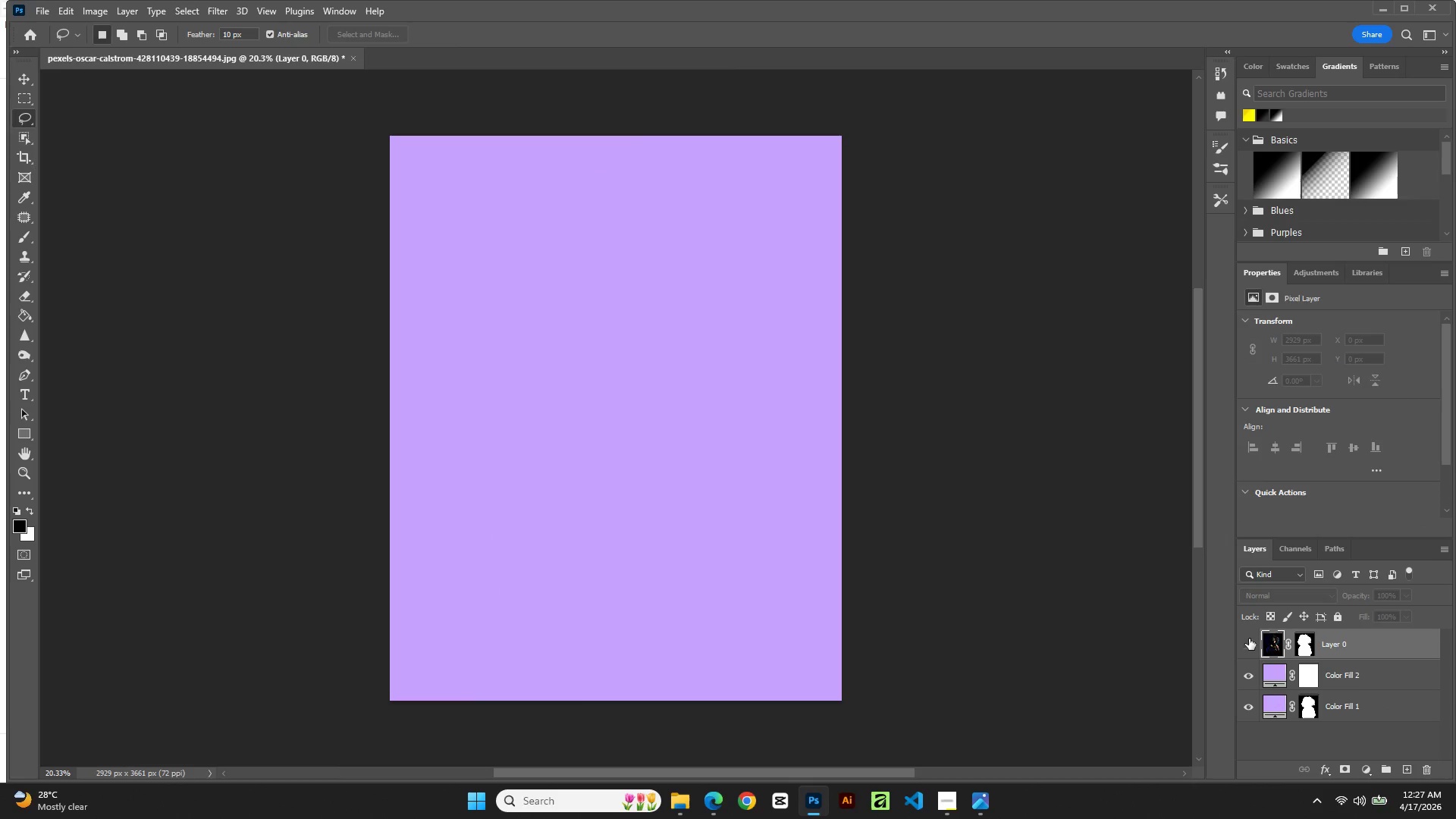 
left_click([1249, 639])
 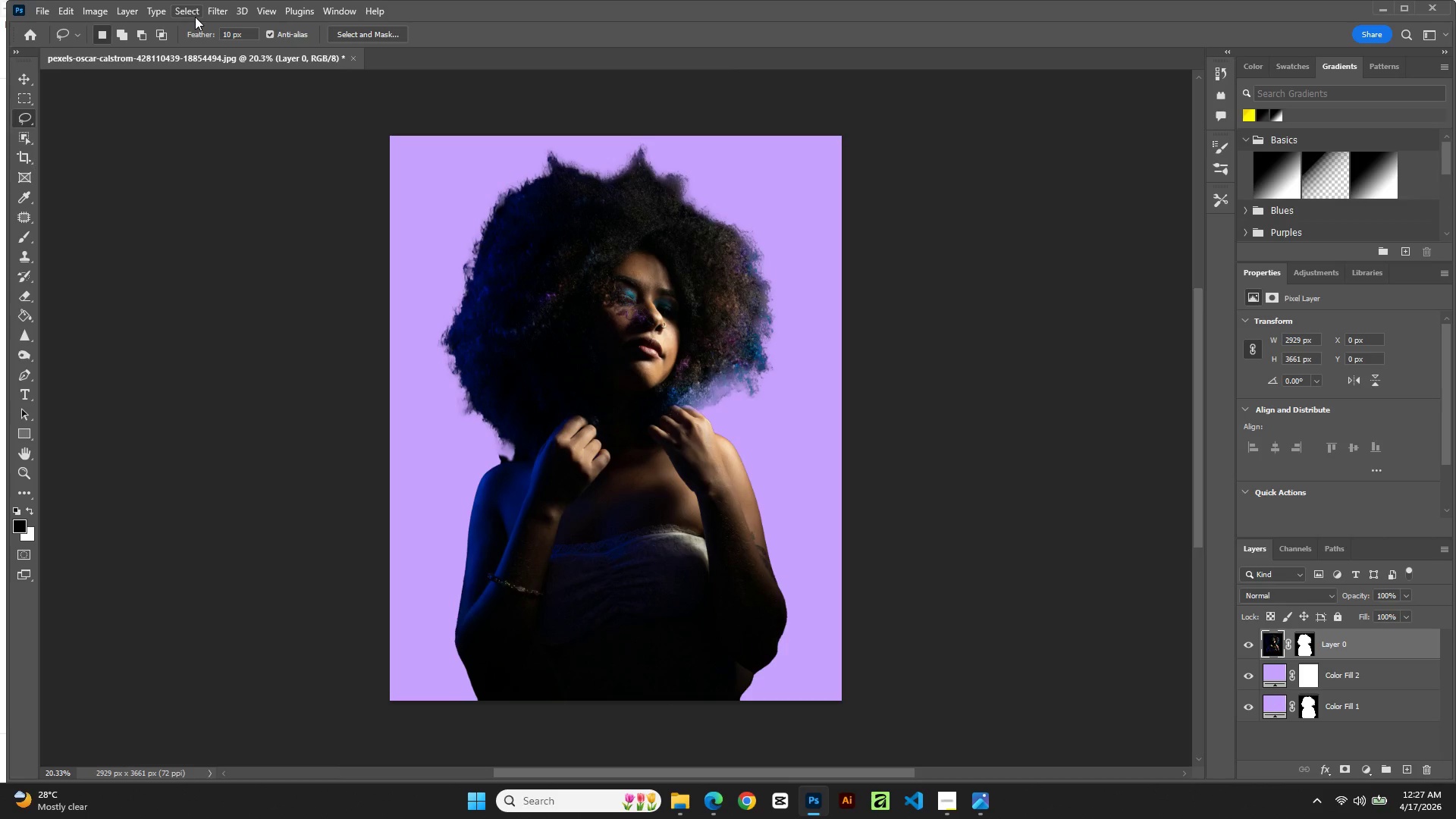 
left_click([195, 17])
 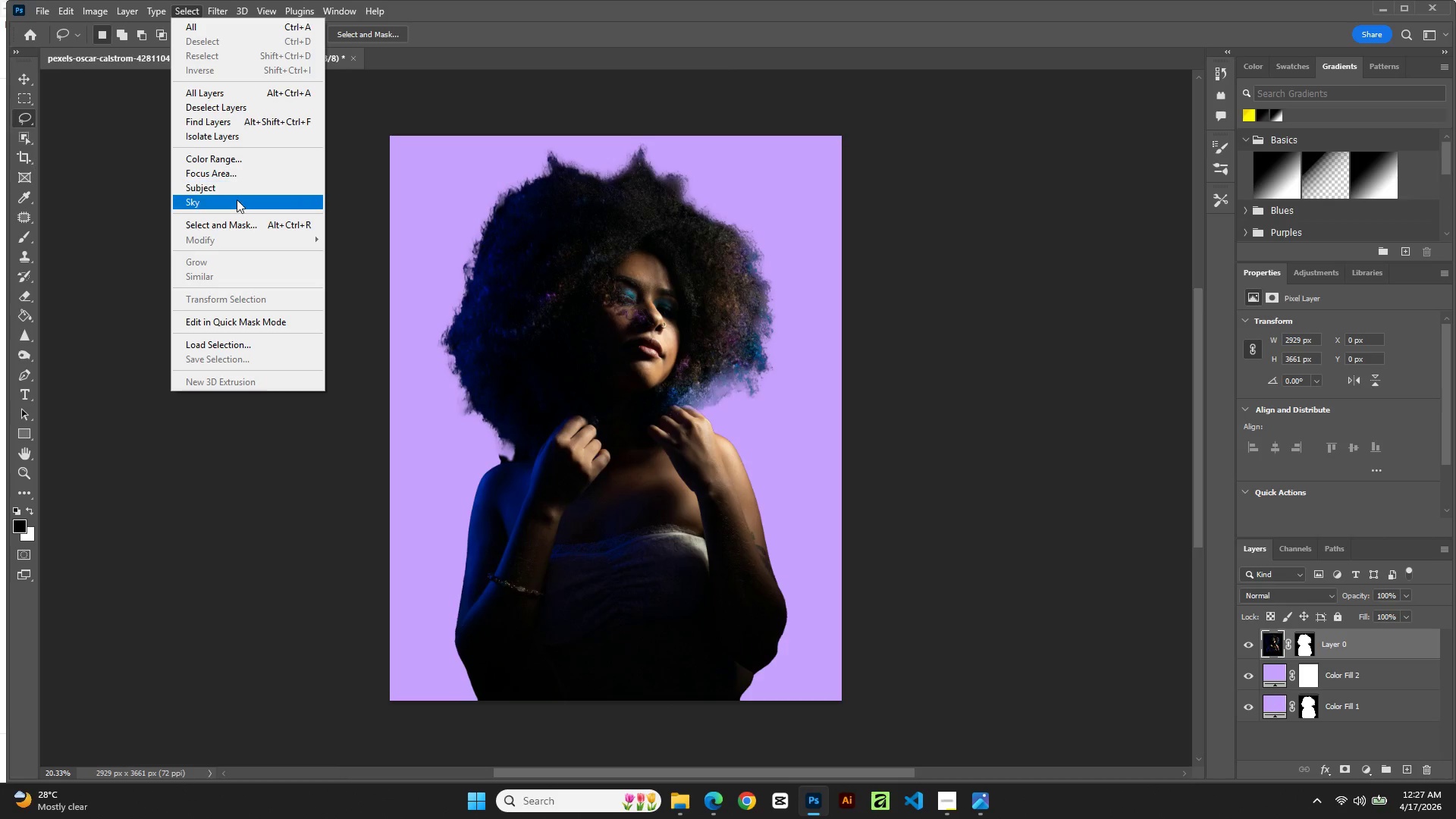 
left_click([236, 184])
 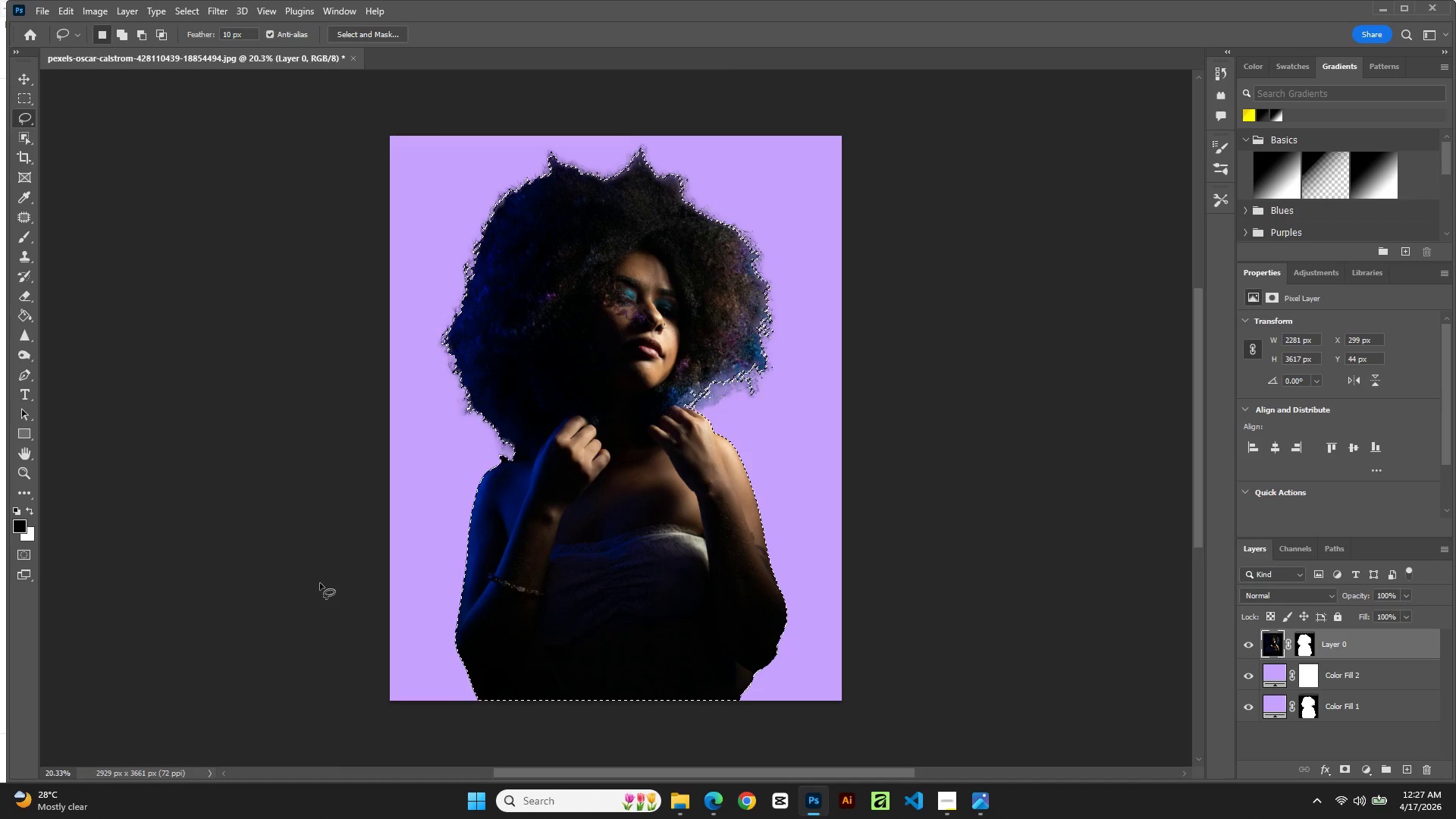 
wait(8.38)
 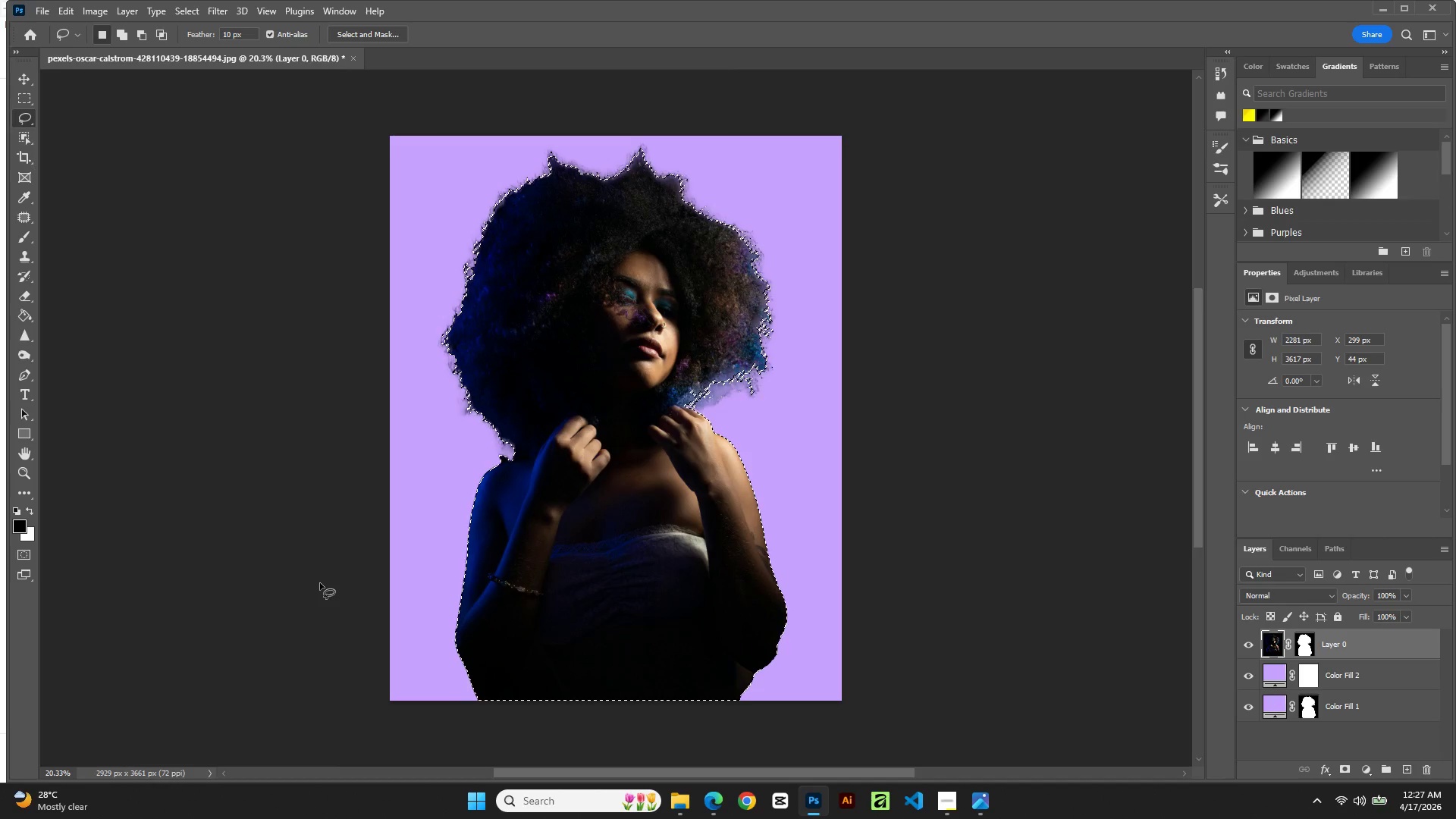 
left_click([391, 33])
 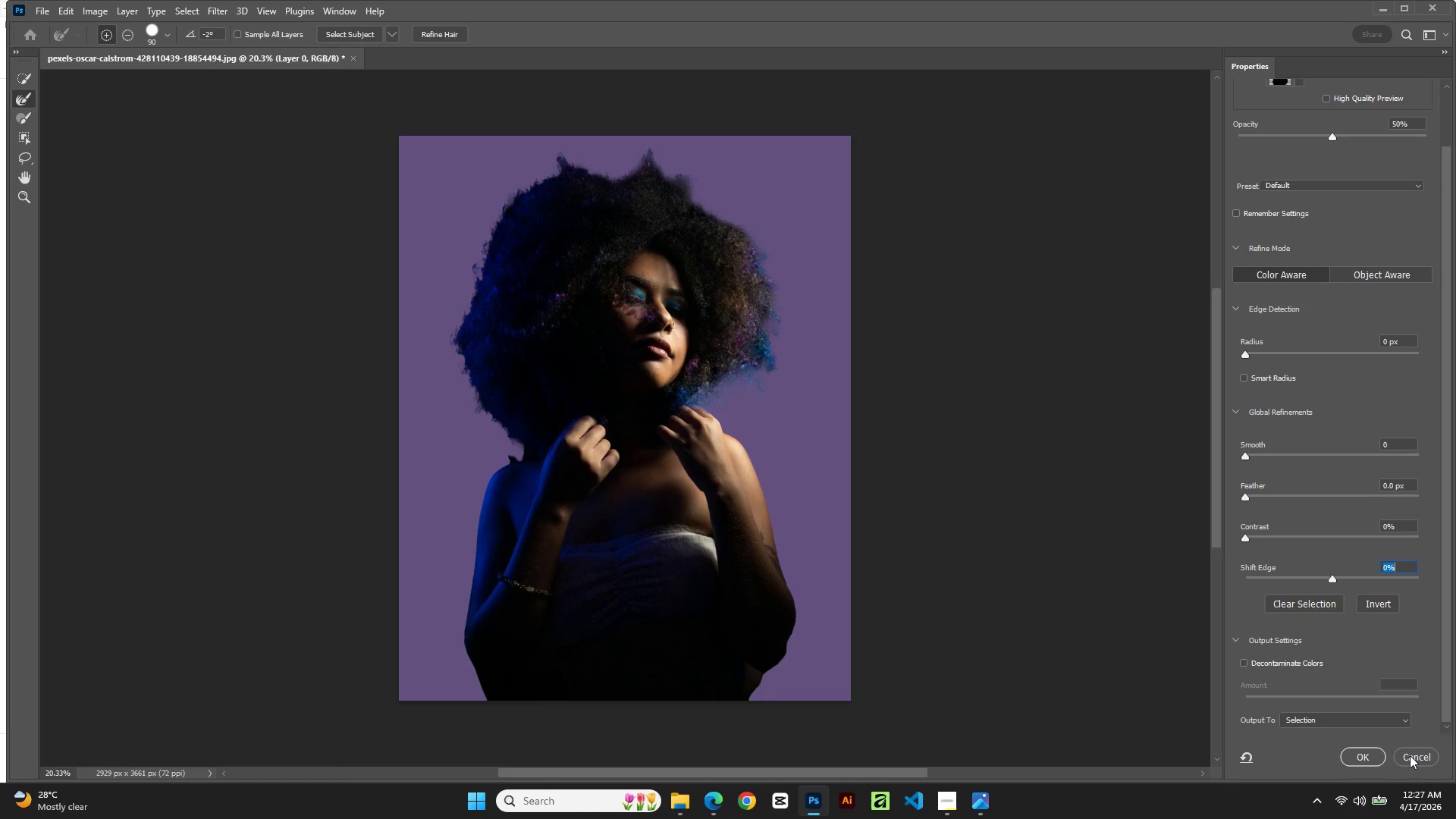 
wait(7.02)
 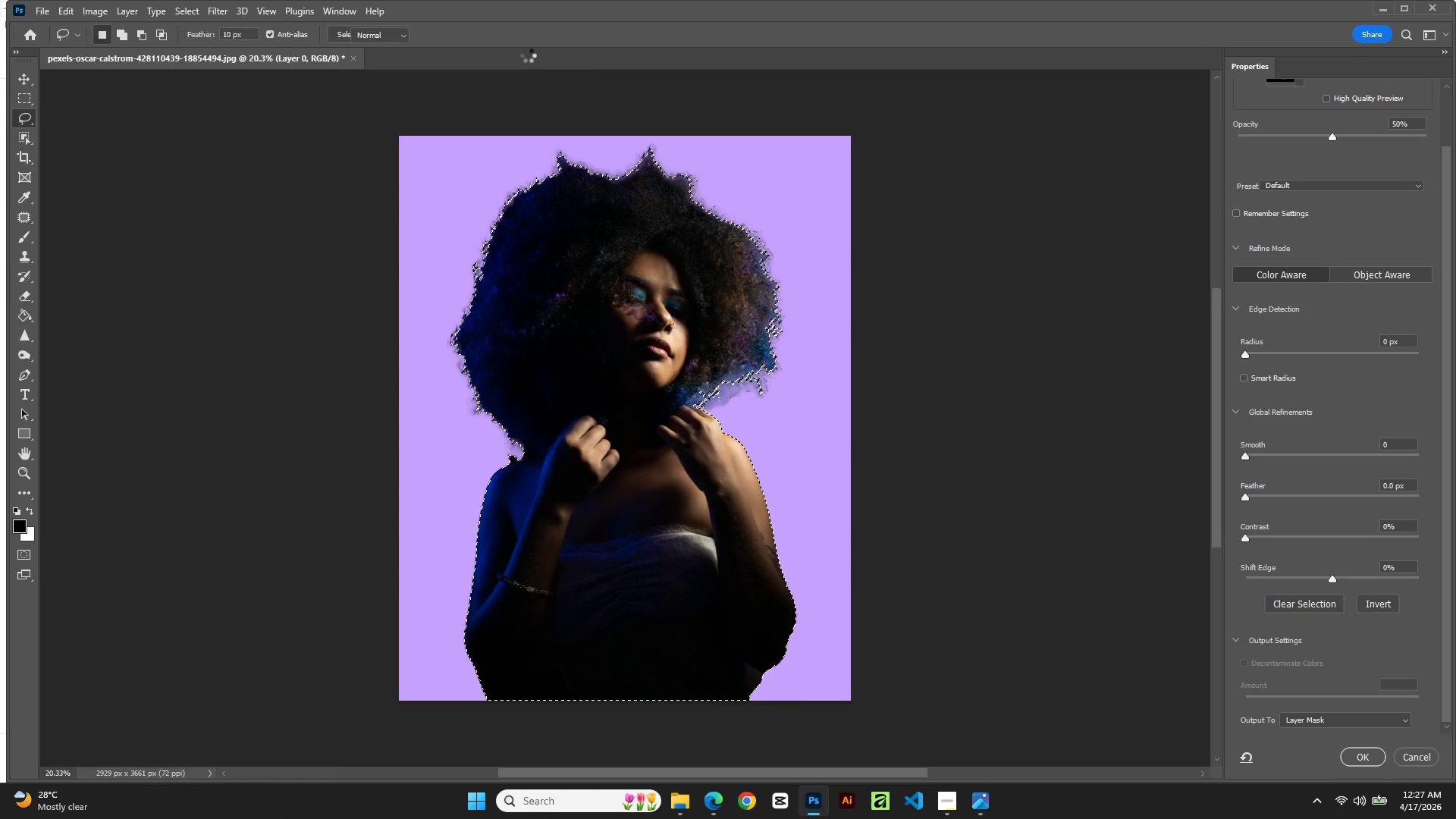 
key(Control+I)
 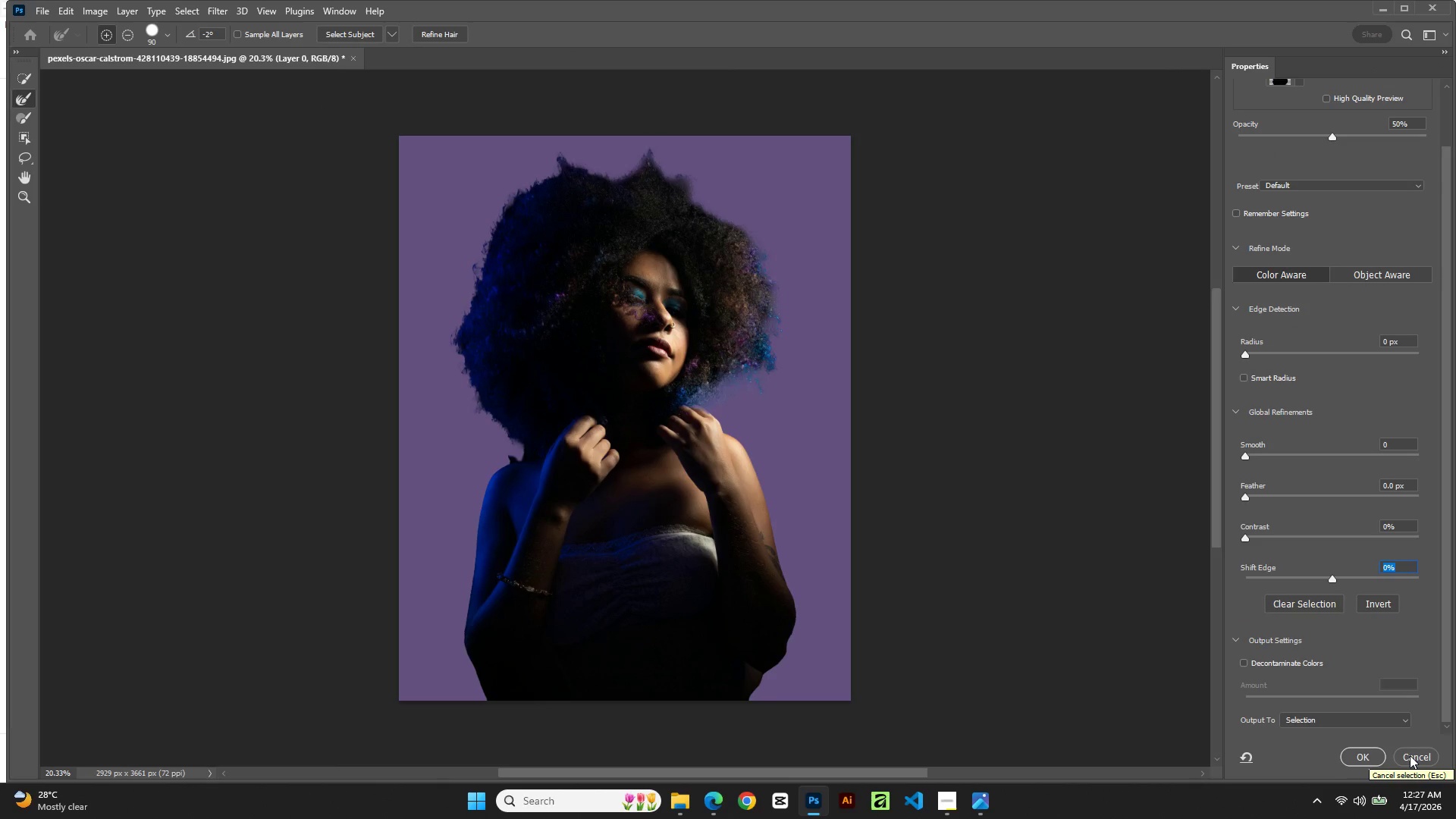 
key(Control+I)
 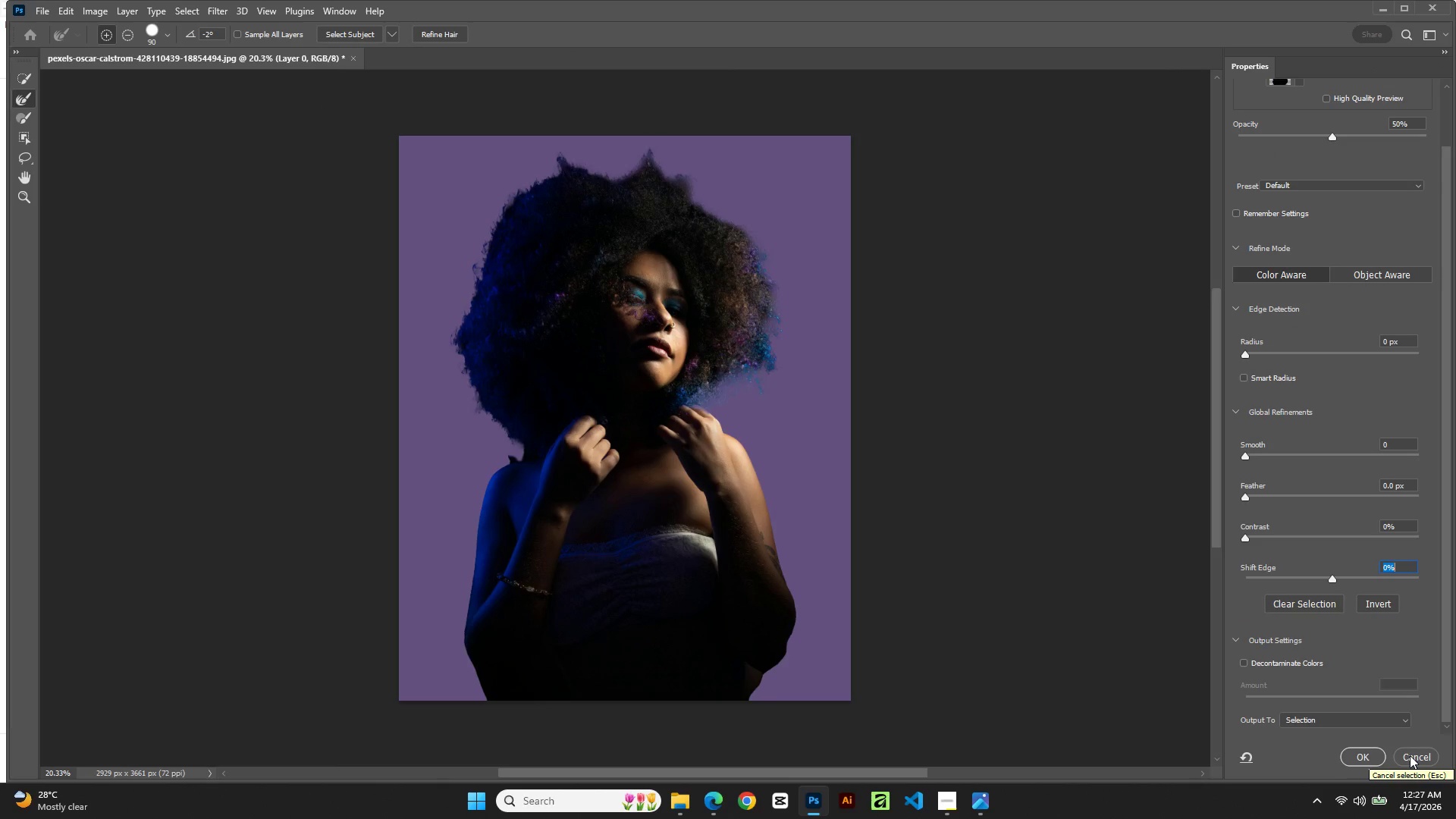 
key(Control+I)
 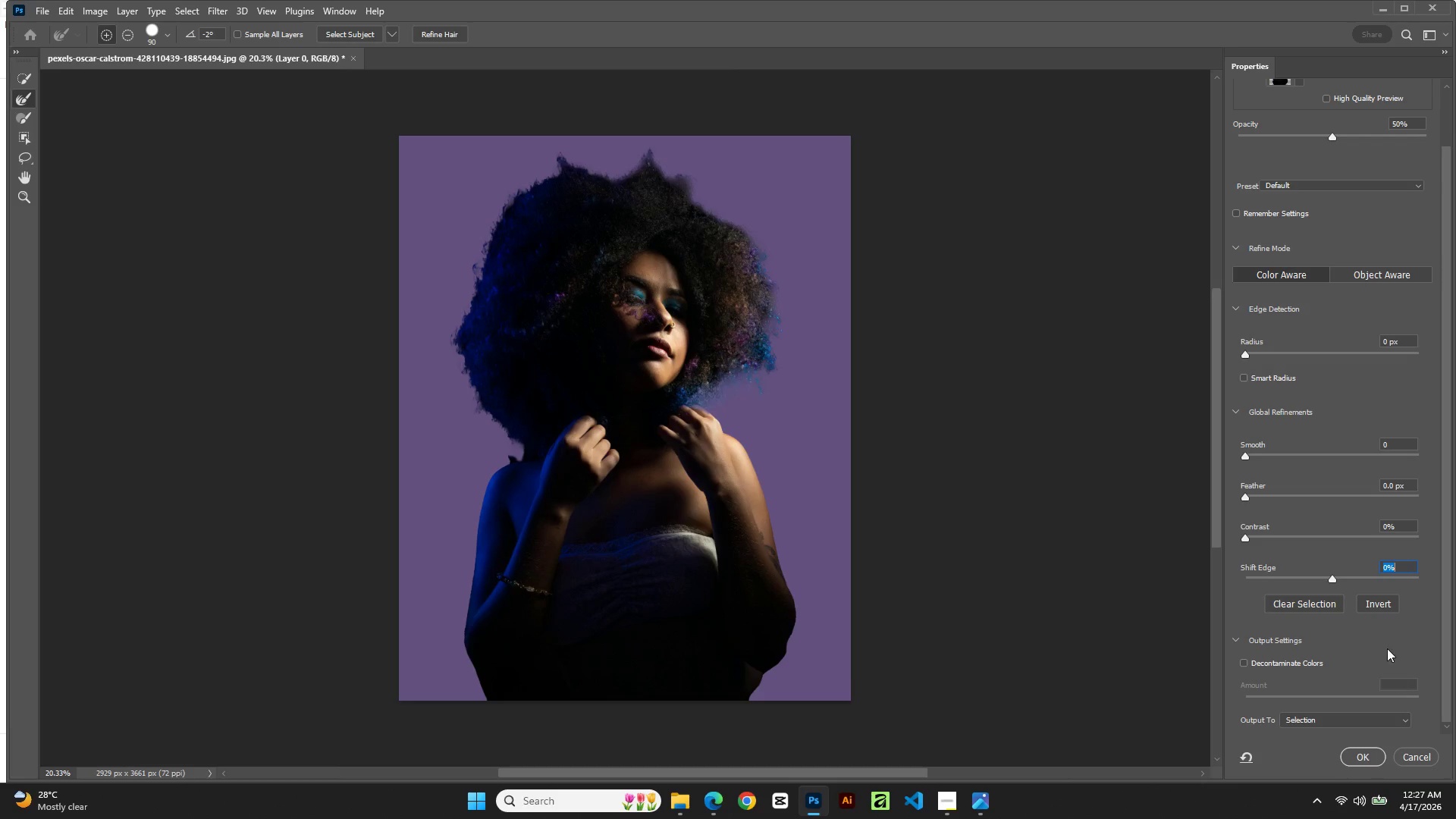 
left_click([1385, 607])
 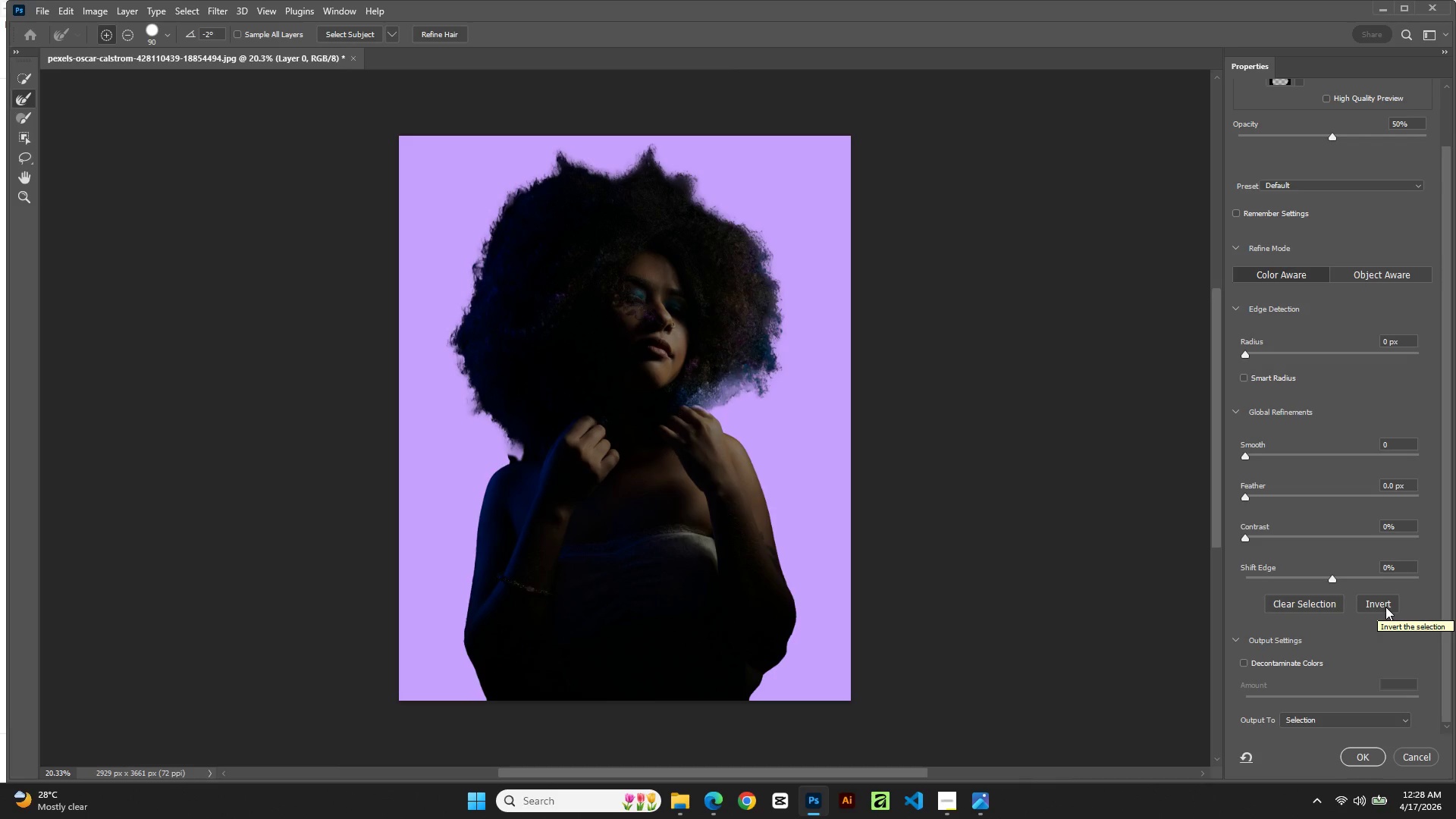 
left_click([1367, 752])
 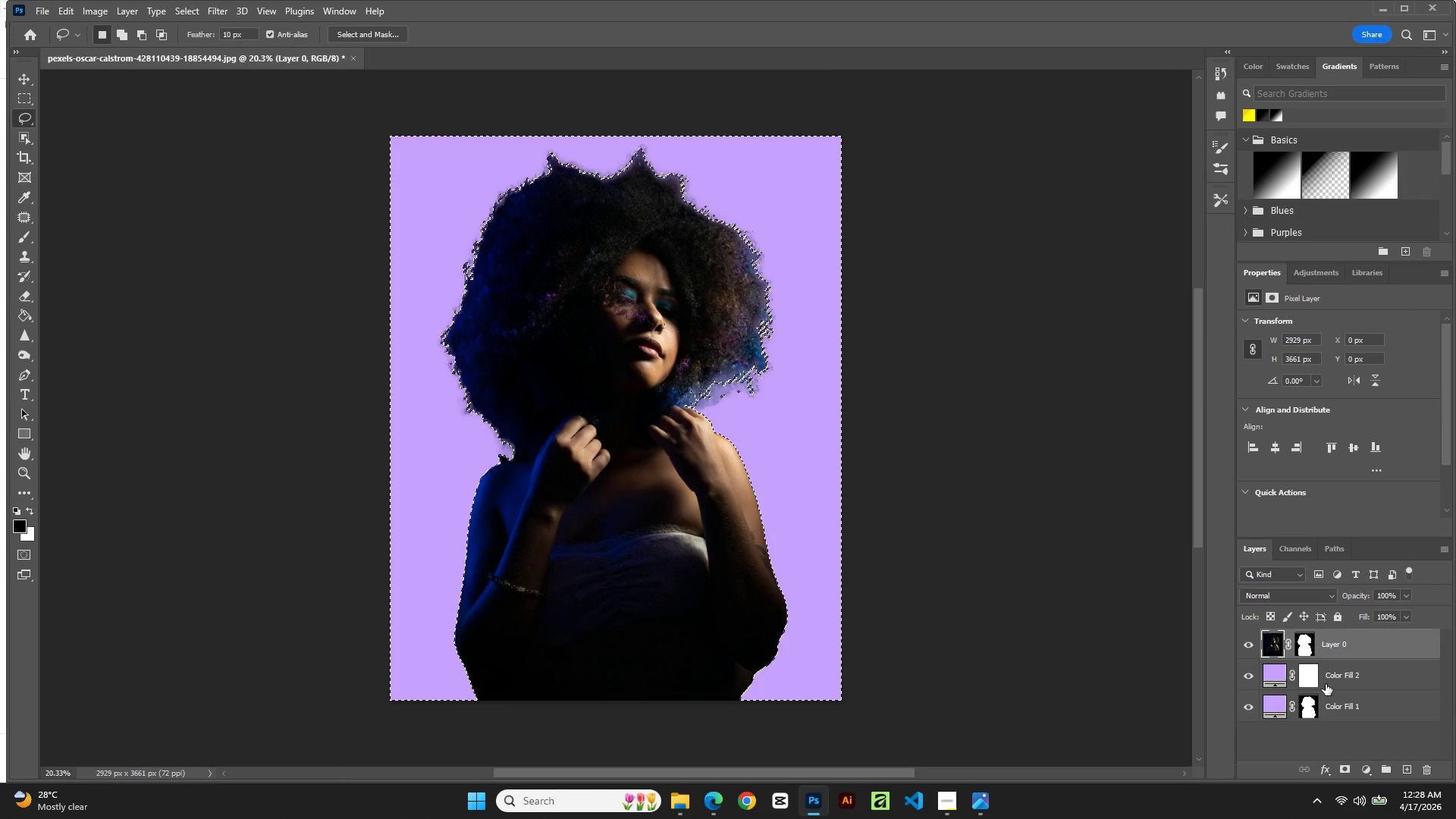 
left_click([1252, 673])
 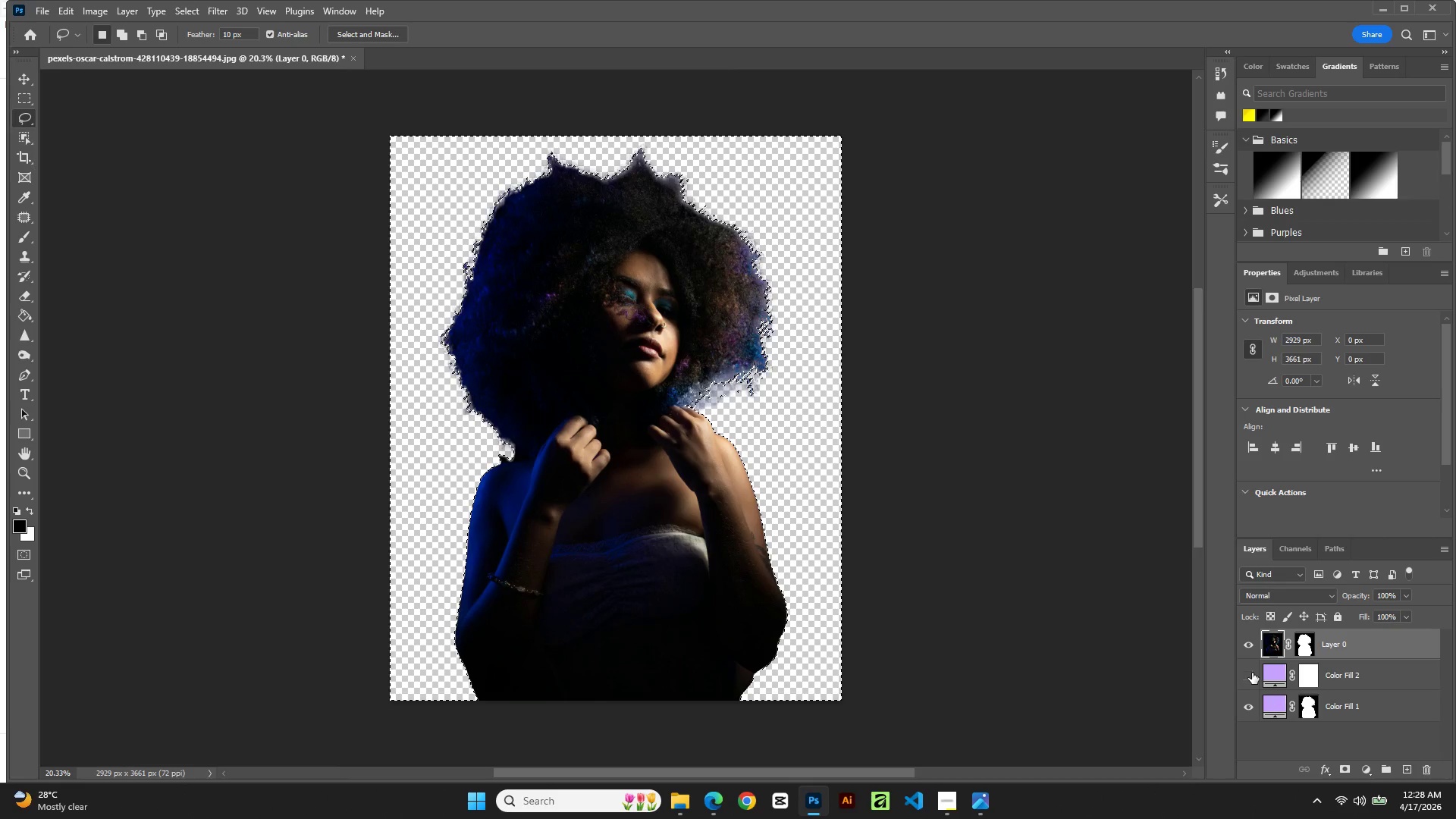 
left_click([1252, 673])
 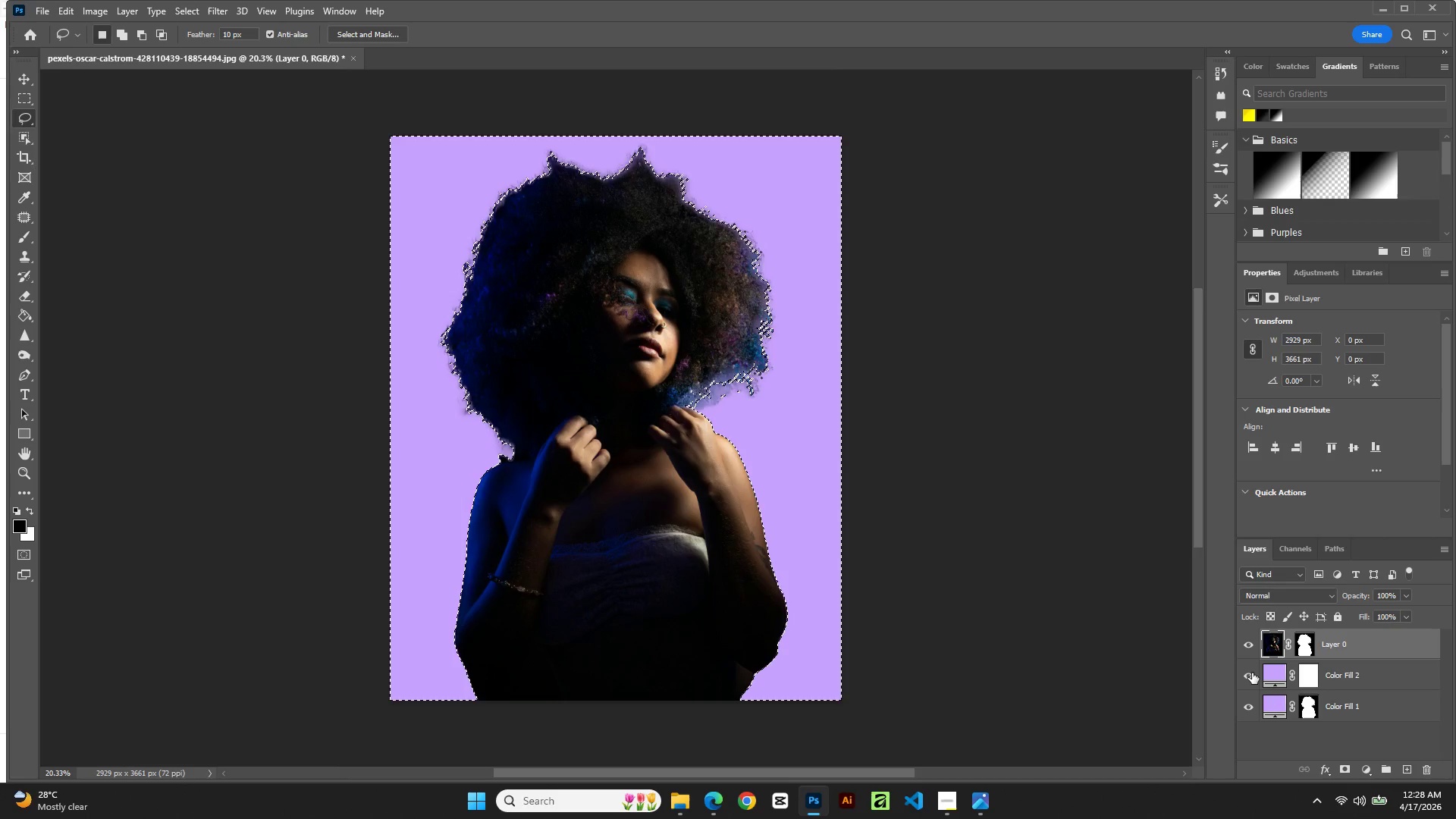 
left_click([1252, 673])
 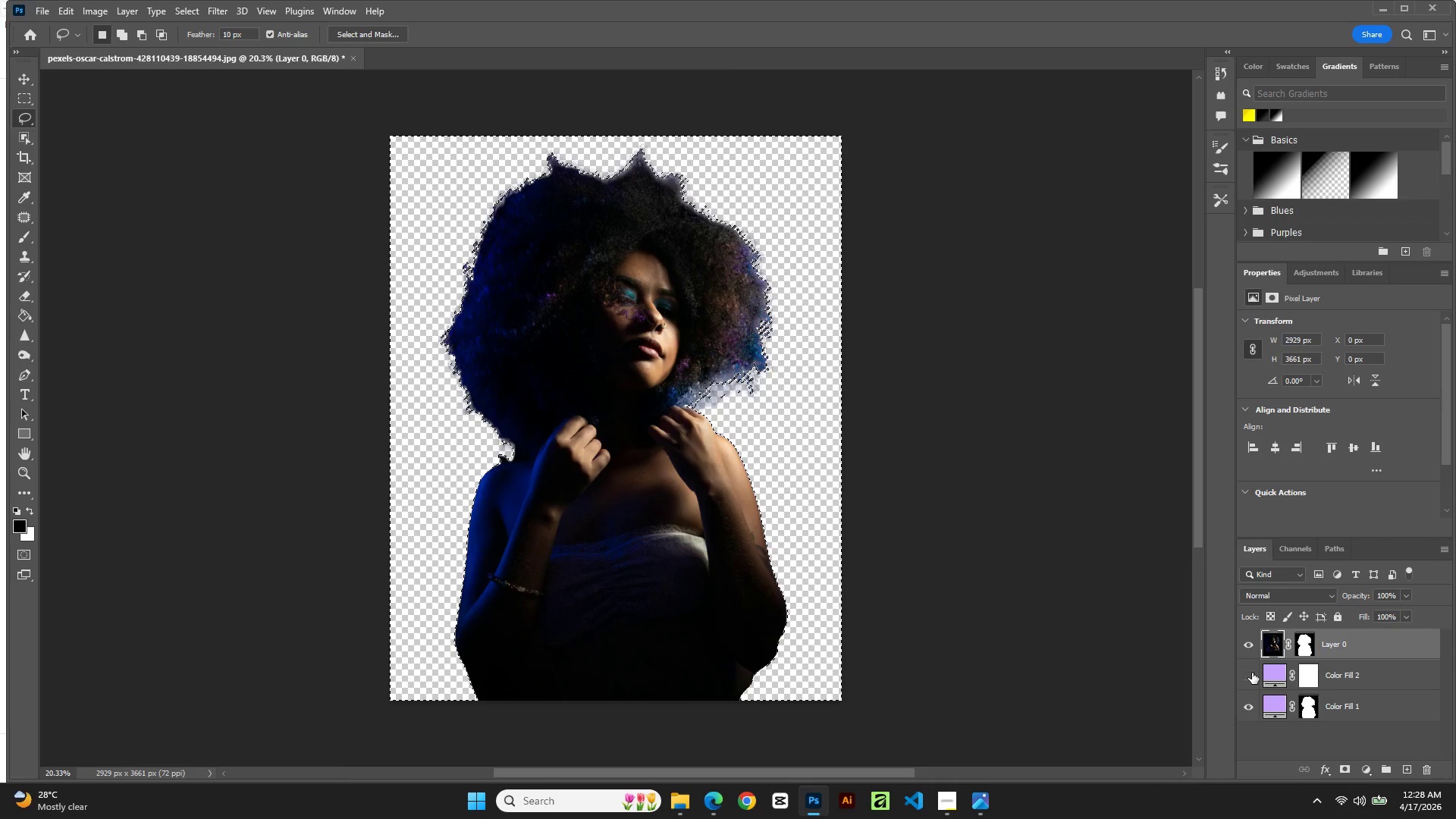 
left_click([1252, 673])
 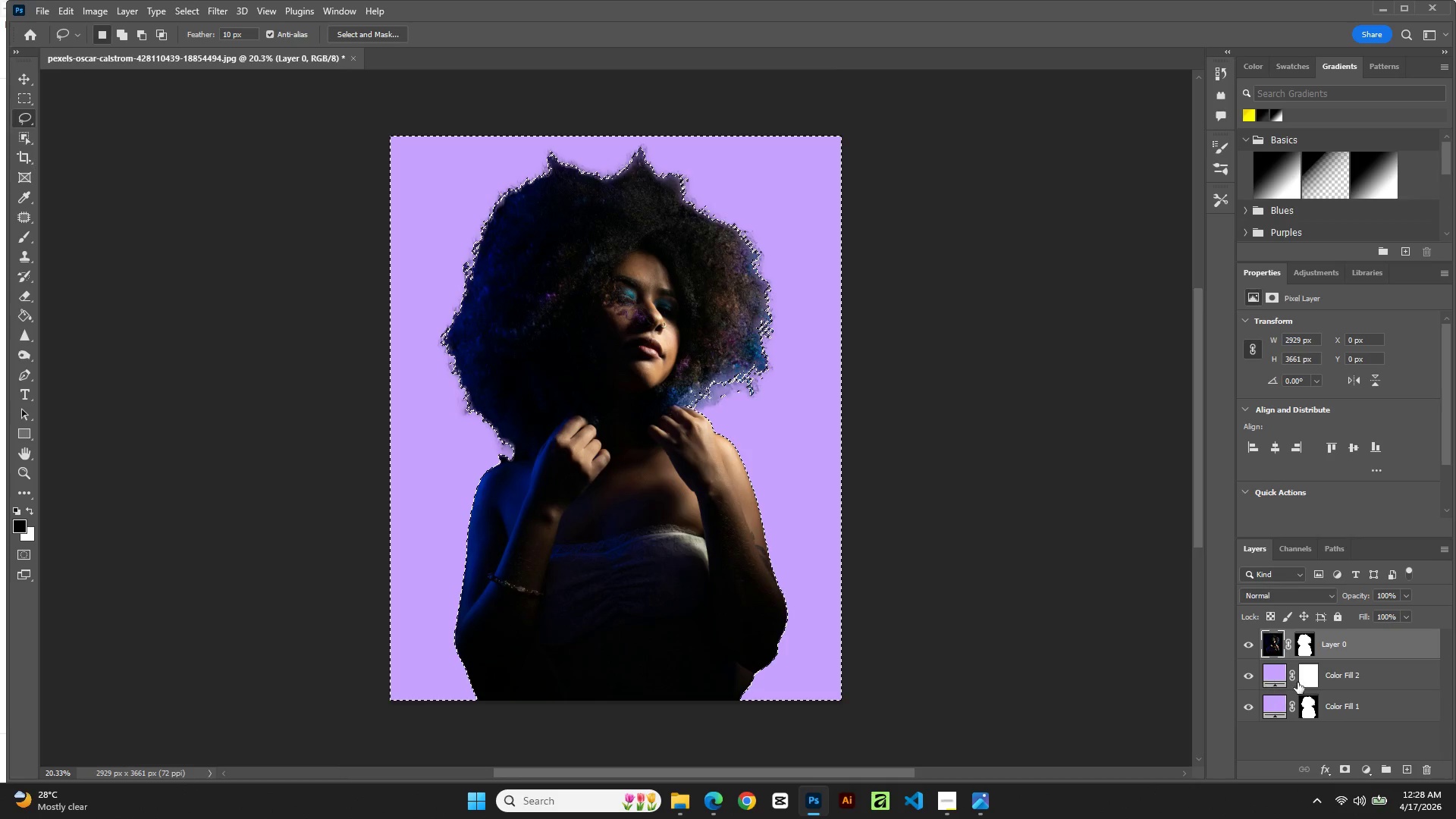 
left_click([1377, 676])
 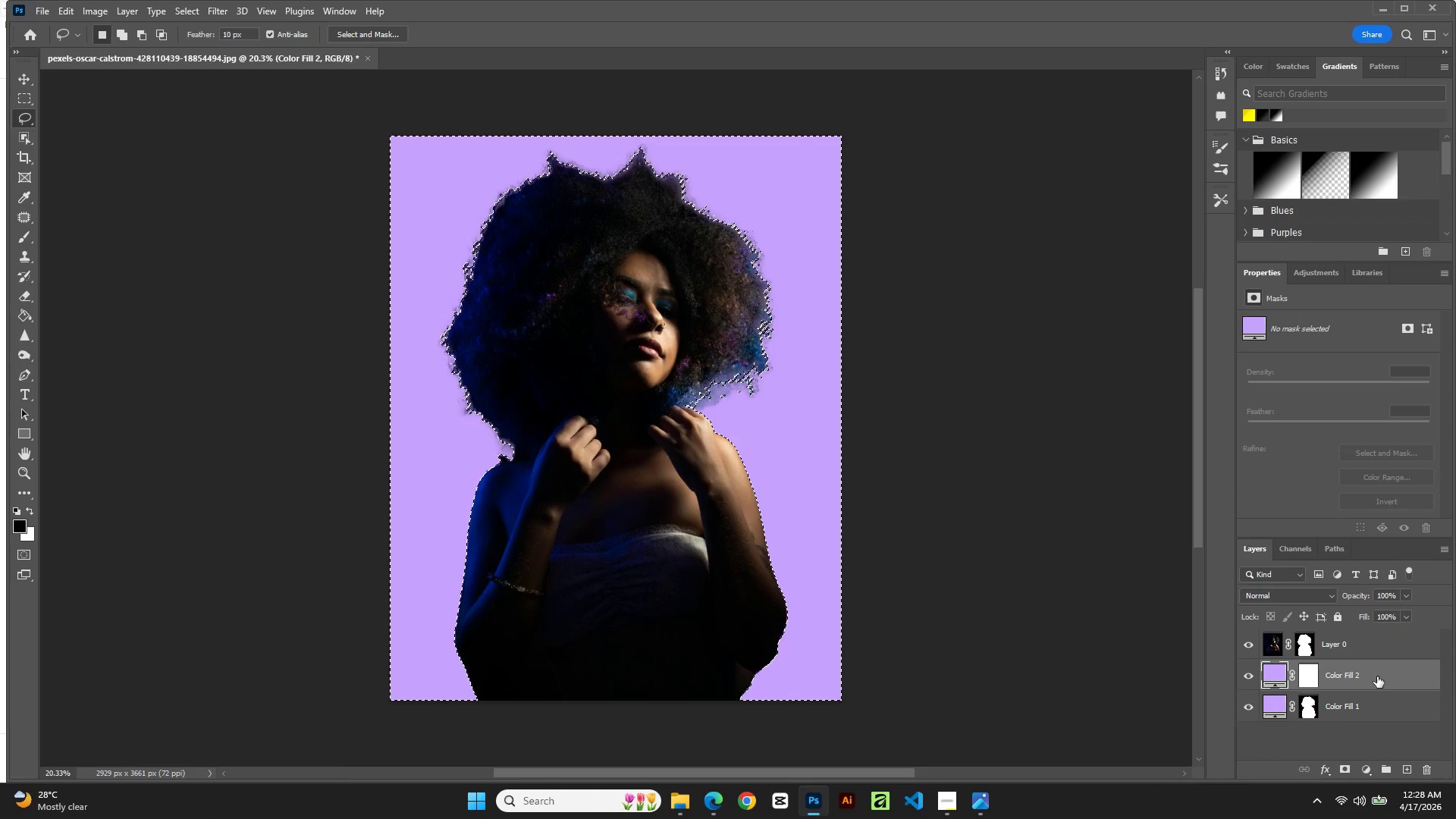 
key(Control+I)
 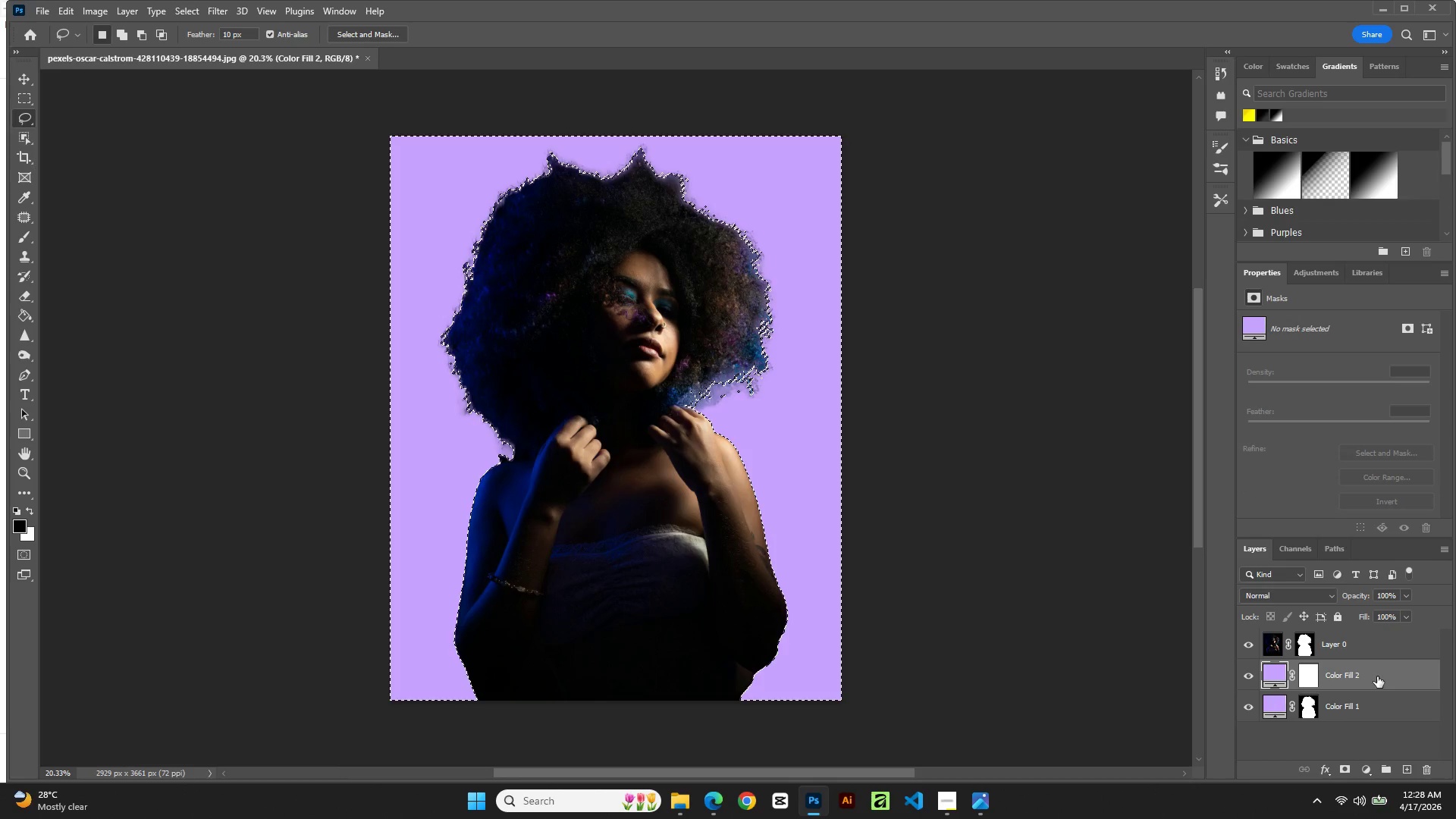 
key(Control+I)
 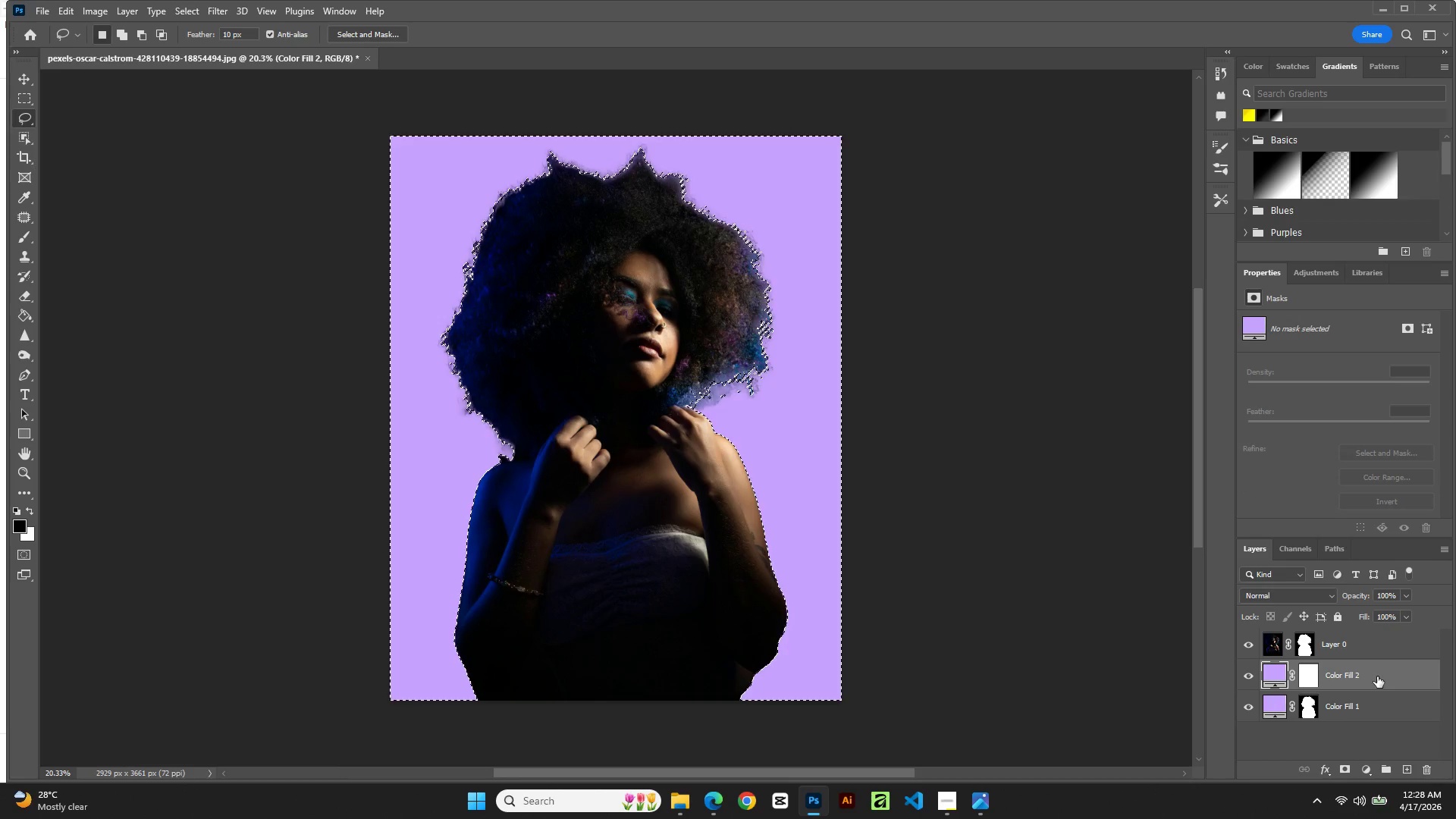 
key(Control+I)
 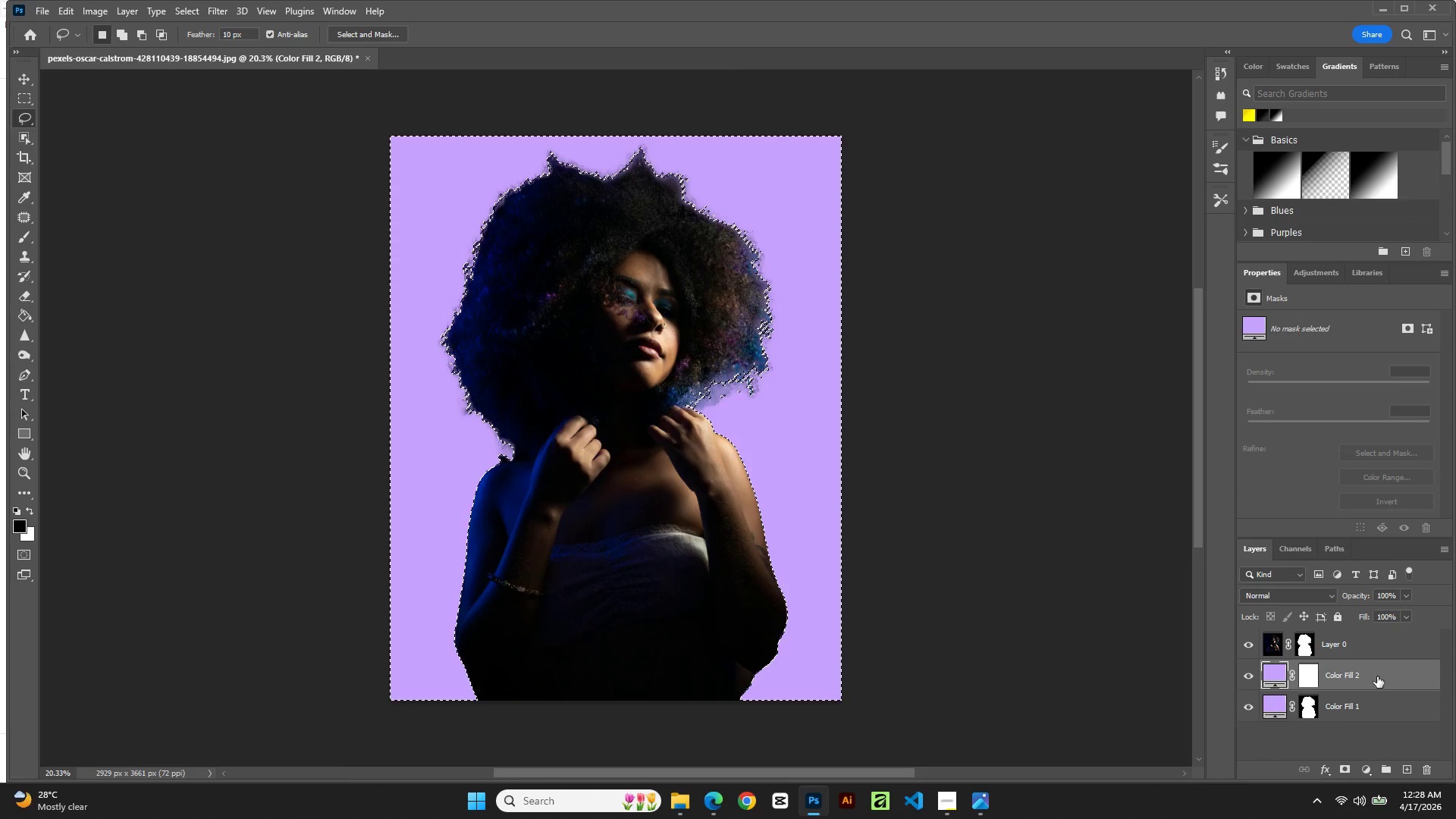 
key(Control+I)
 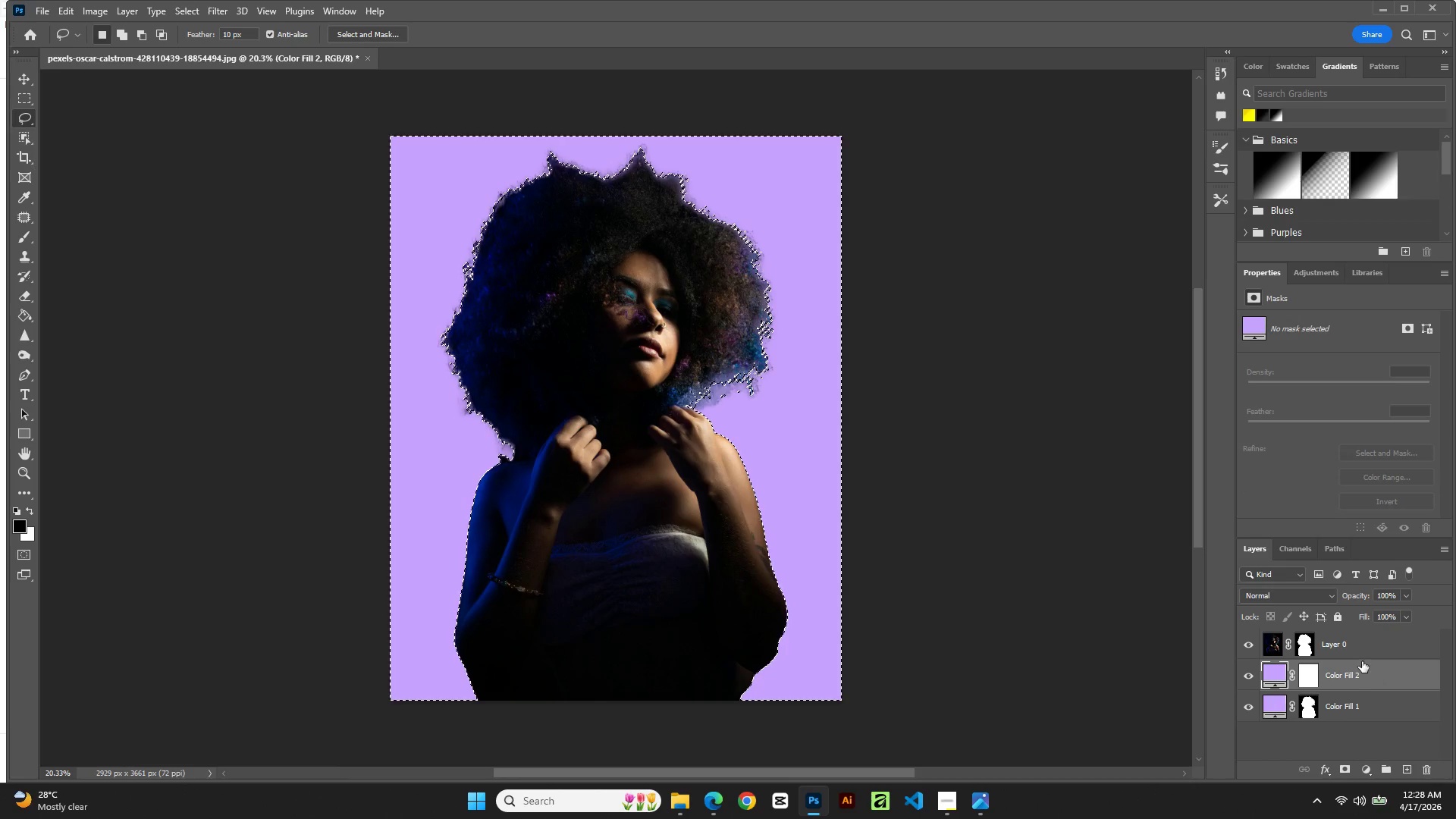 
left_click([1363, 650])
 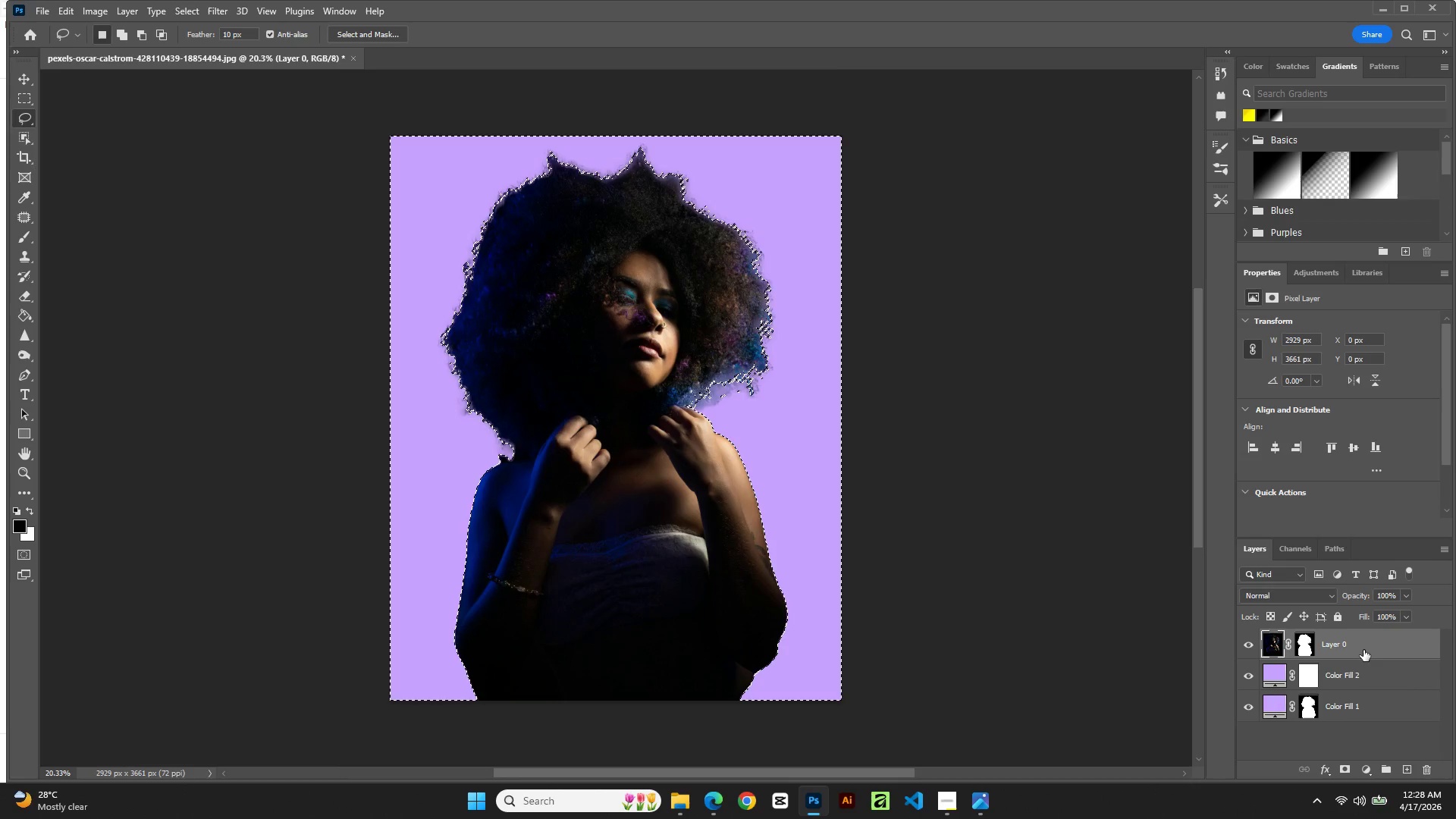 
key(Control+I)
 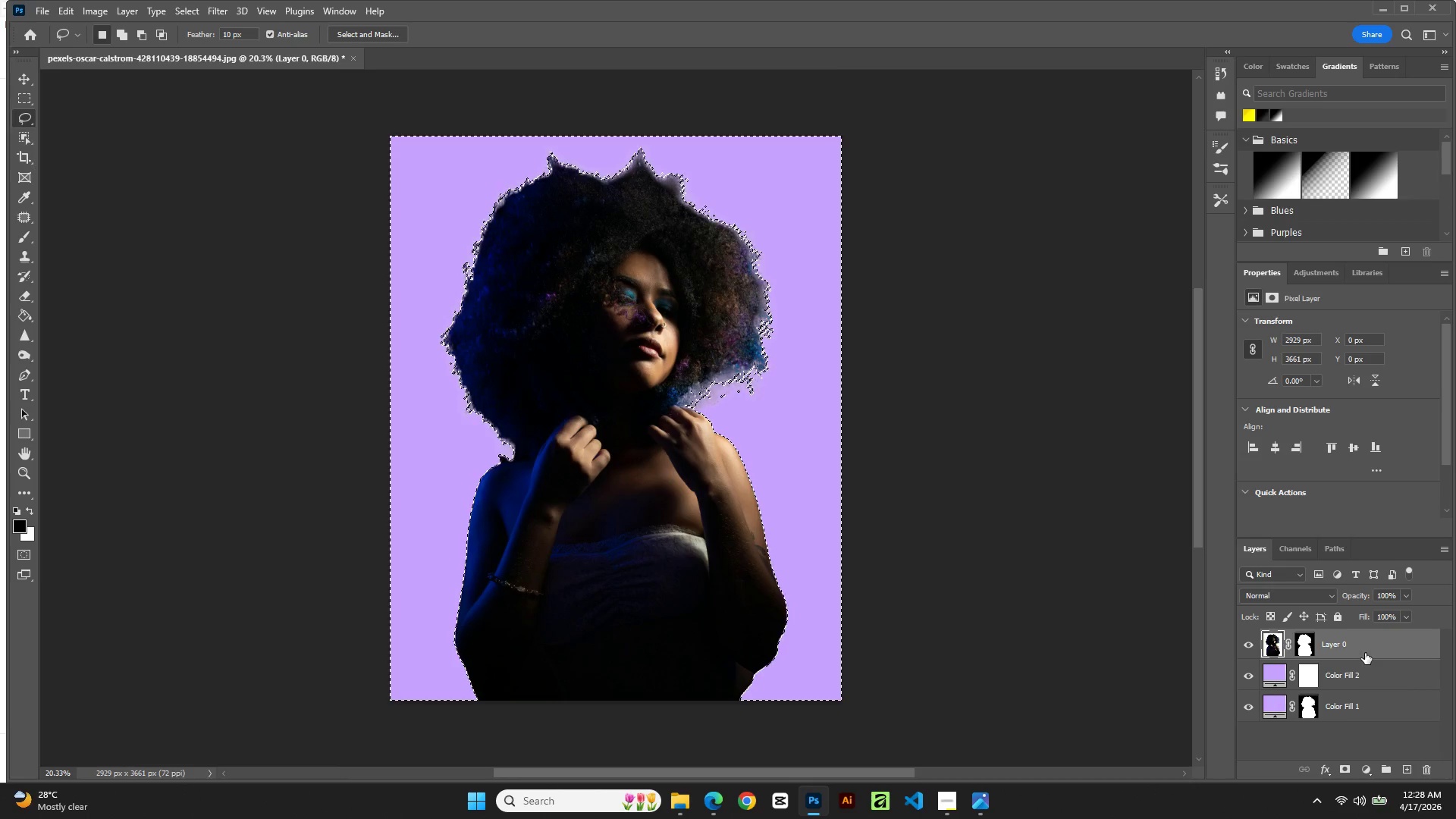 
key(Control+I)
 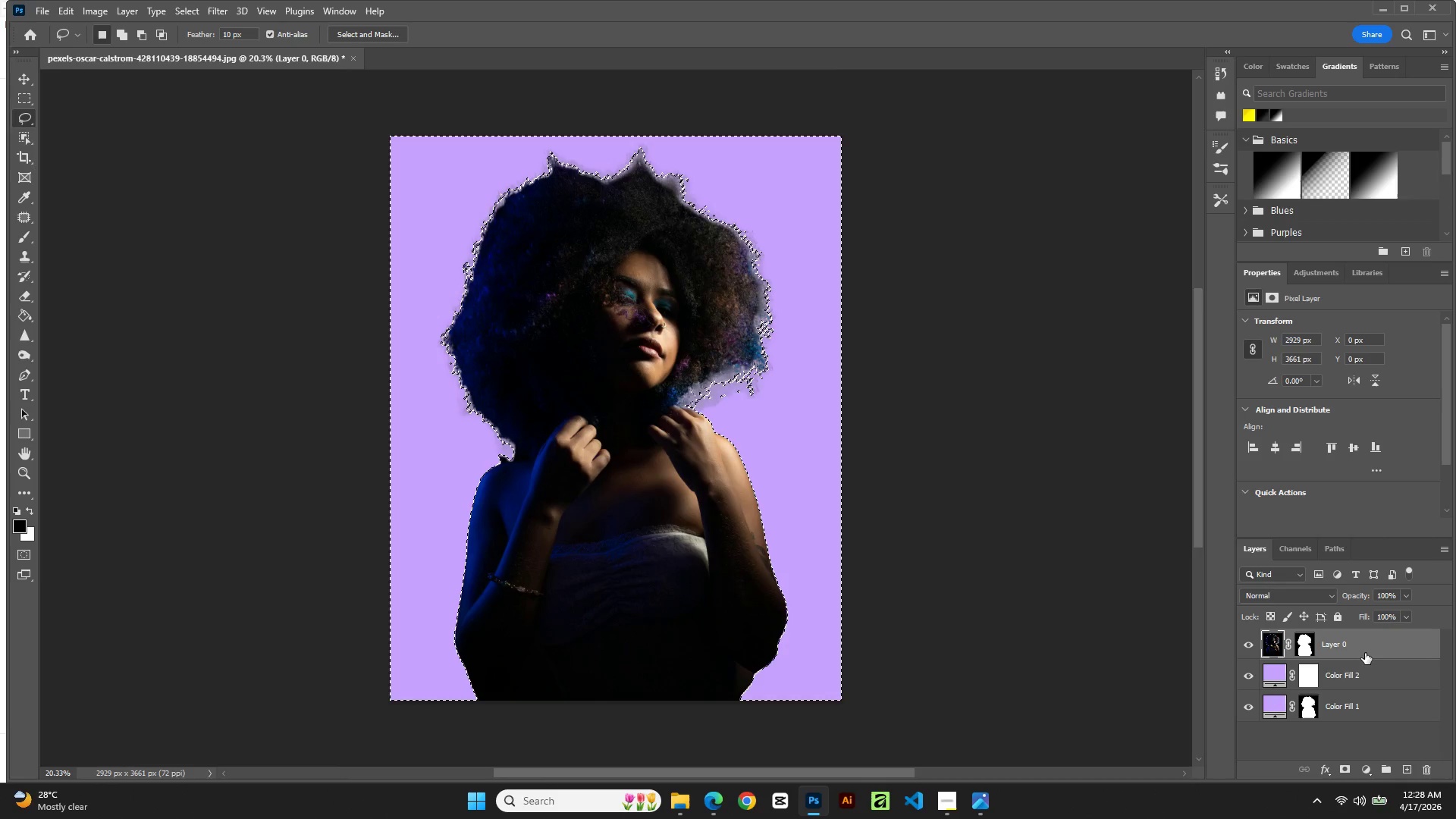 
key(Control+I)
 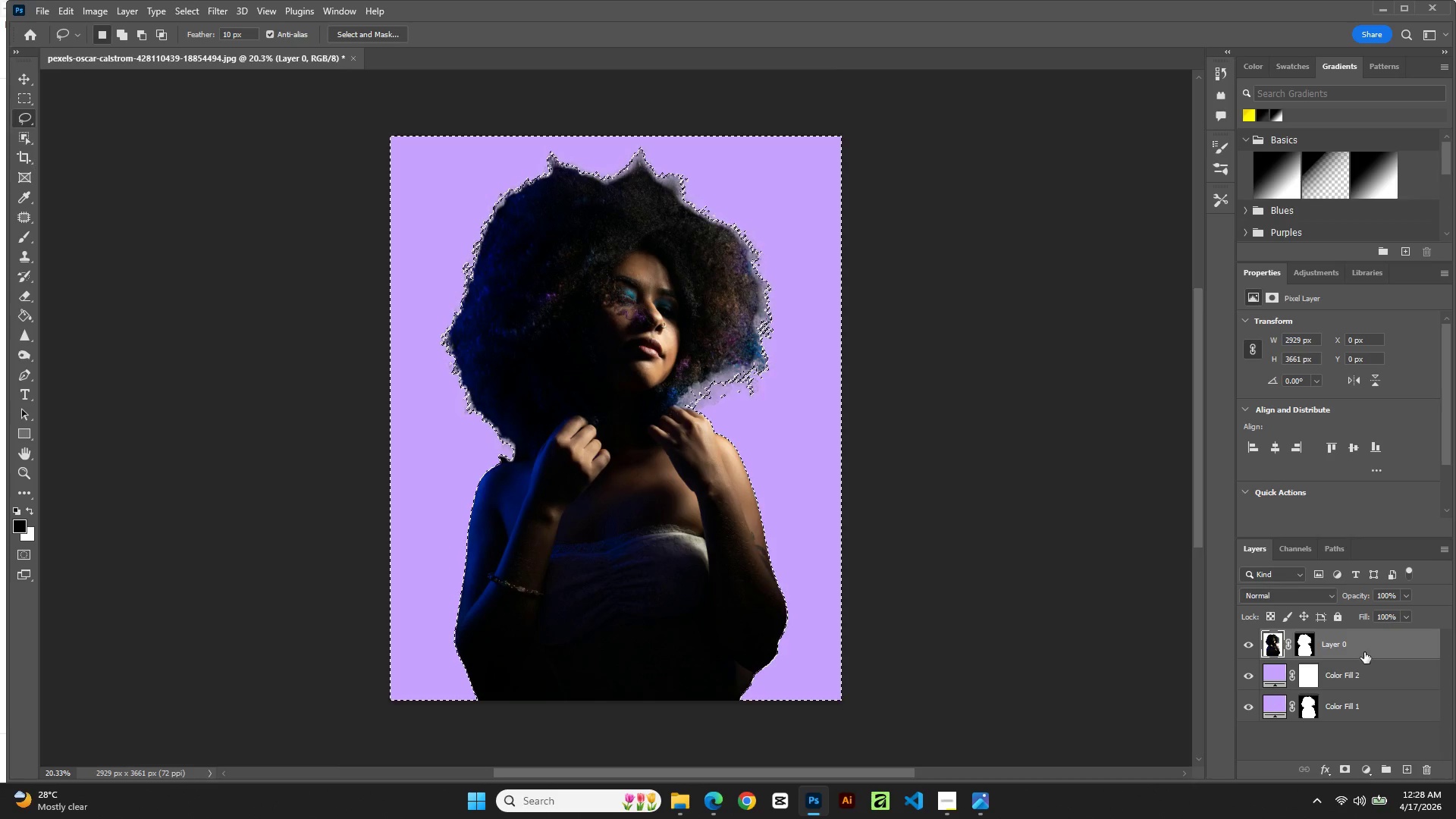 
key(Control+I)
 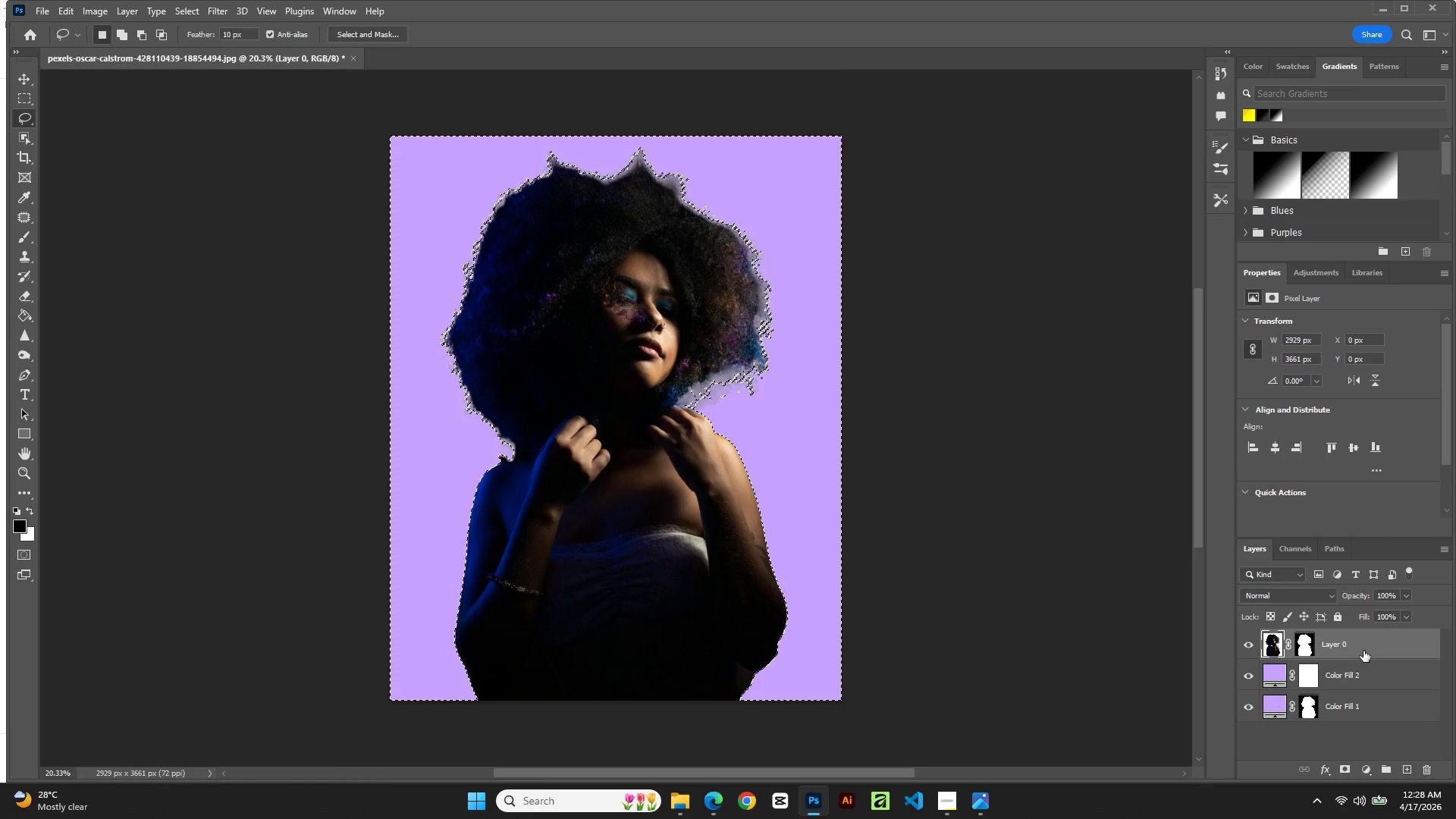 
key(Control+I)
 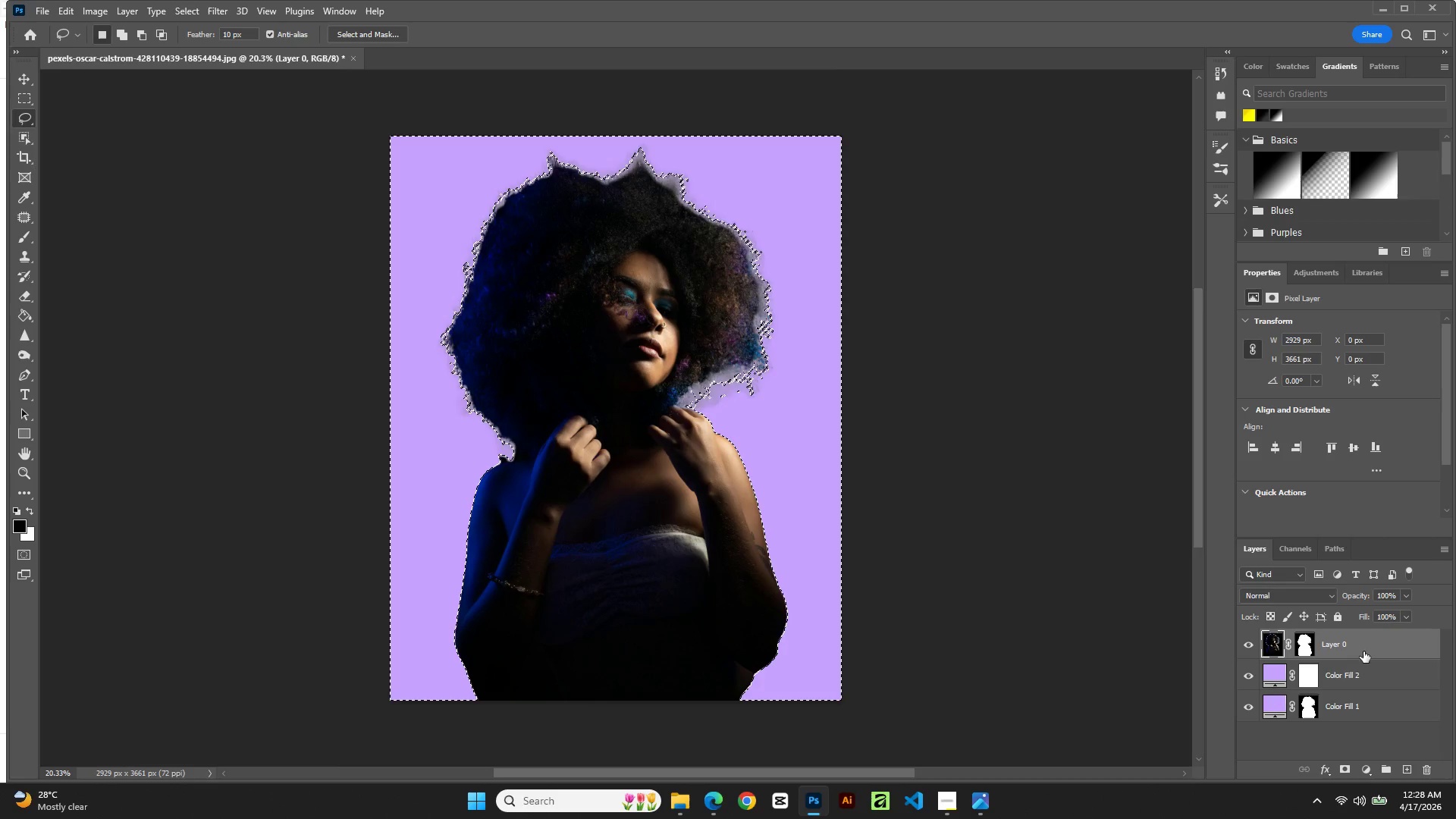 
key(Control+I)
 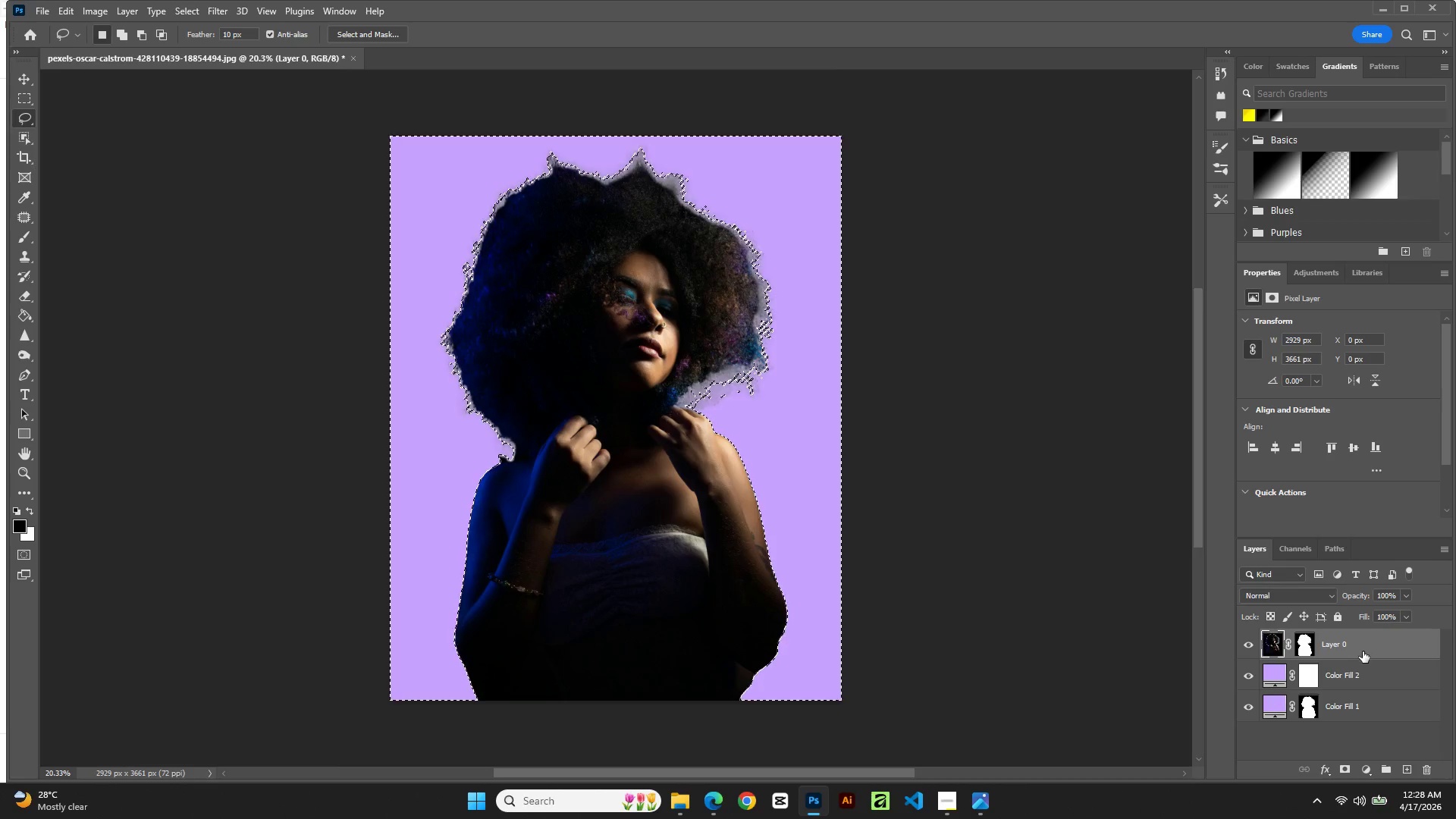 
key(Control+I)
 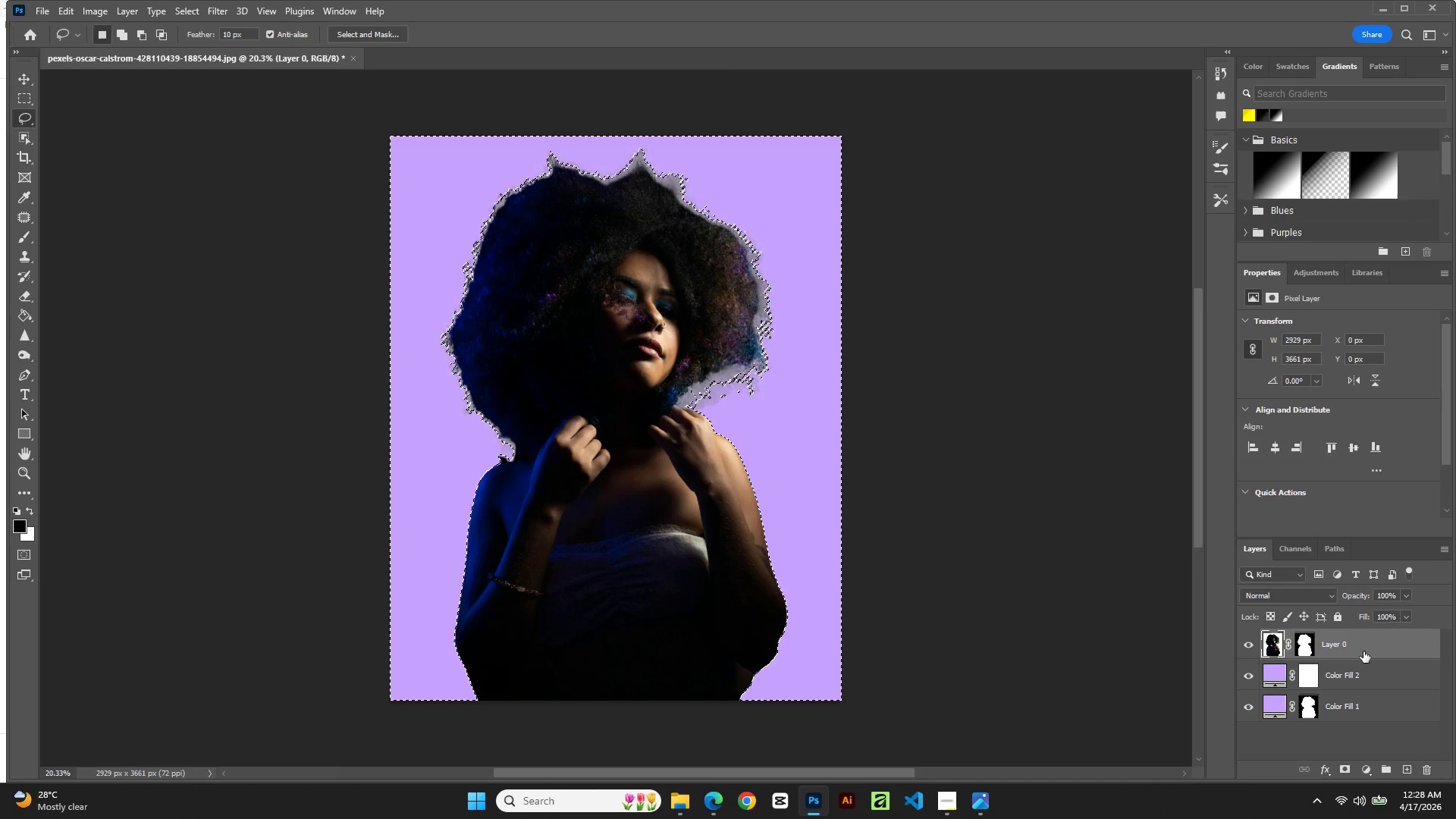 
key(Control+I)
 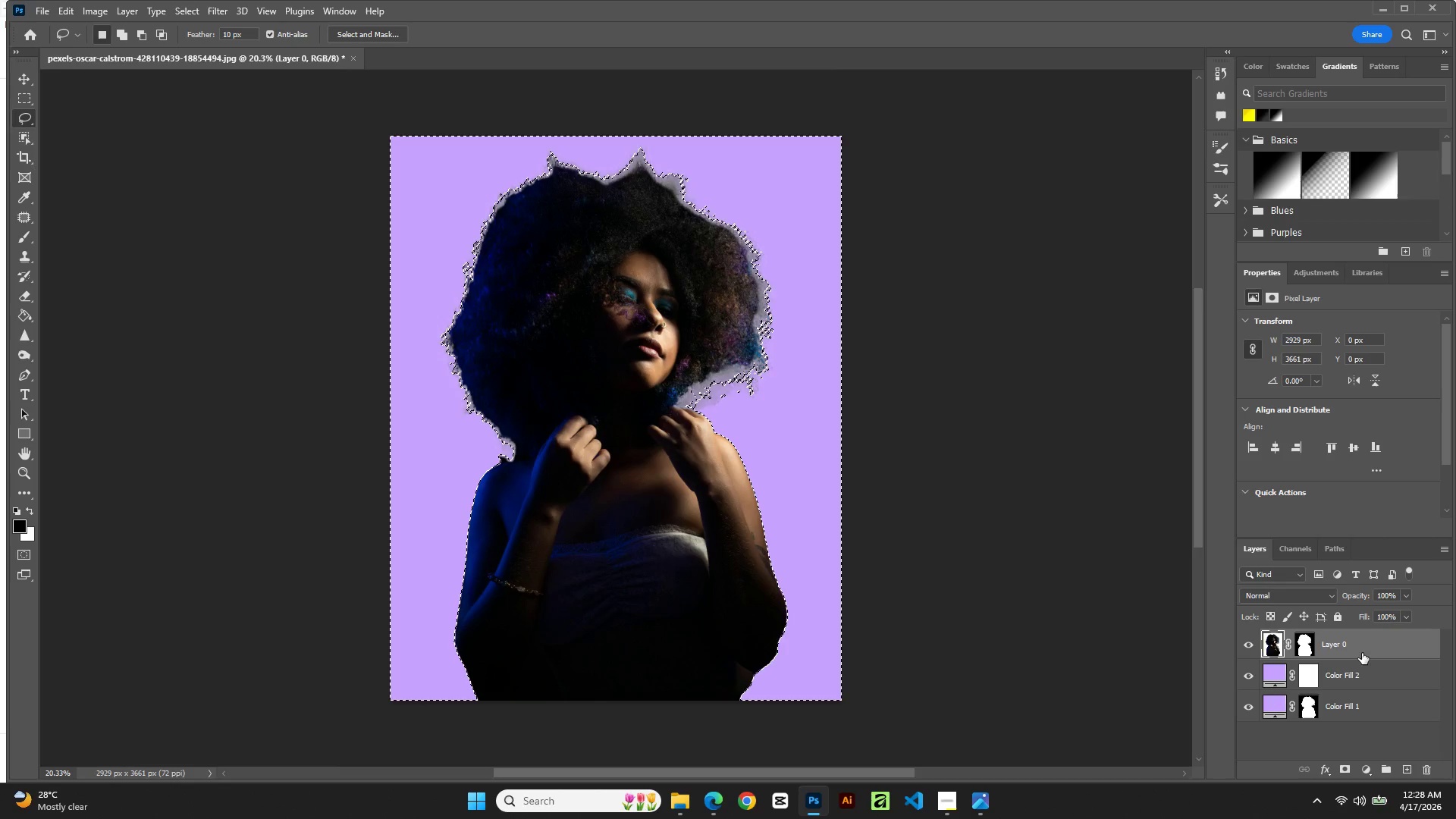 
key(Control+I)
 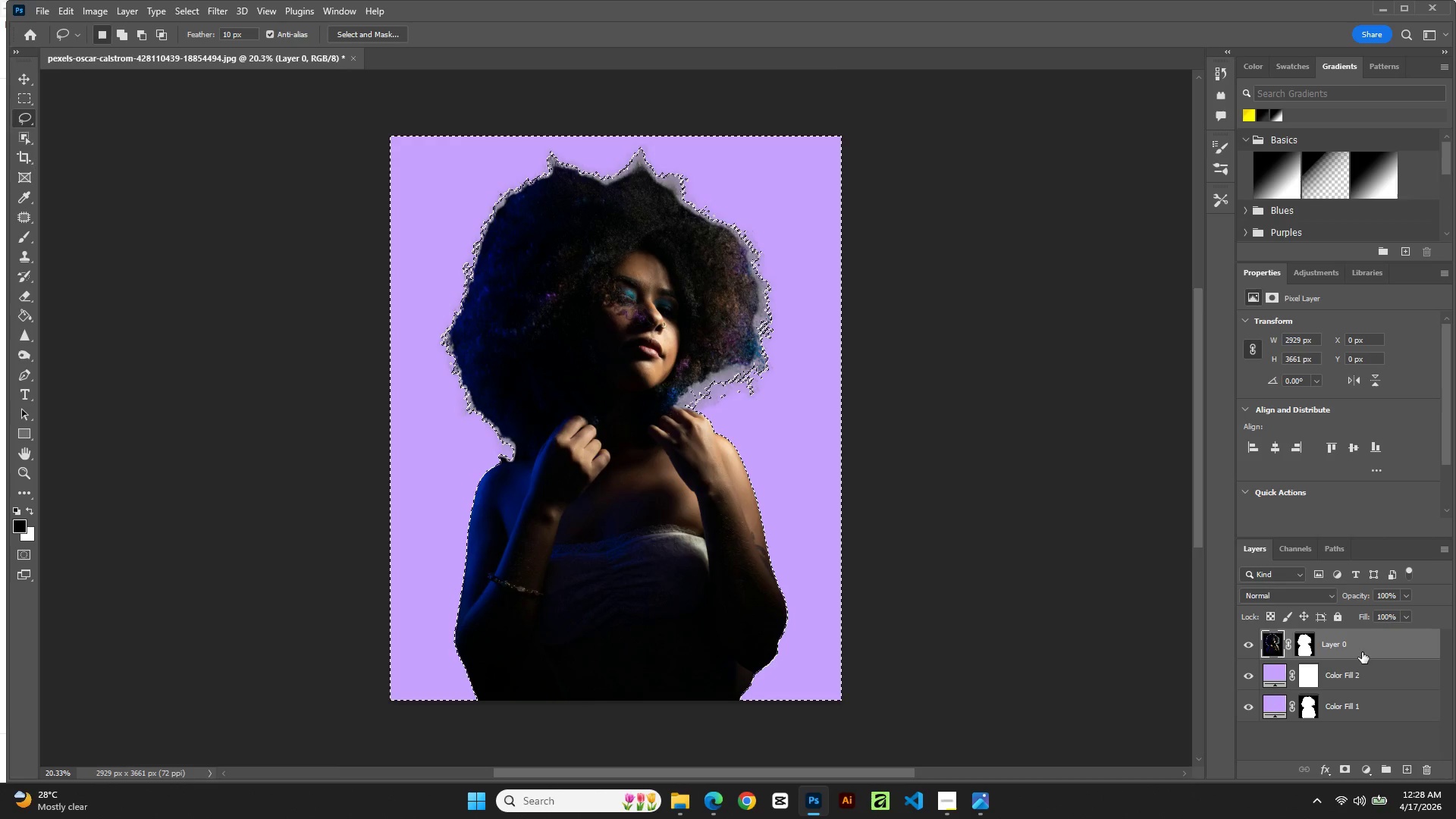 
key(Control+I)
 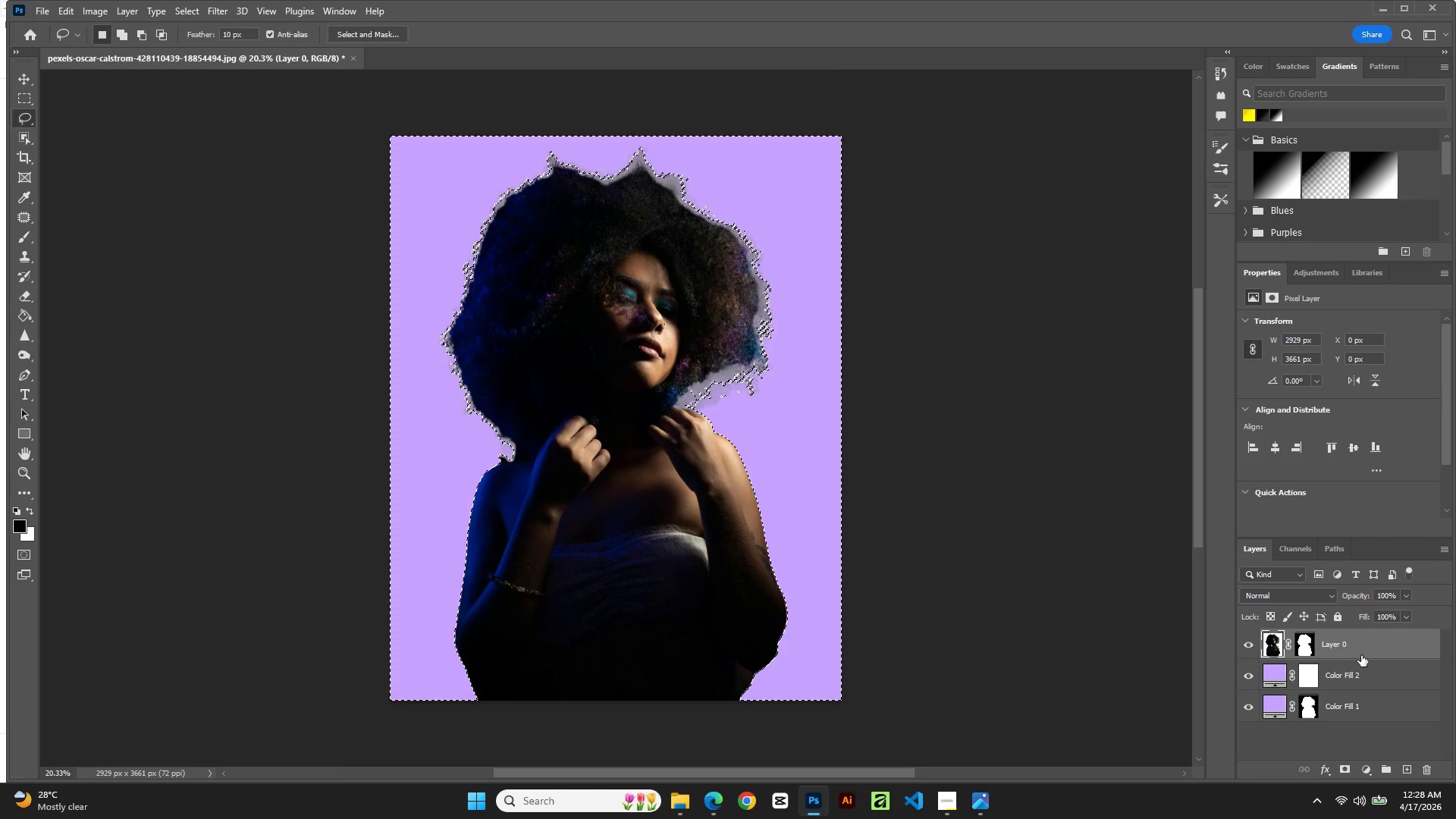 
key(Control+I)
 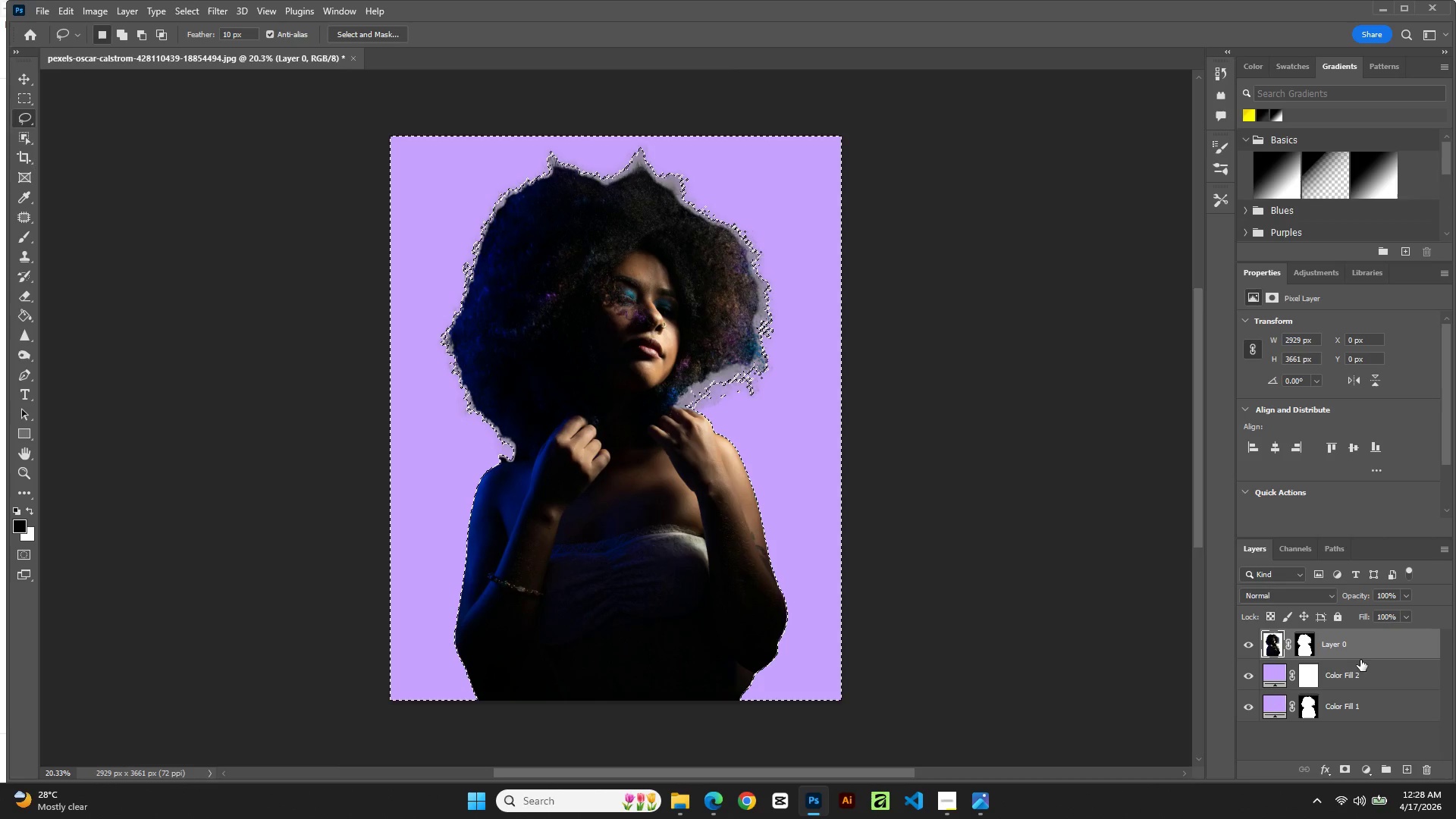 
key(Control+I)
 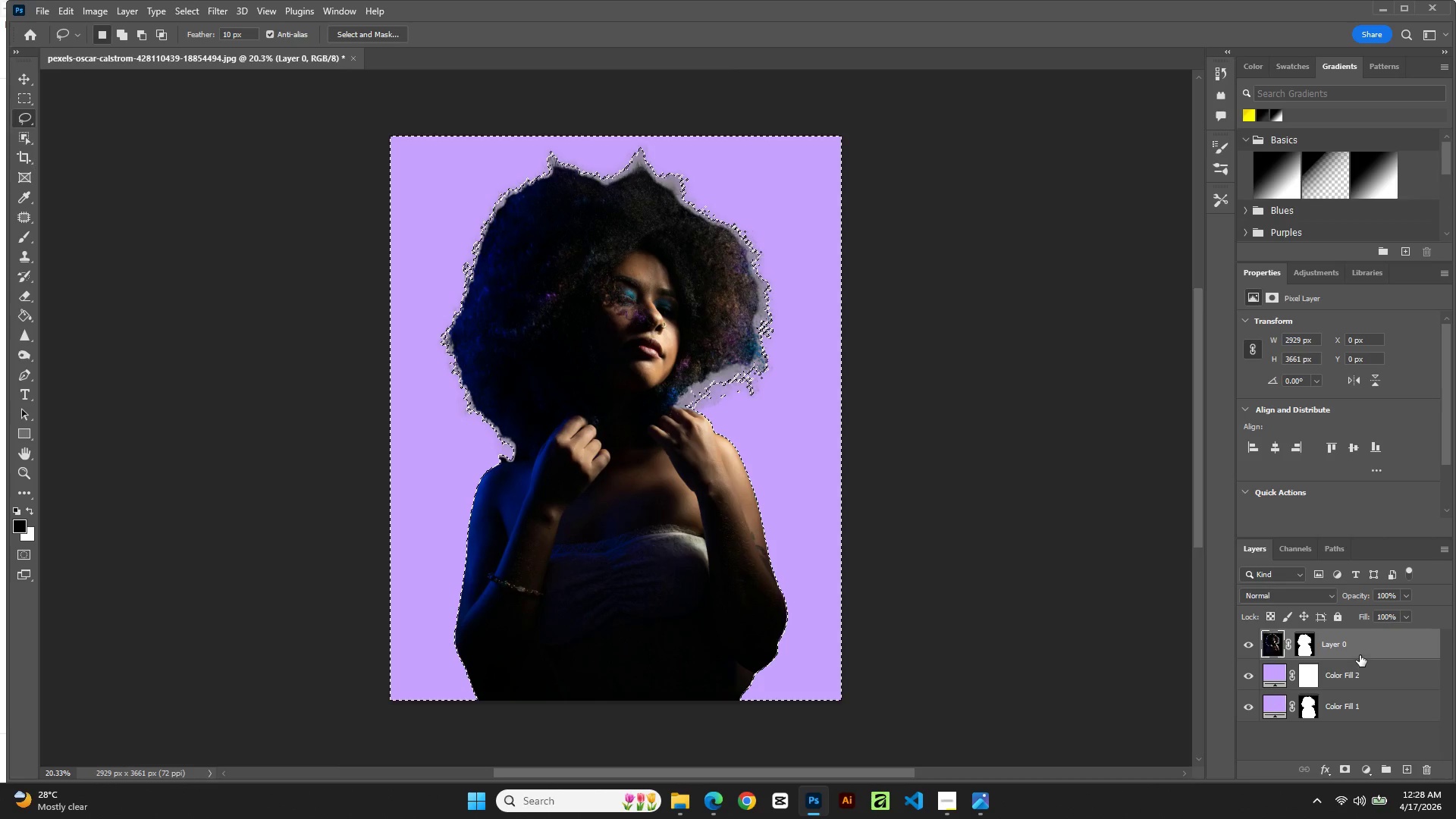 
key(Control+I)
 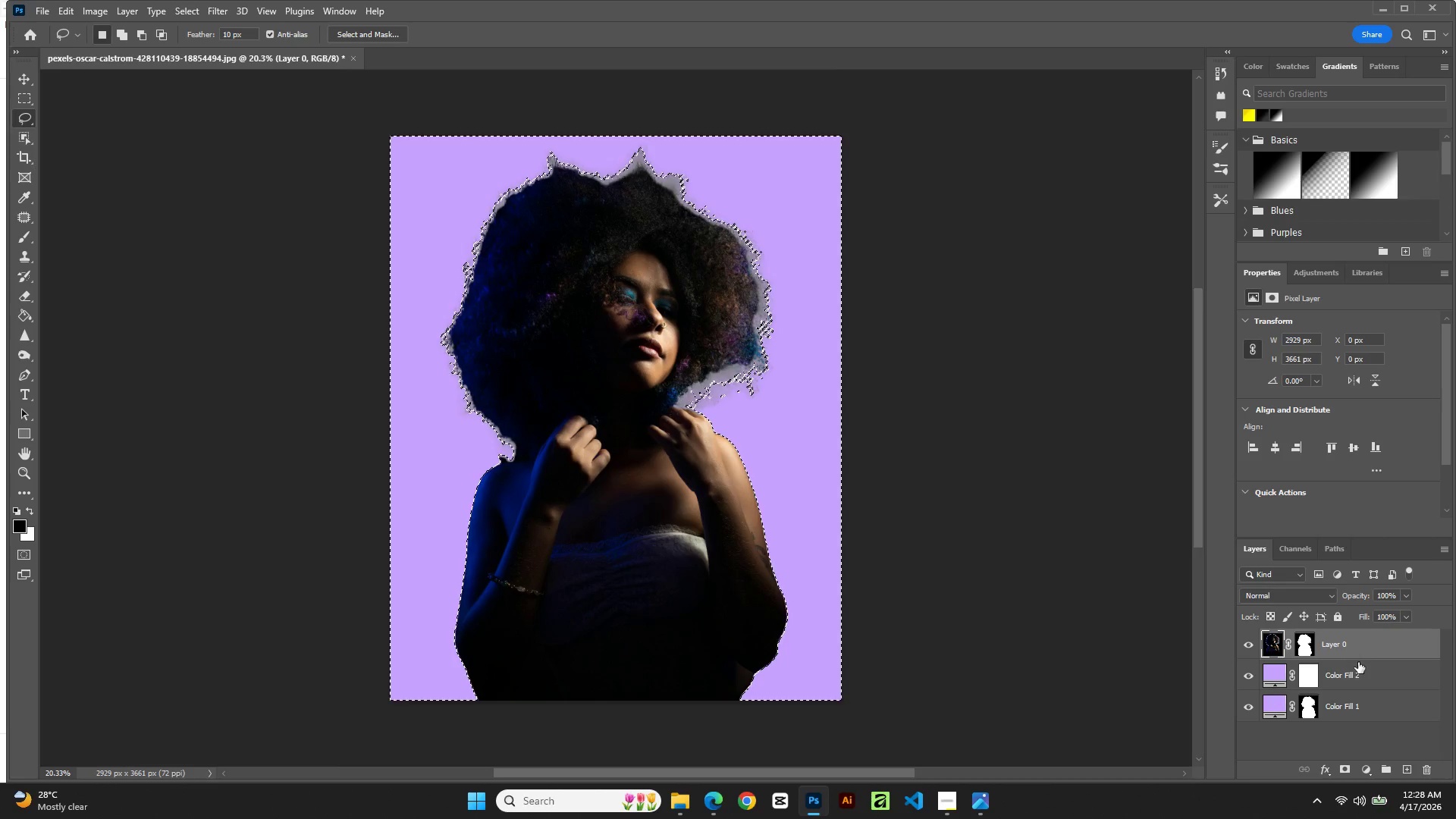 
key(Control+I)
 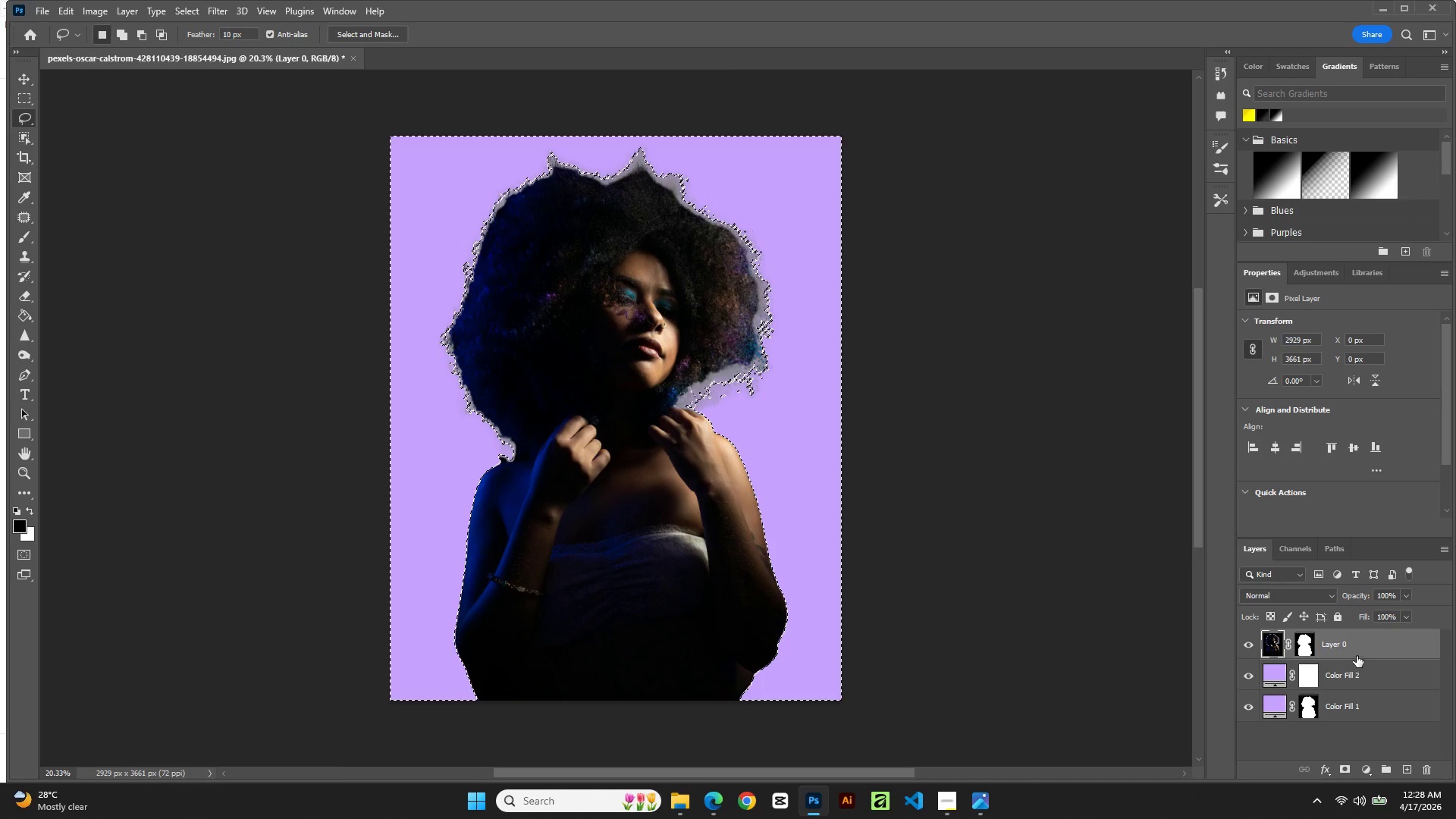 
key(Control+I)
 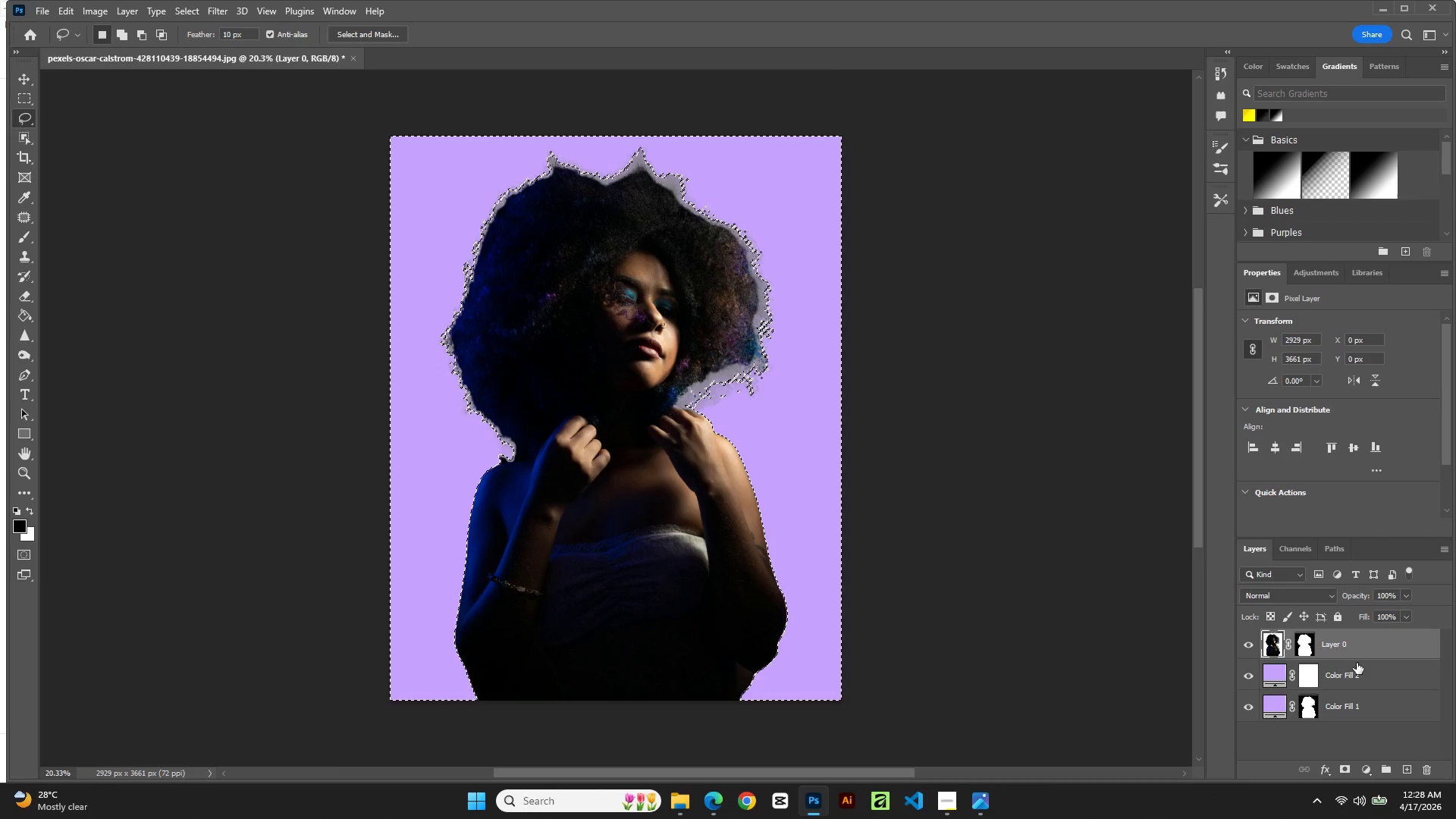 
left_click([1358, 711])
 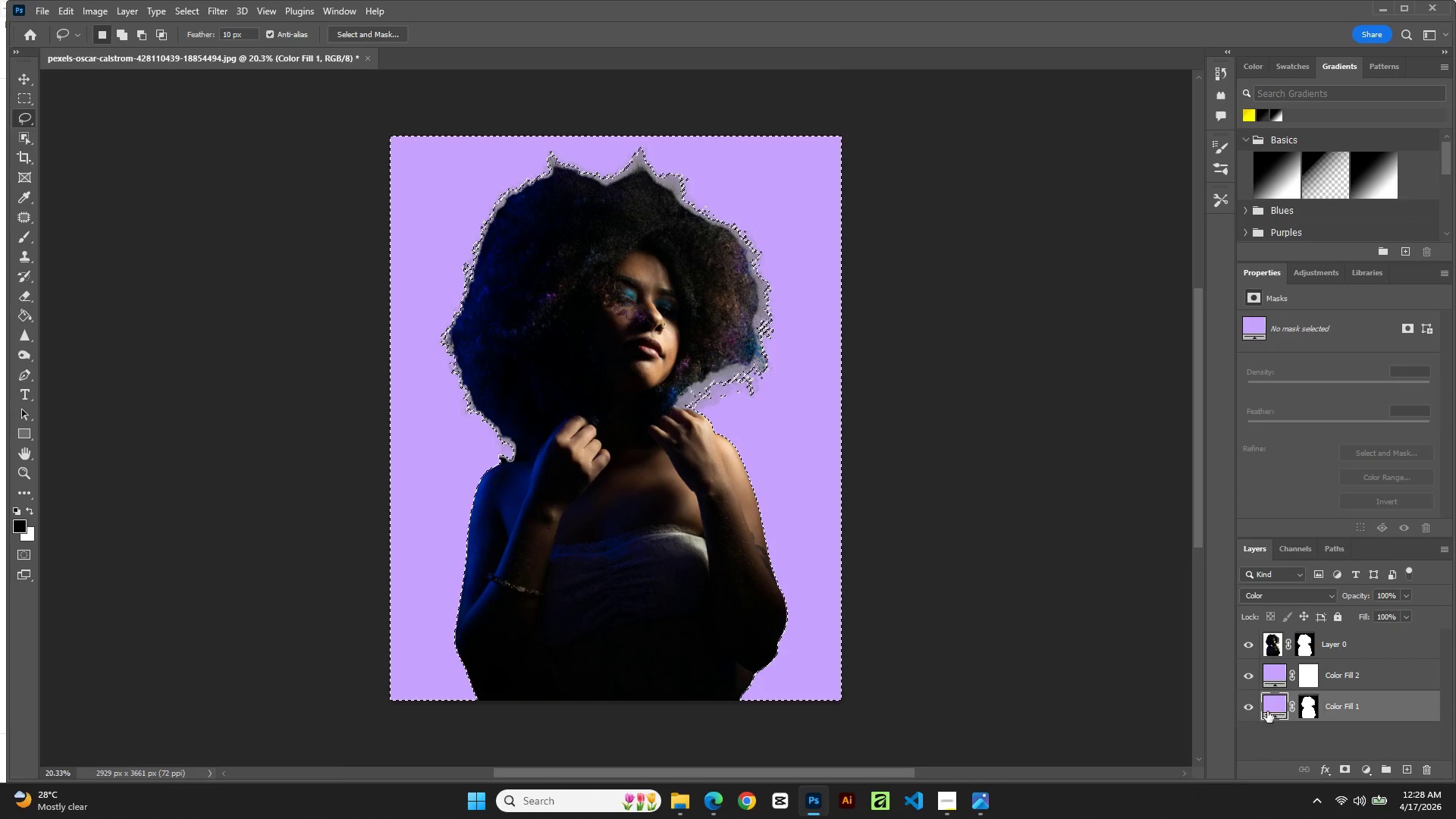 
left_click([1249, 701])
 